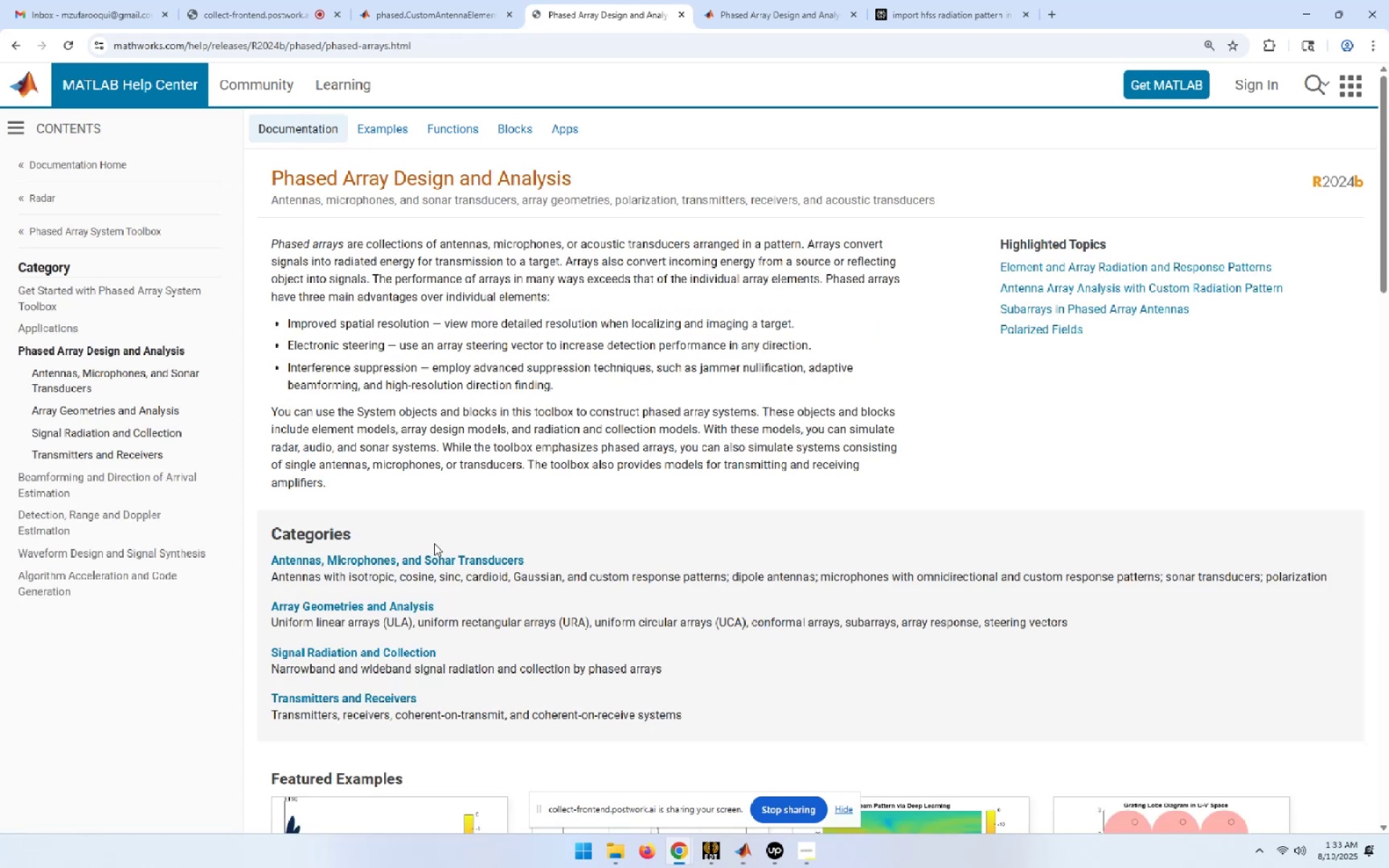 
left_click([376, 561])
 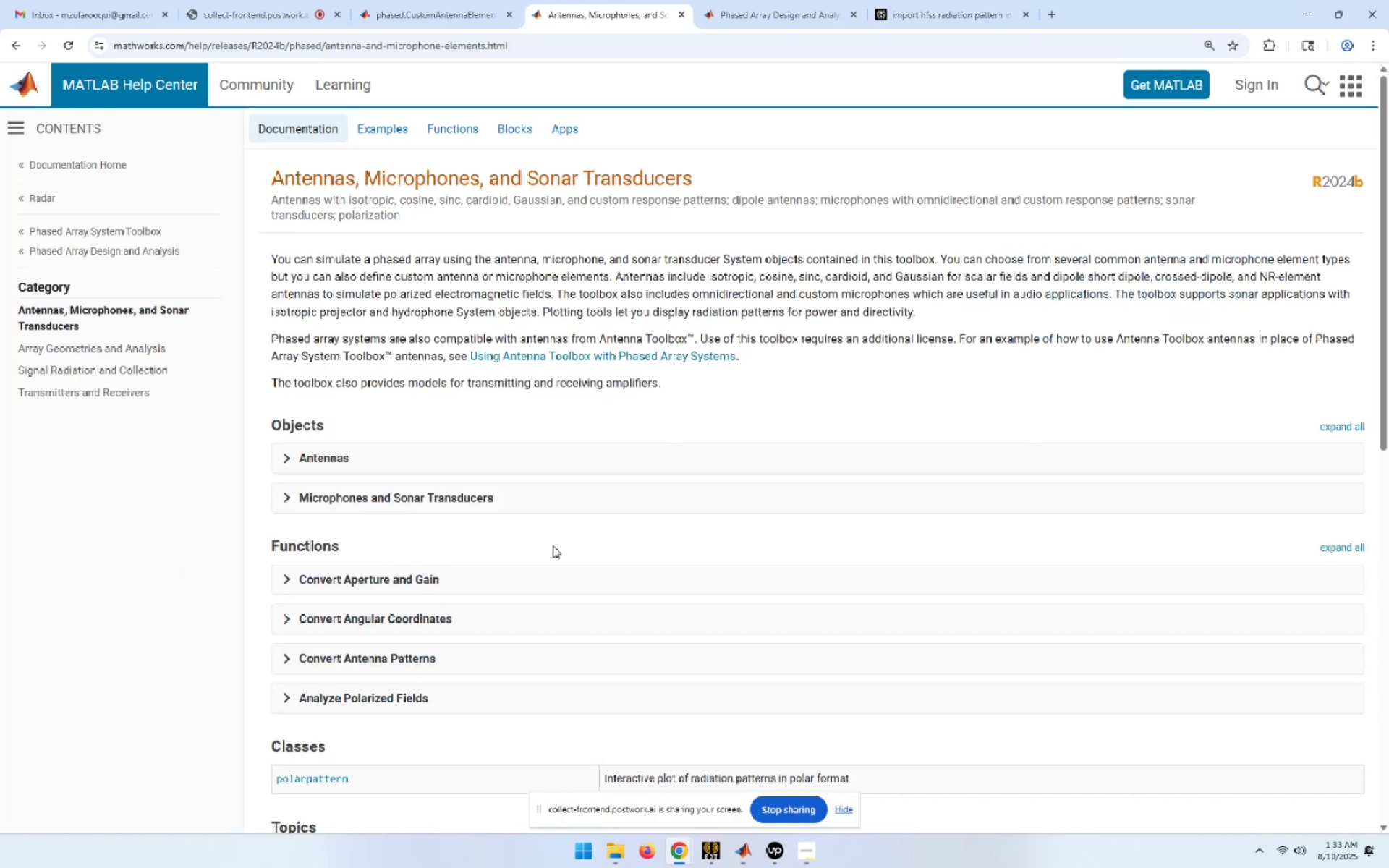 
wait(5.7)
 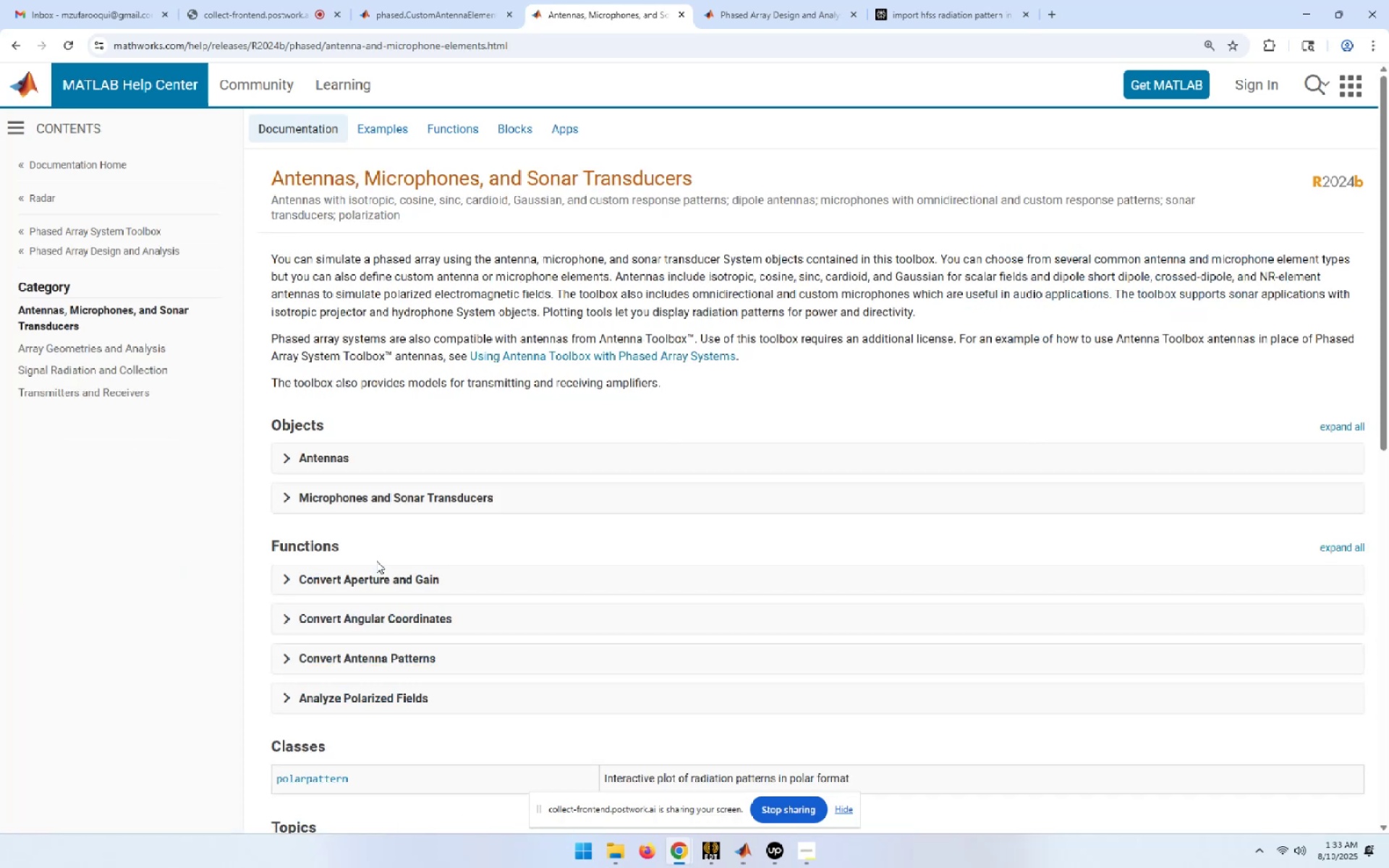 
left_click([331, 454])
 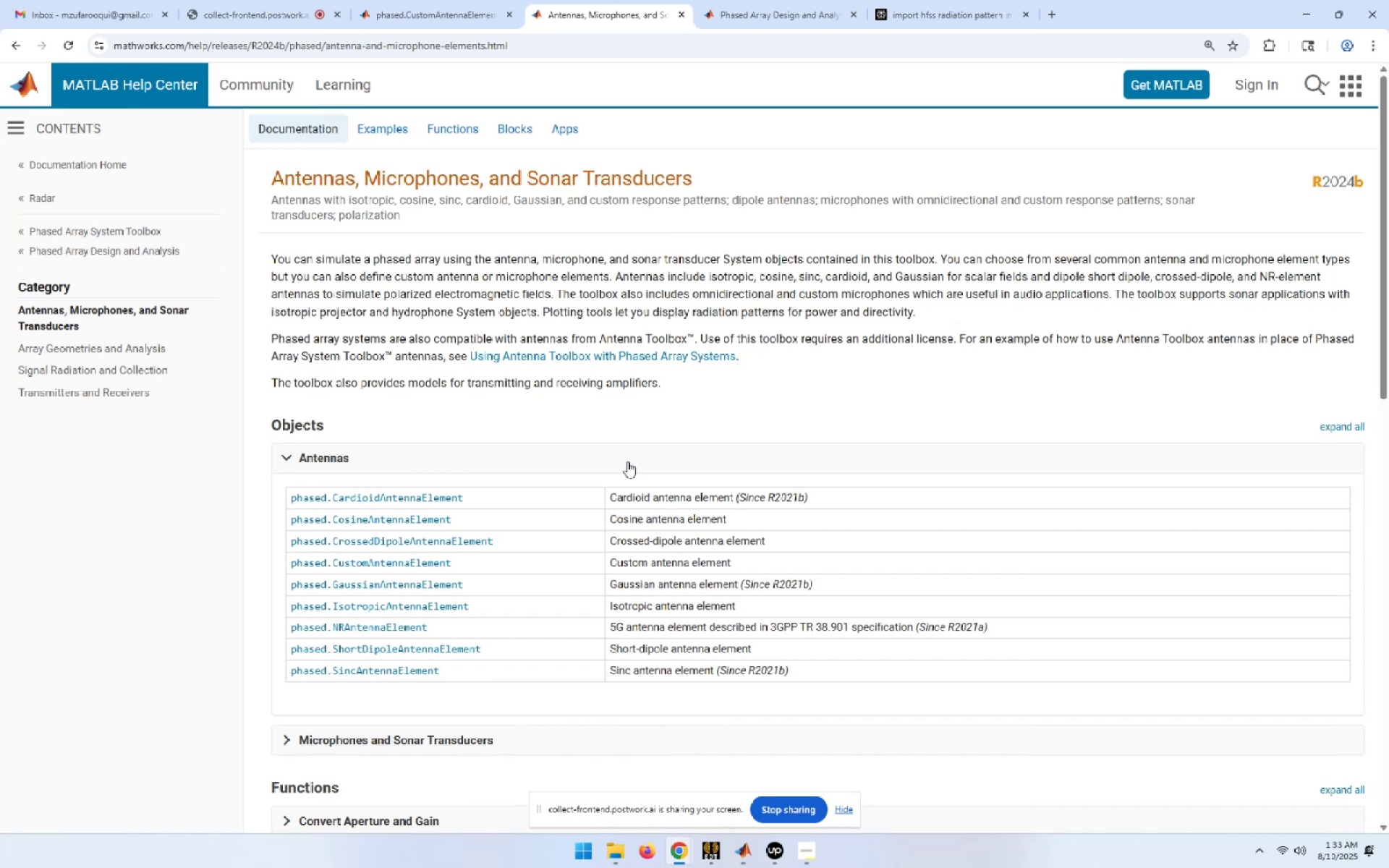 
wait(9.82)
 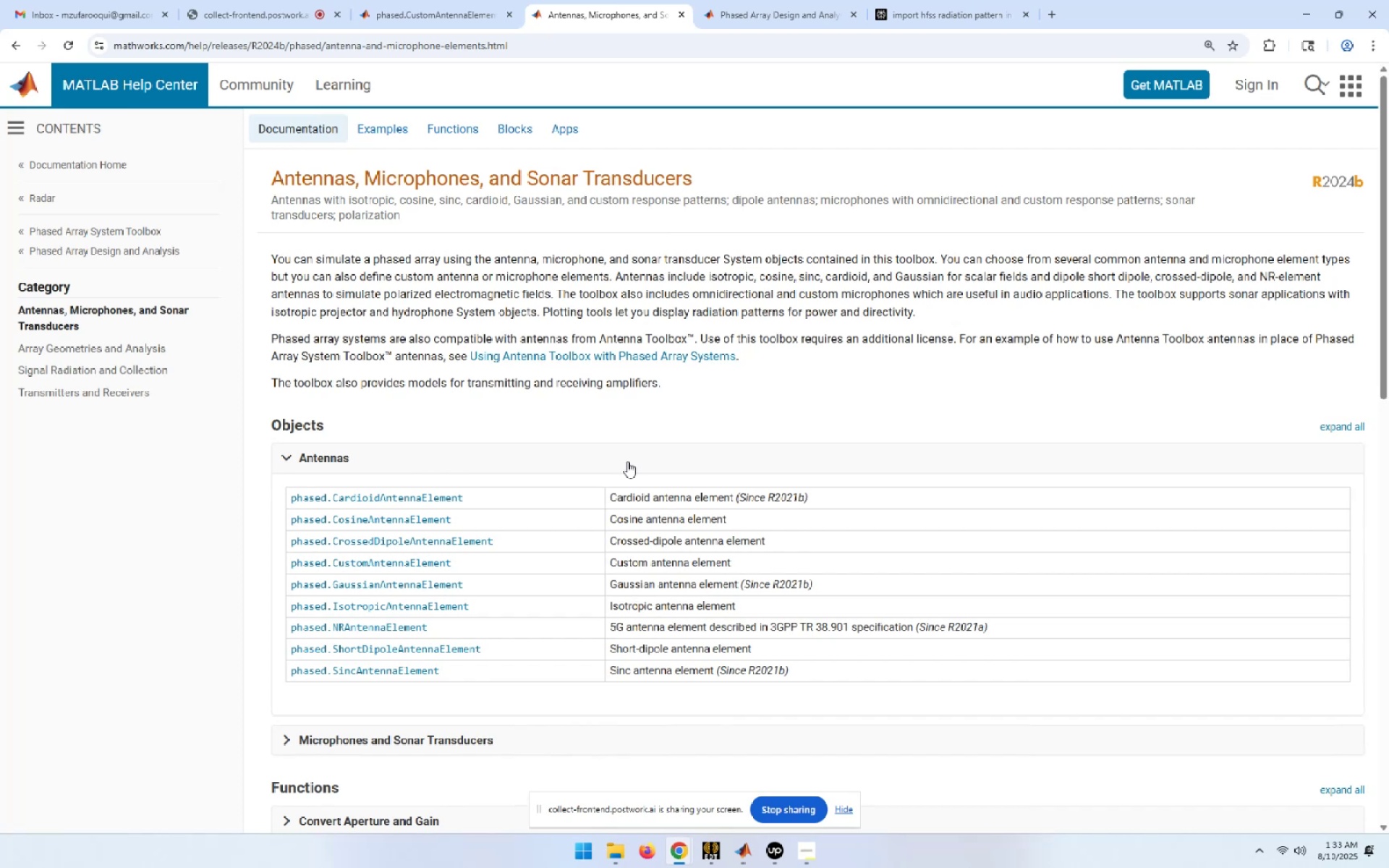 
left_click([394, 568])
 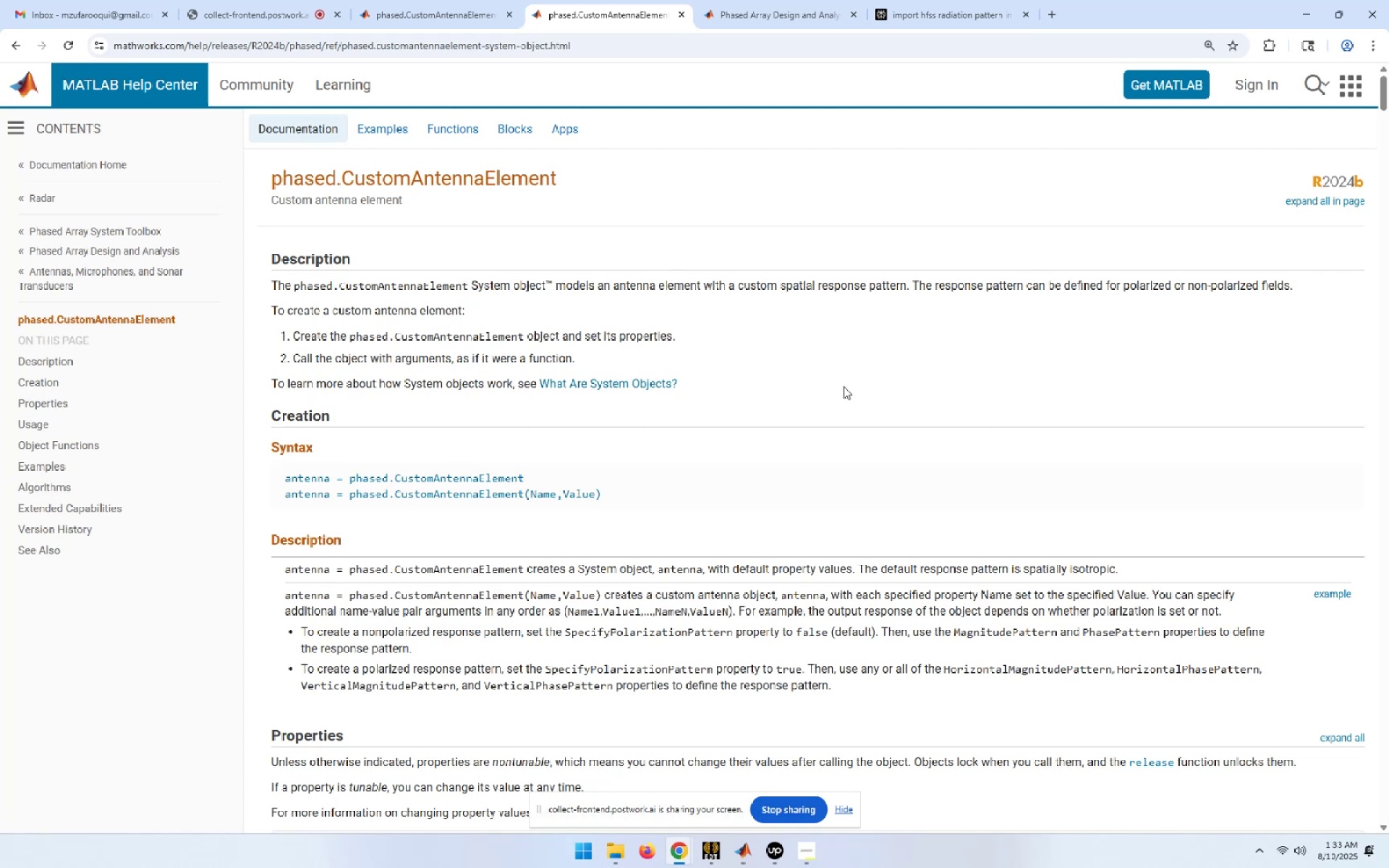 
wait(6.15)
 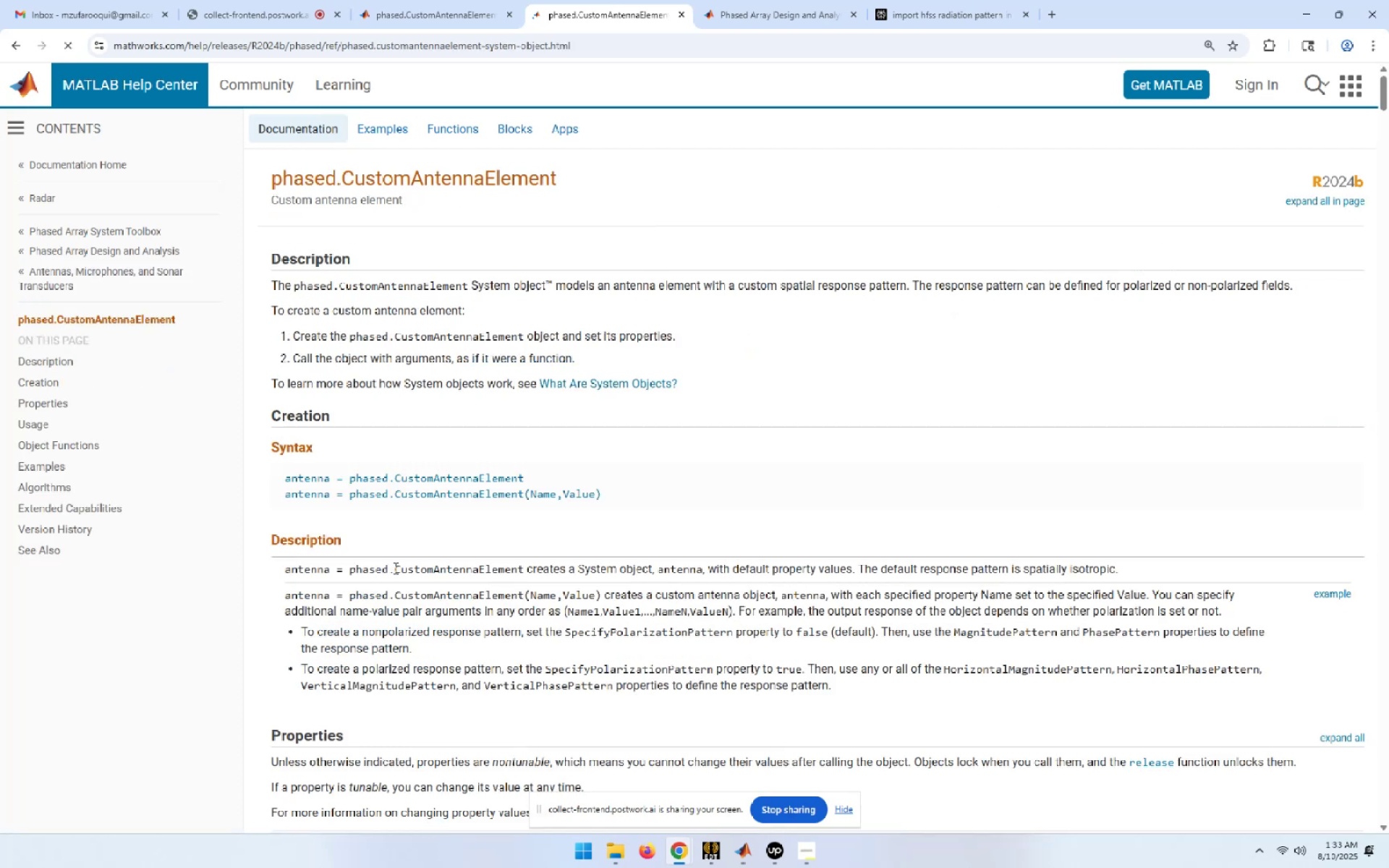 
scroll: coordinate [844, 386], scroll_direction: down, amount: 1.0
 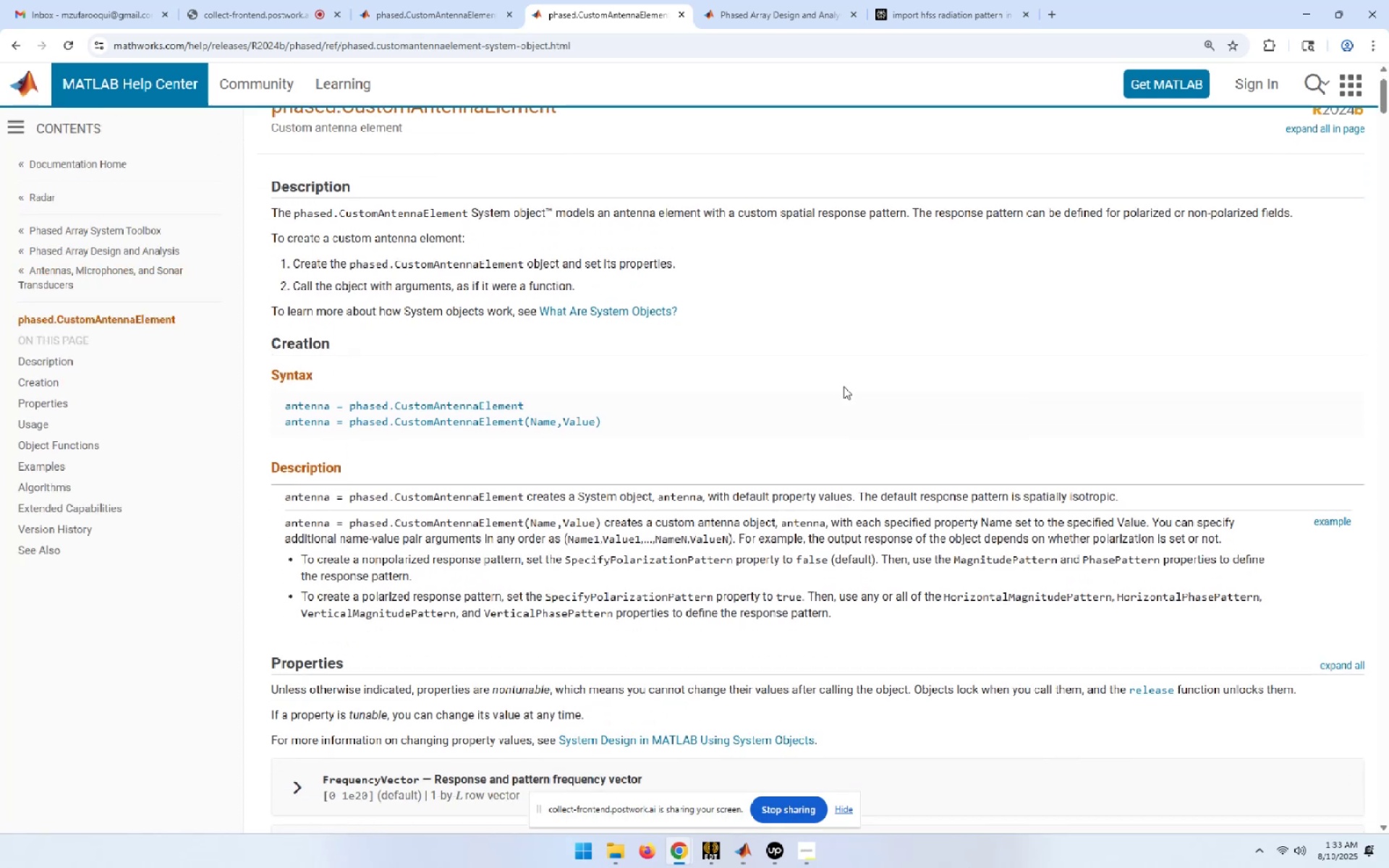 
scroll: coordinate [844, 386], scroll_direction: up, amount: 1.0
 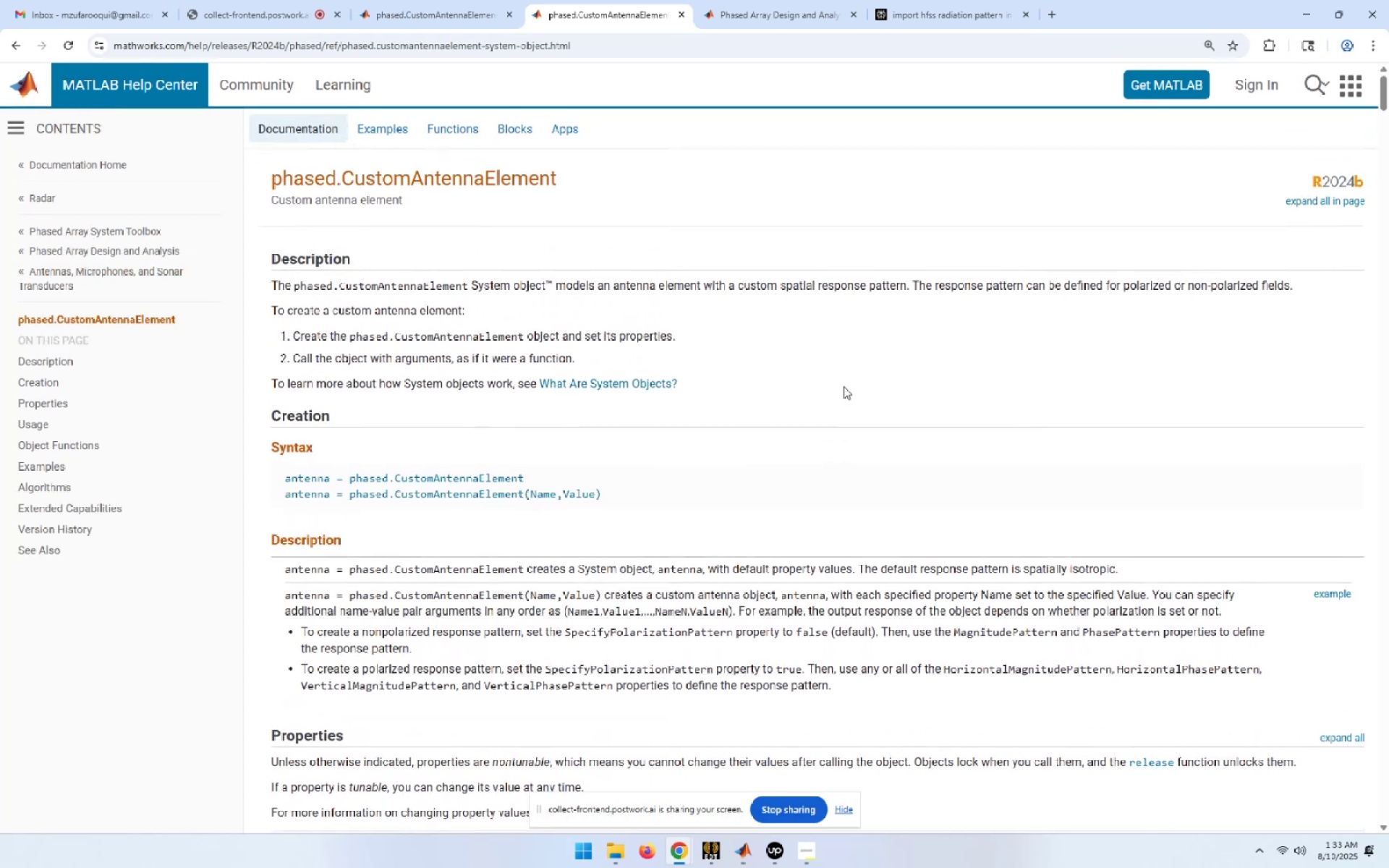 
scroll: coordinate [844, 386], scroll_direction: down, amount: 2.0
 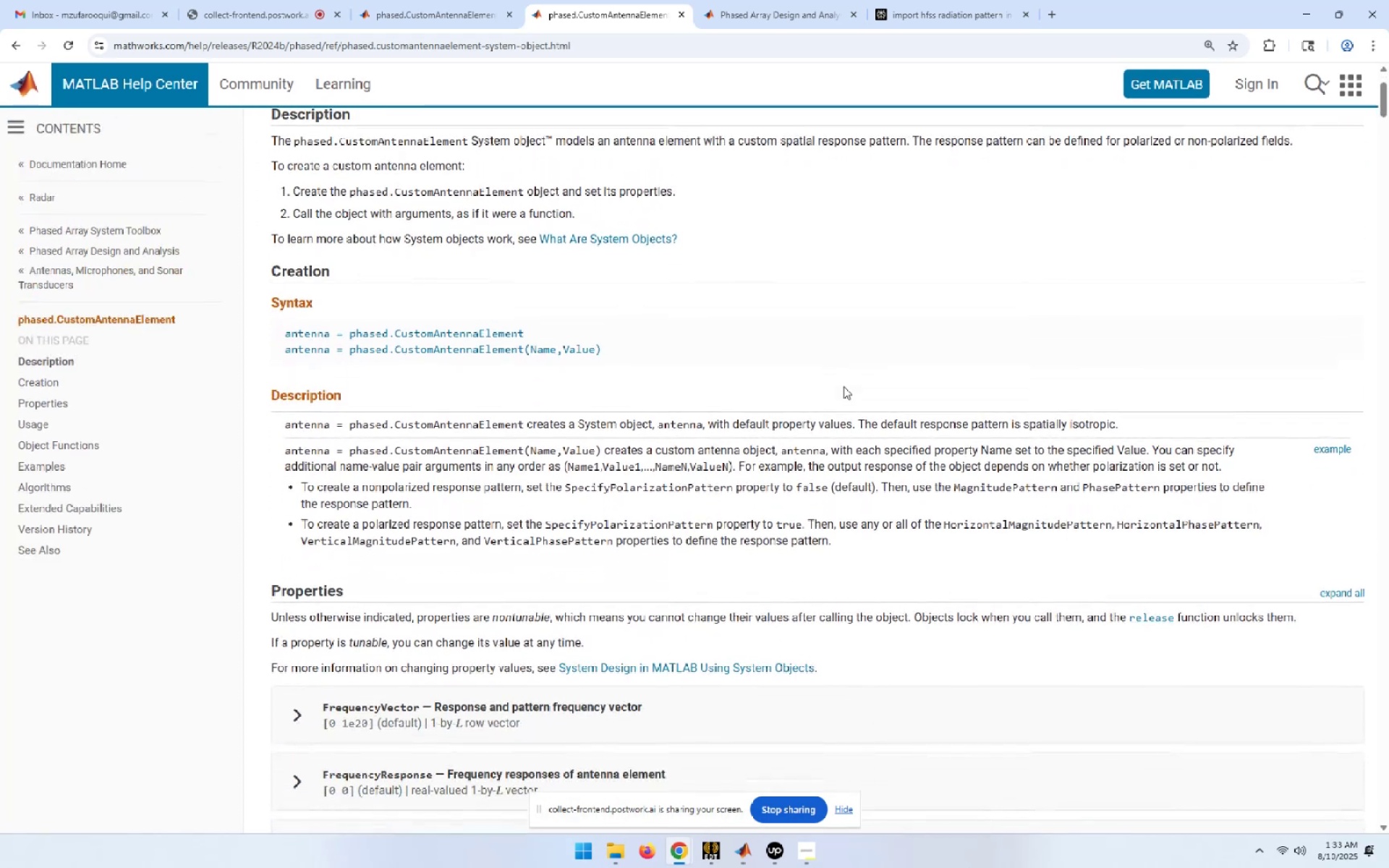 
wait(5.59)
 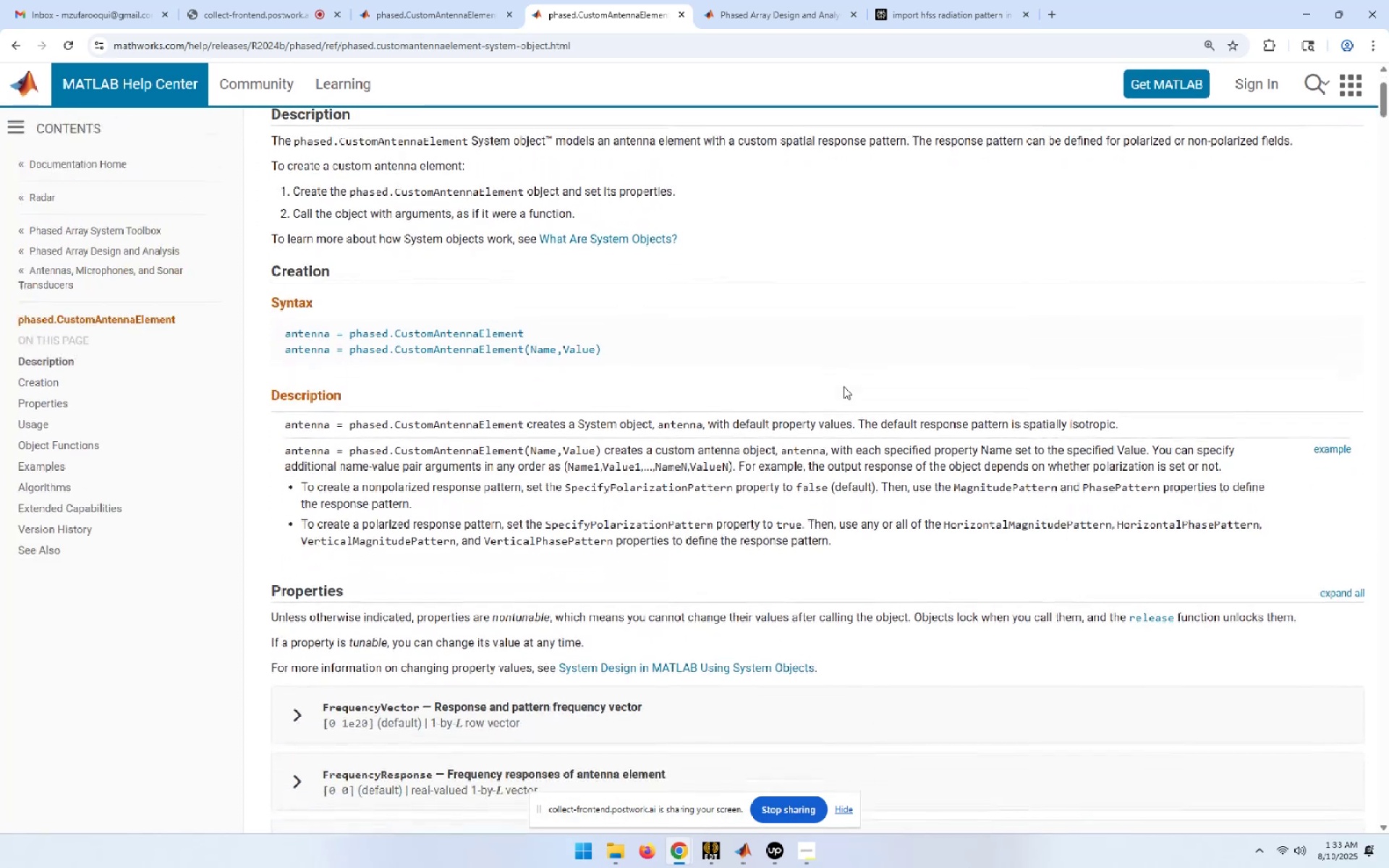 
scroll: coordinate [844, 386], scroll_direction: up, amount: 2.0
 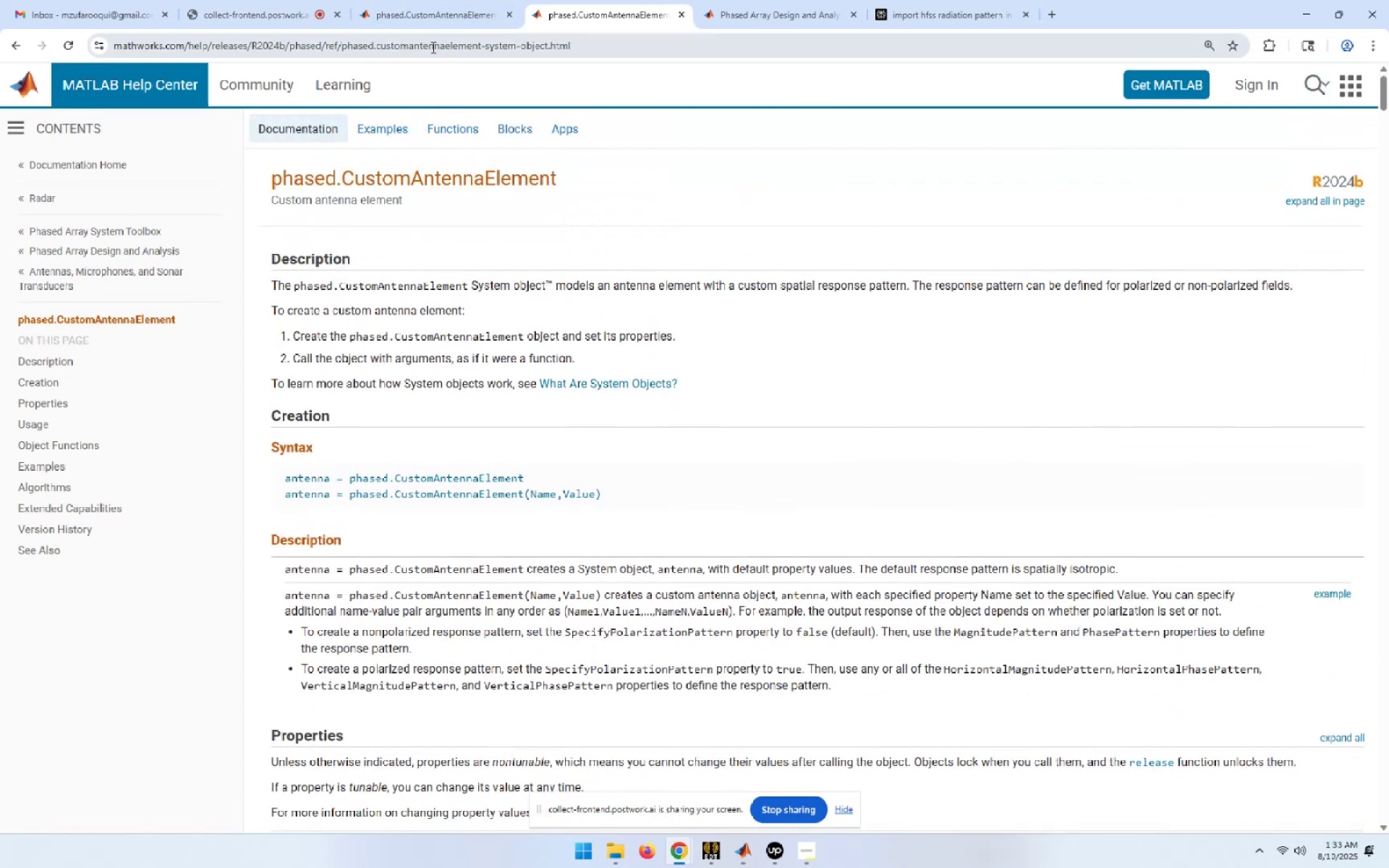 
wait(5.94)
 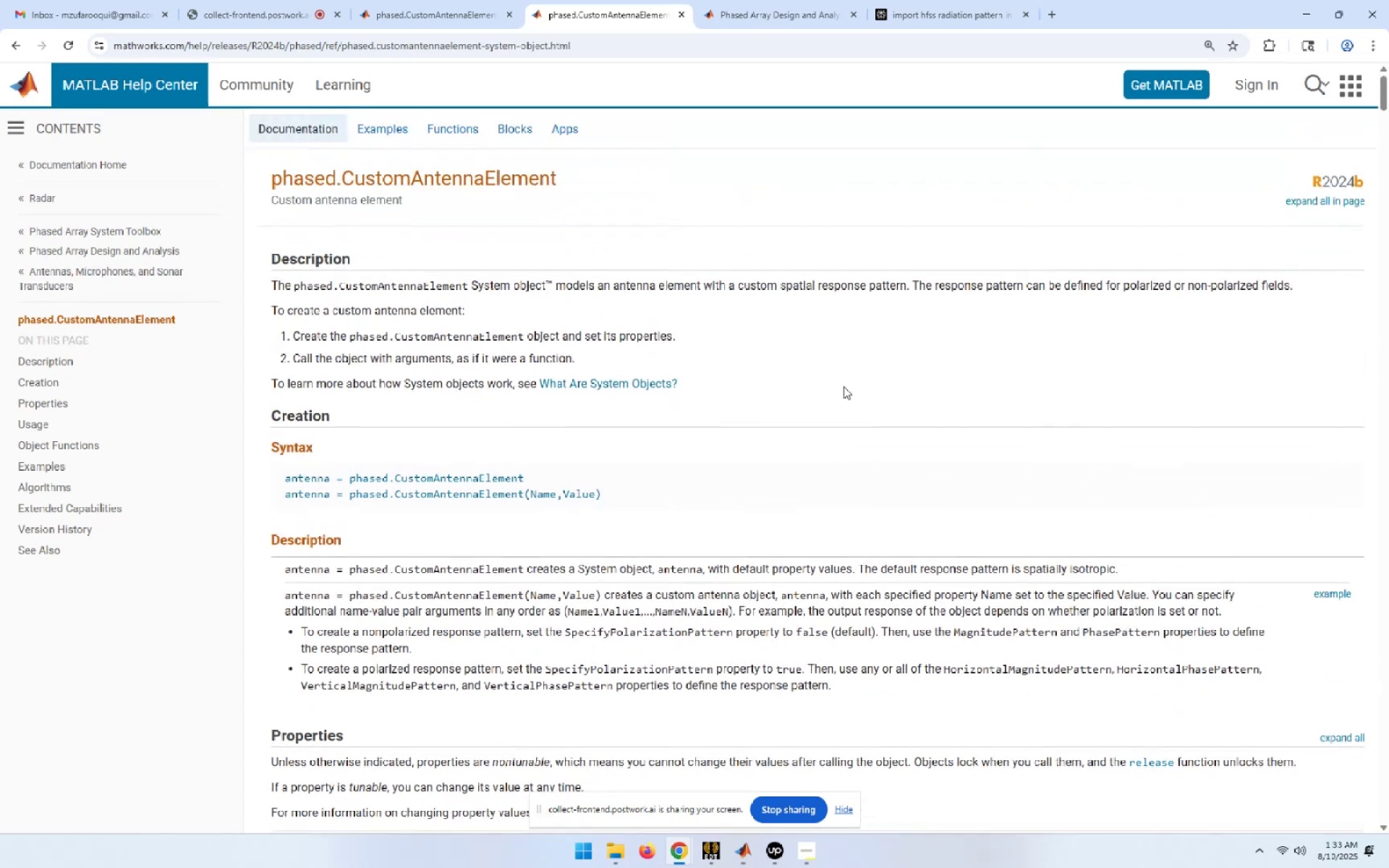 
key(Alt+D)
 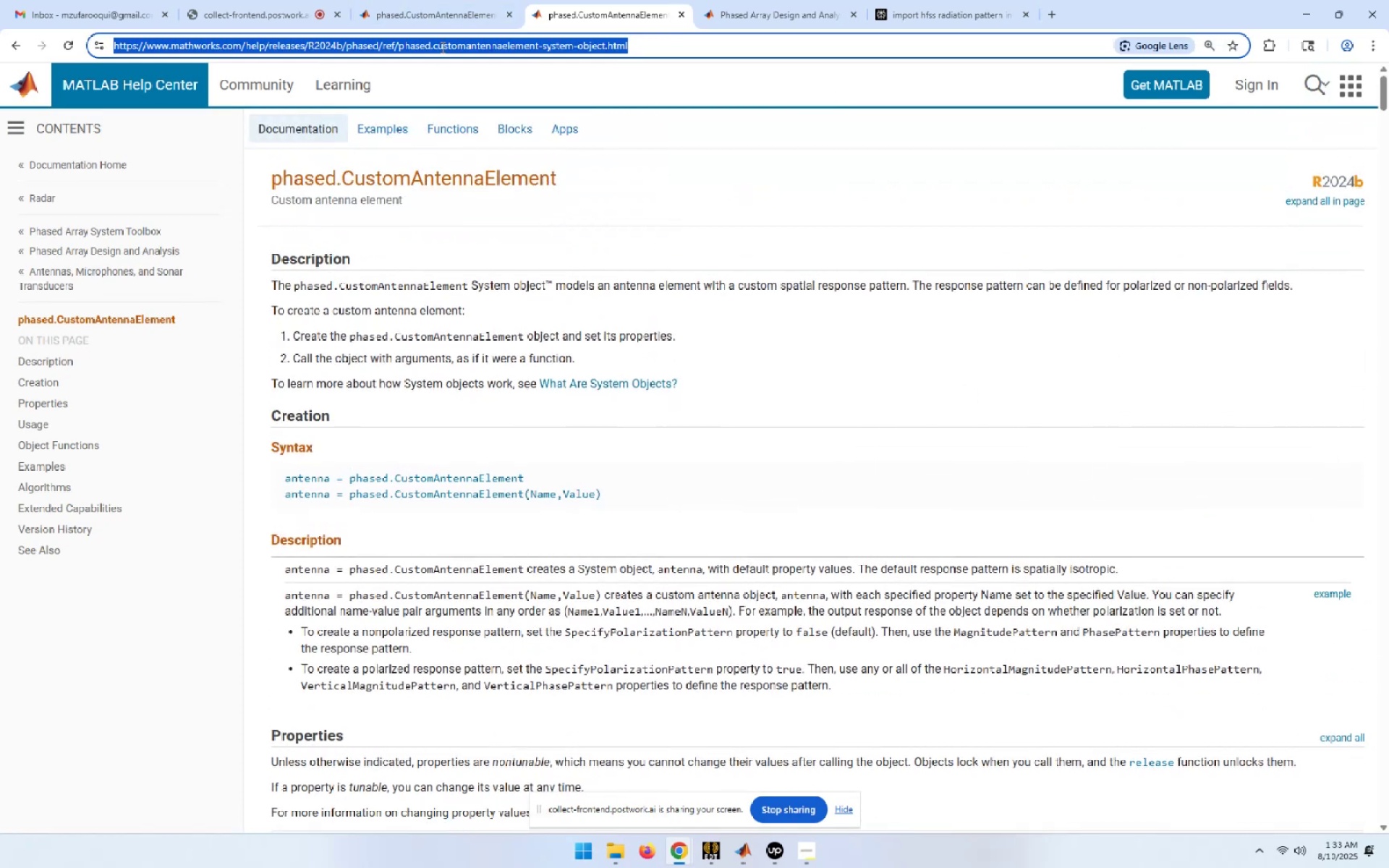 
key(Control+C)
 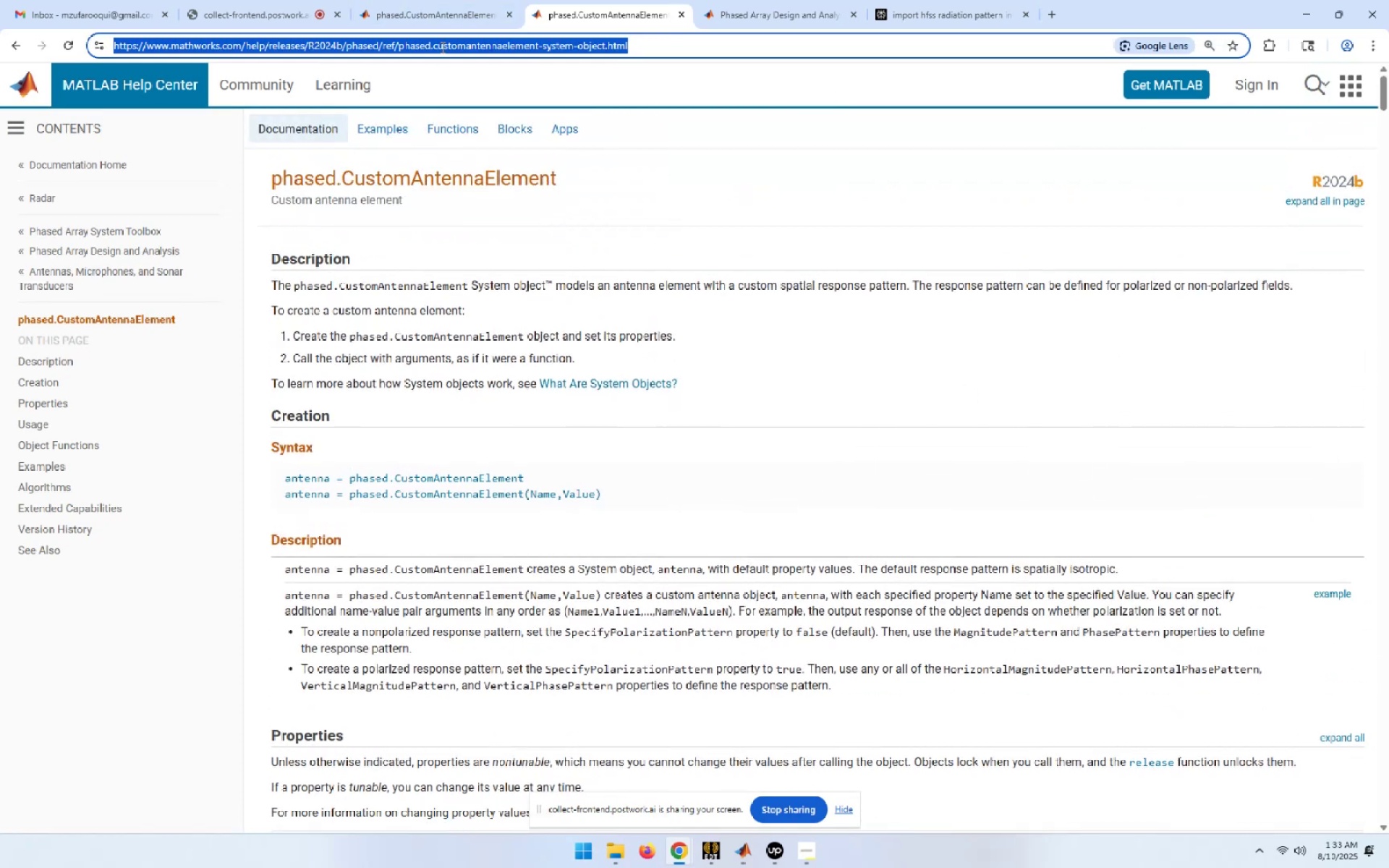 
key(Control+T)
 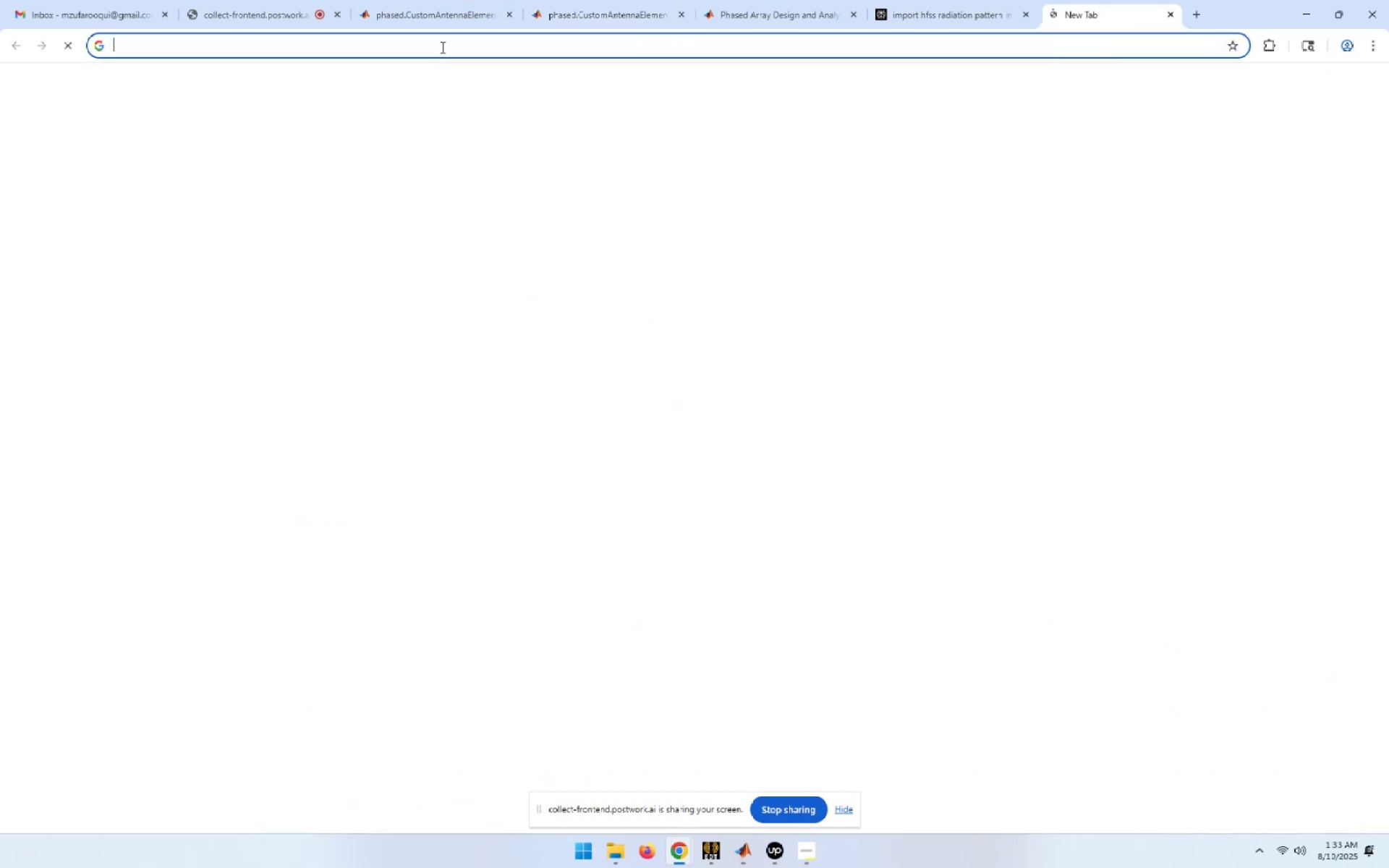 
key(Control+V)
 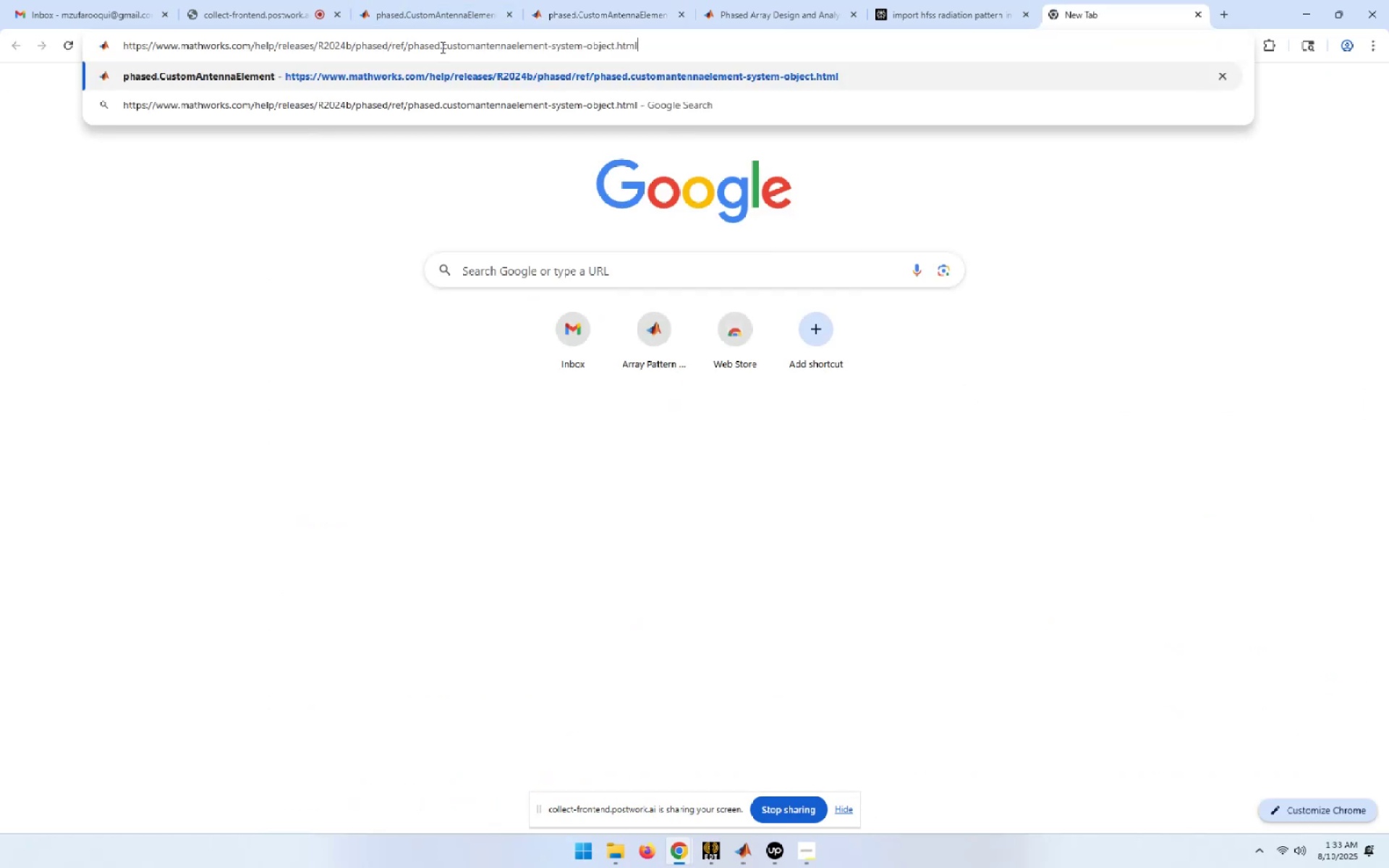 
key(Enter)
 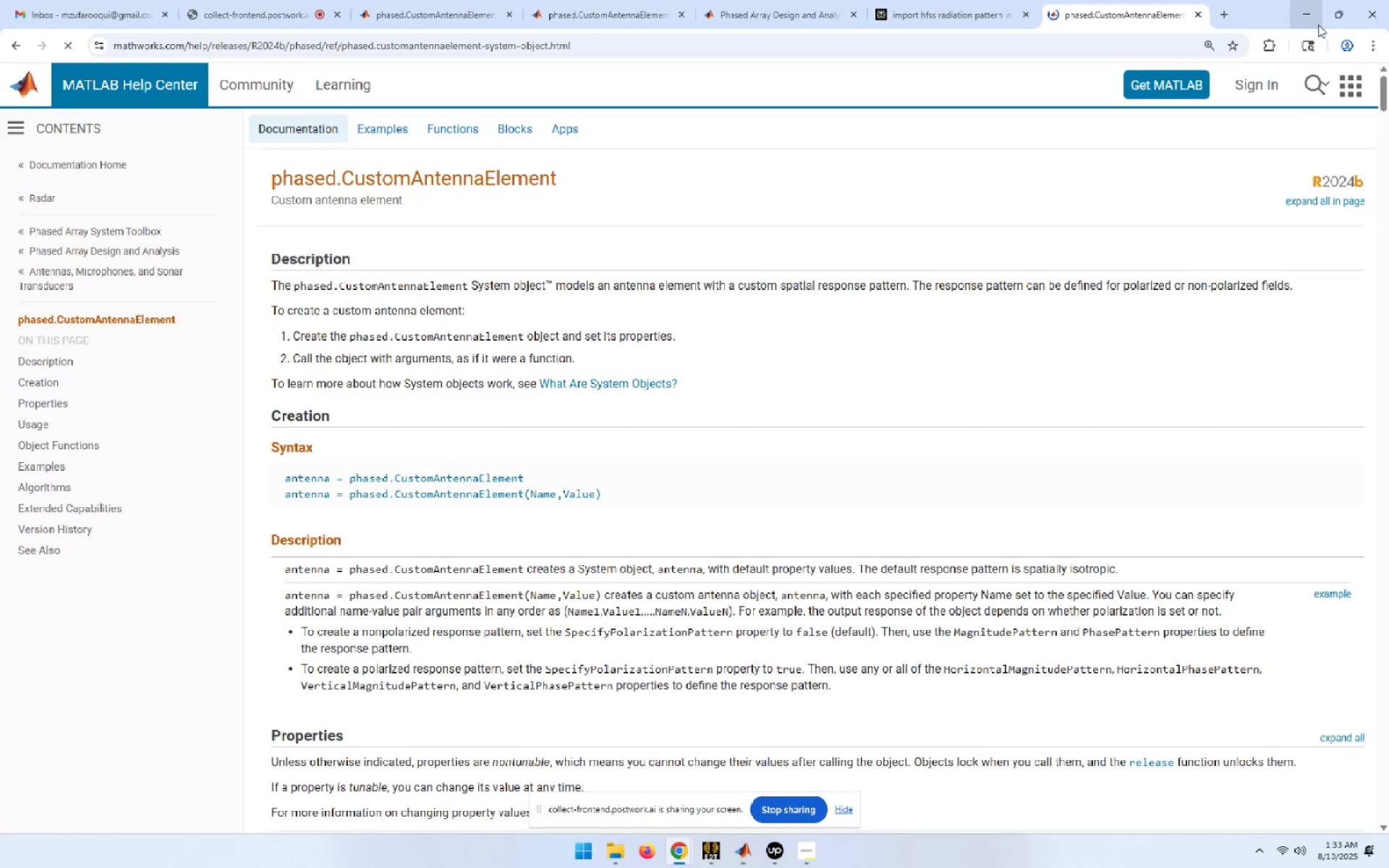 
left_click([1317, 88])
 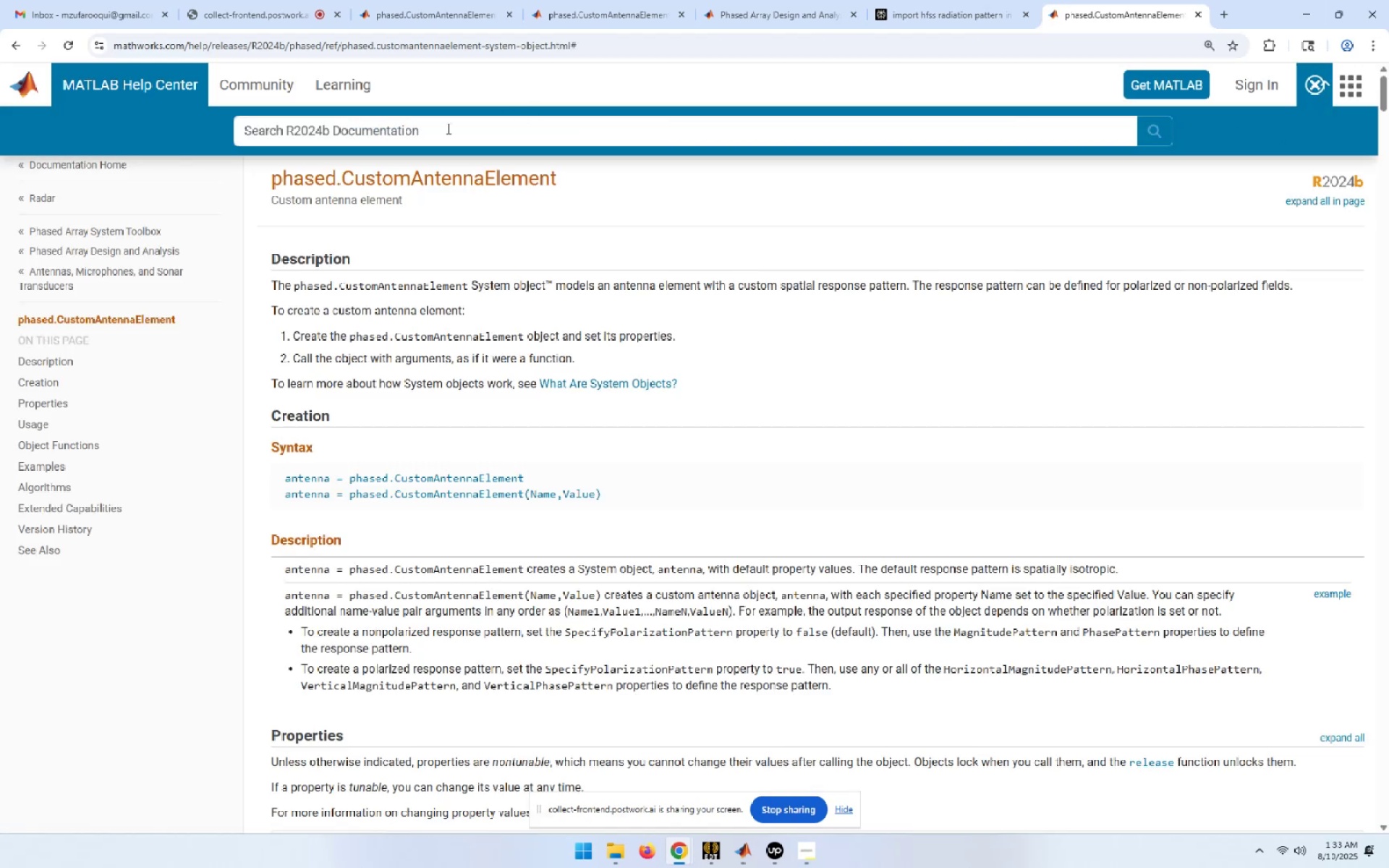 
left_click([394, 134])
 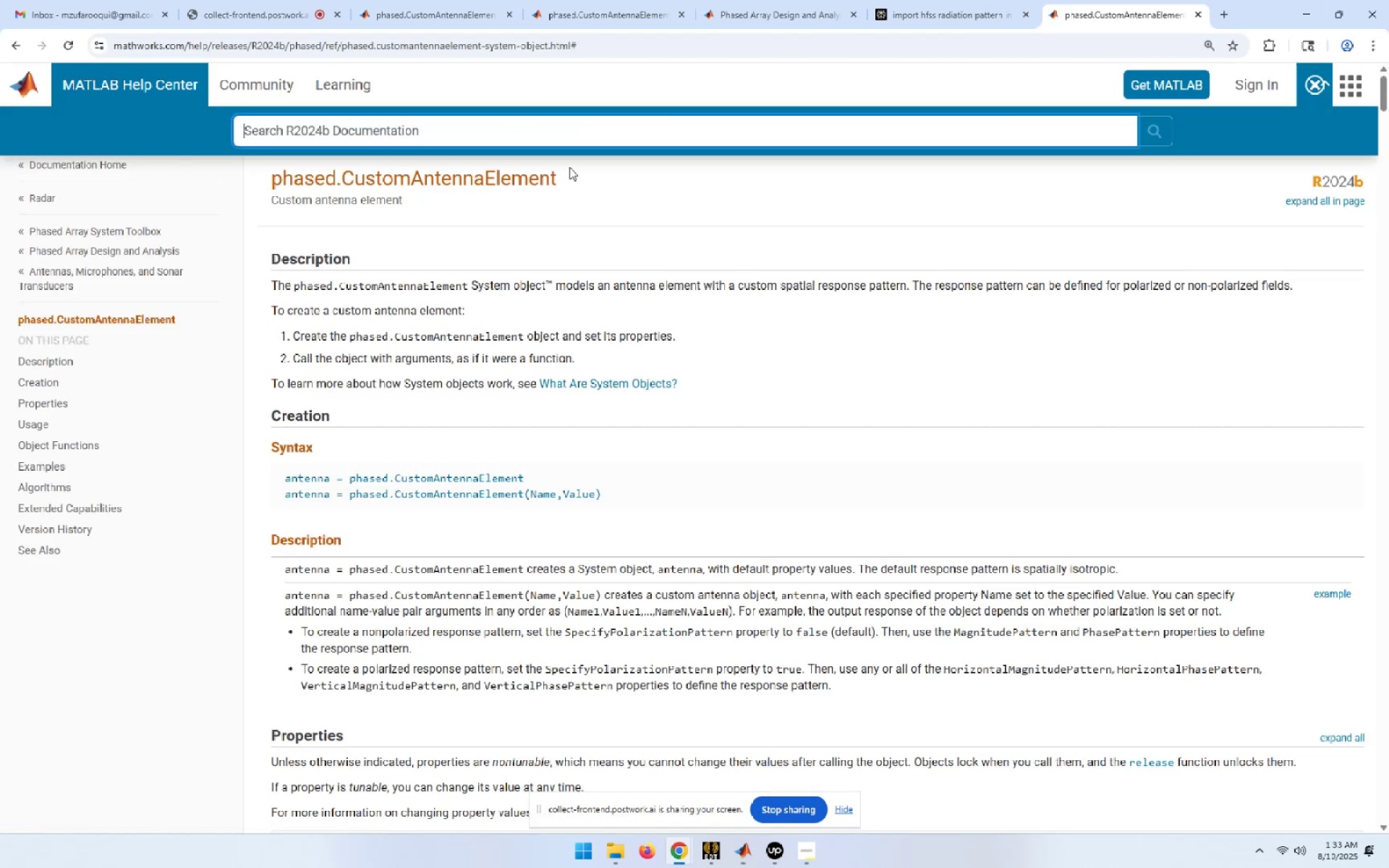 
type(hfss import)
 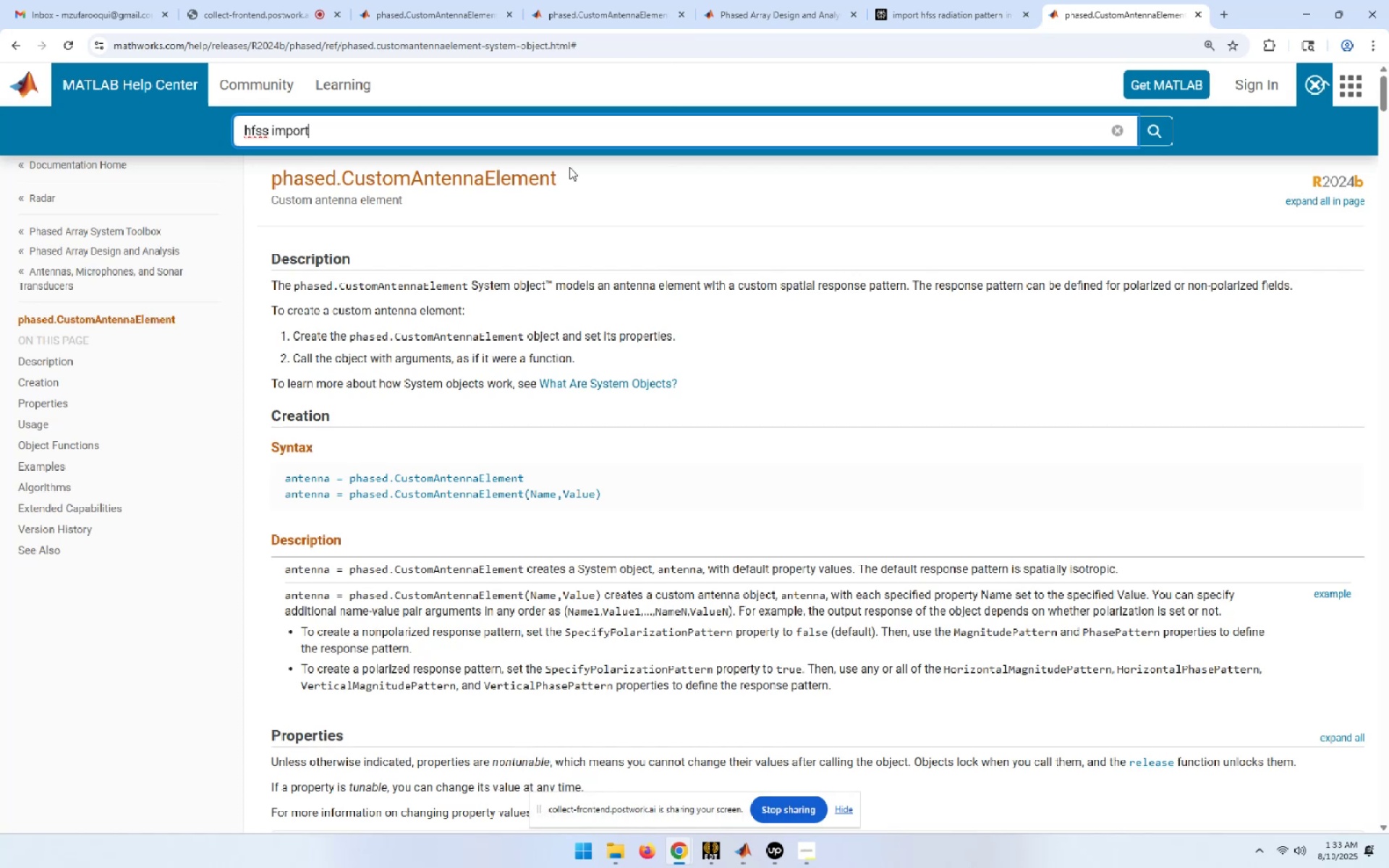 
key(Enter)
 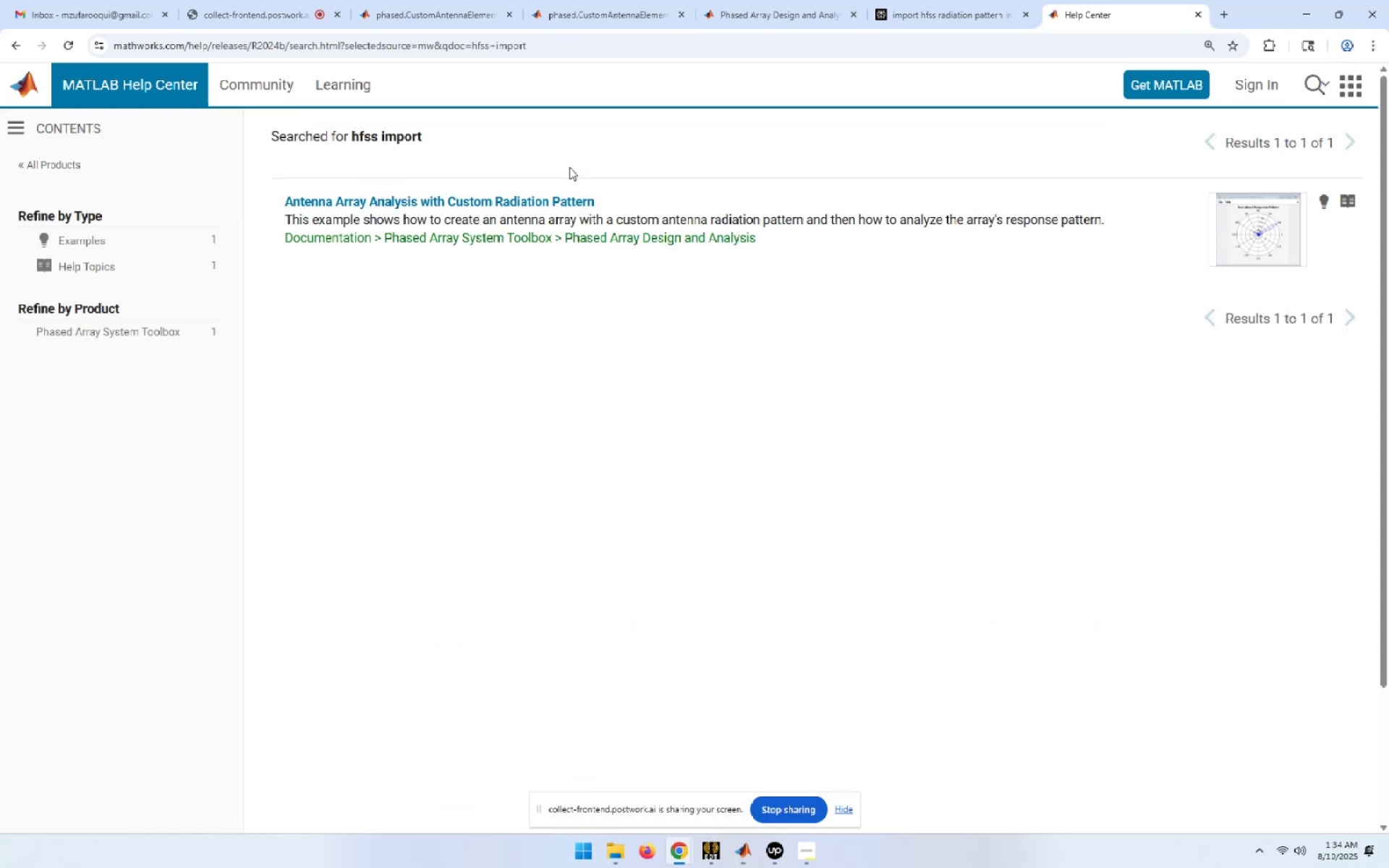 
left_click([567, 196])
 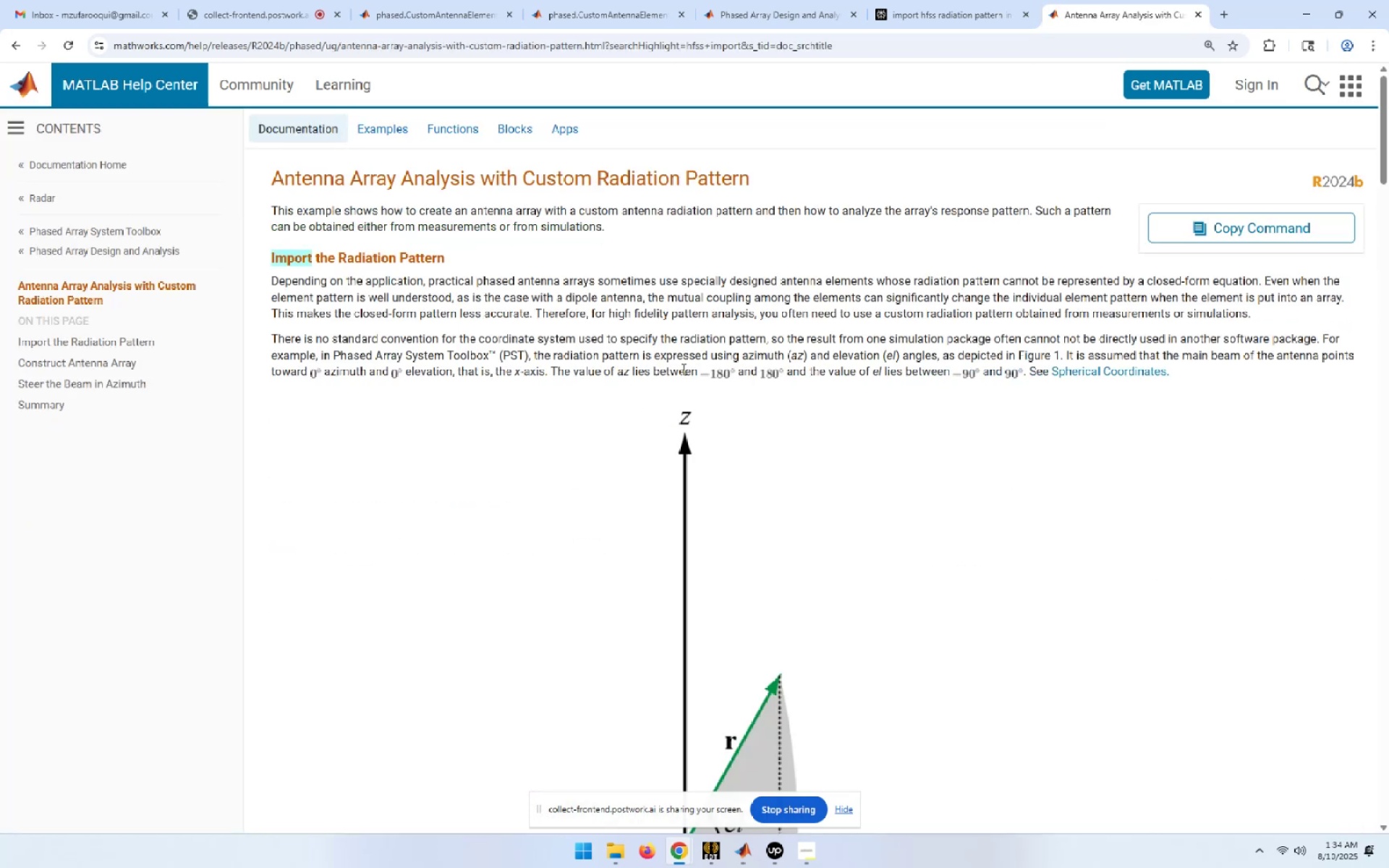 
wait(6.22)
 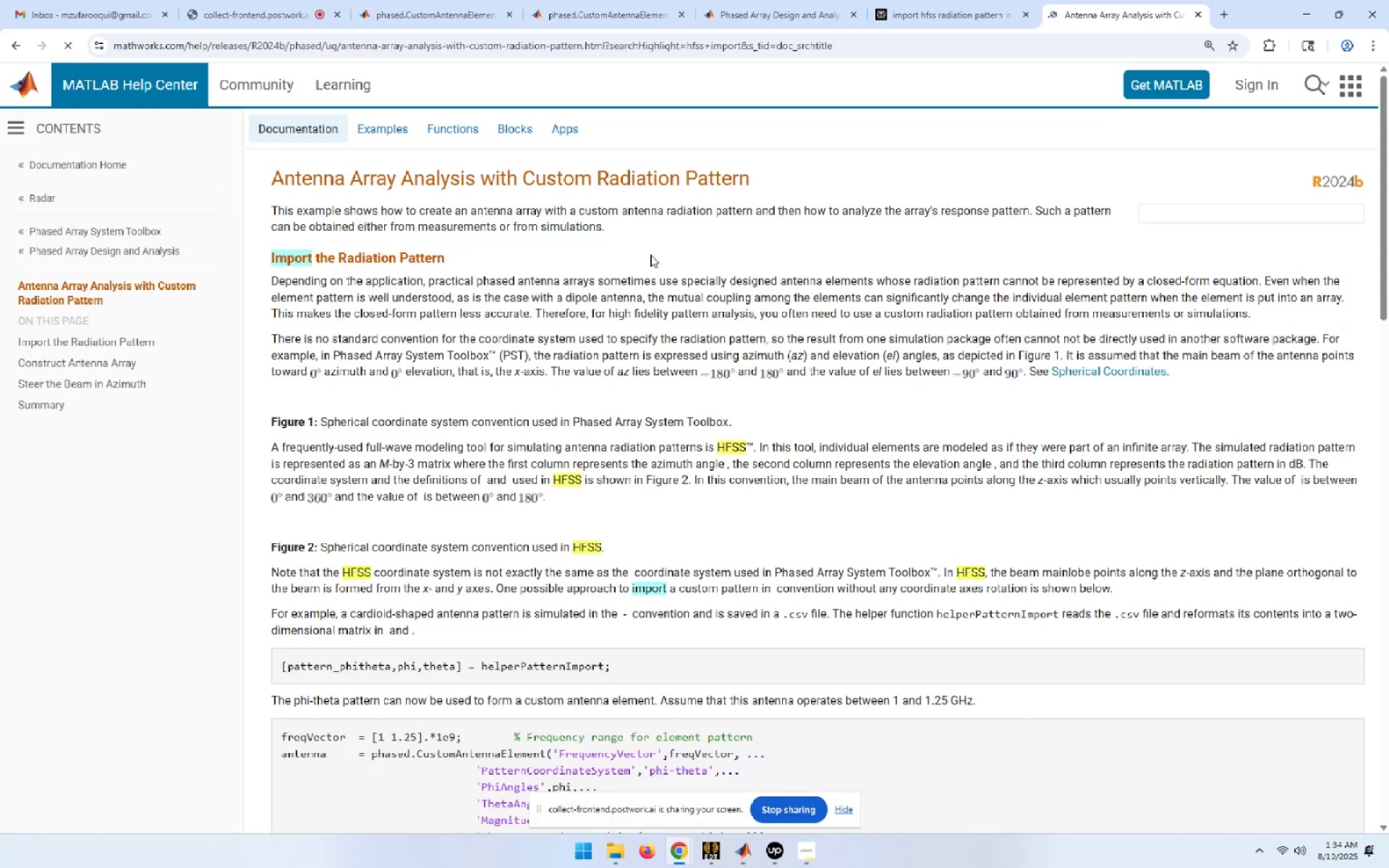 
scroll: coordinate [682, 369], scroll_direction: down, amount: 1.0
 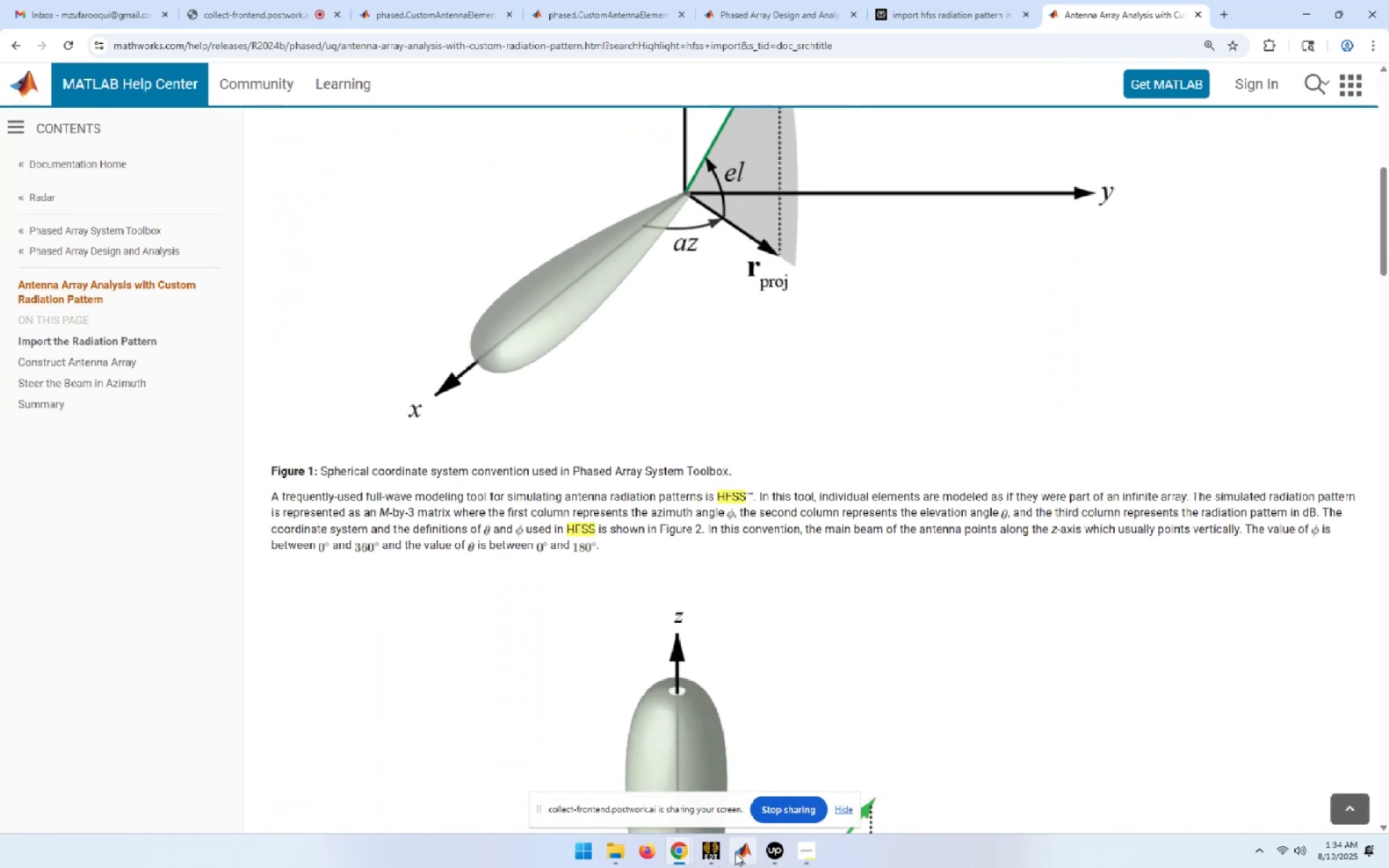 
left_click([708, 854])
 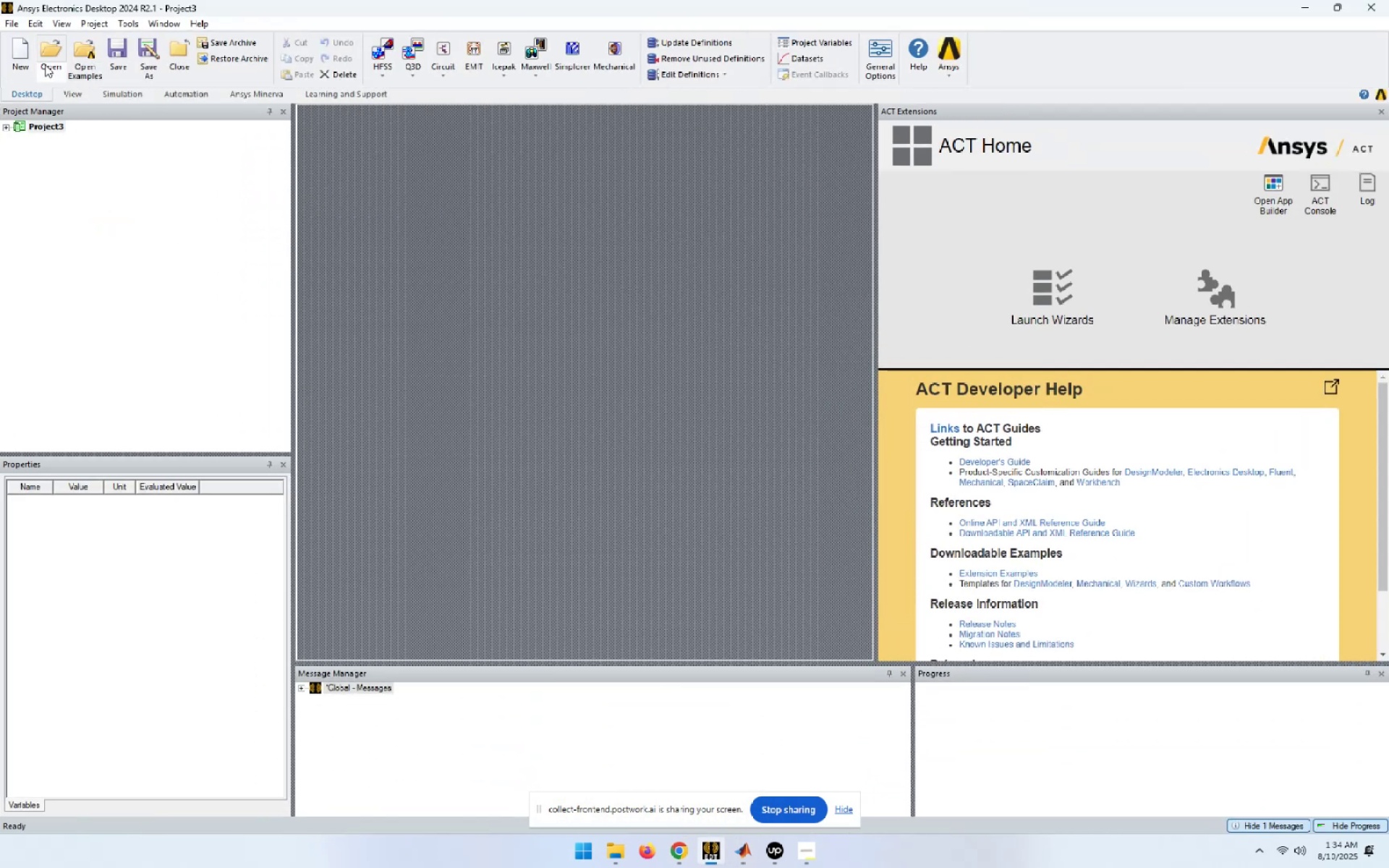 
left_click([10, 22])
 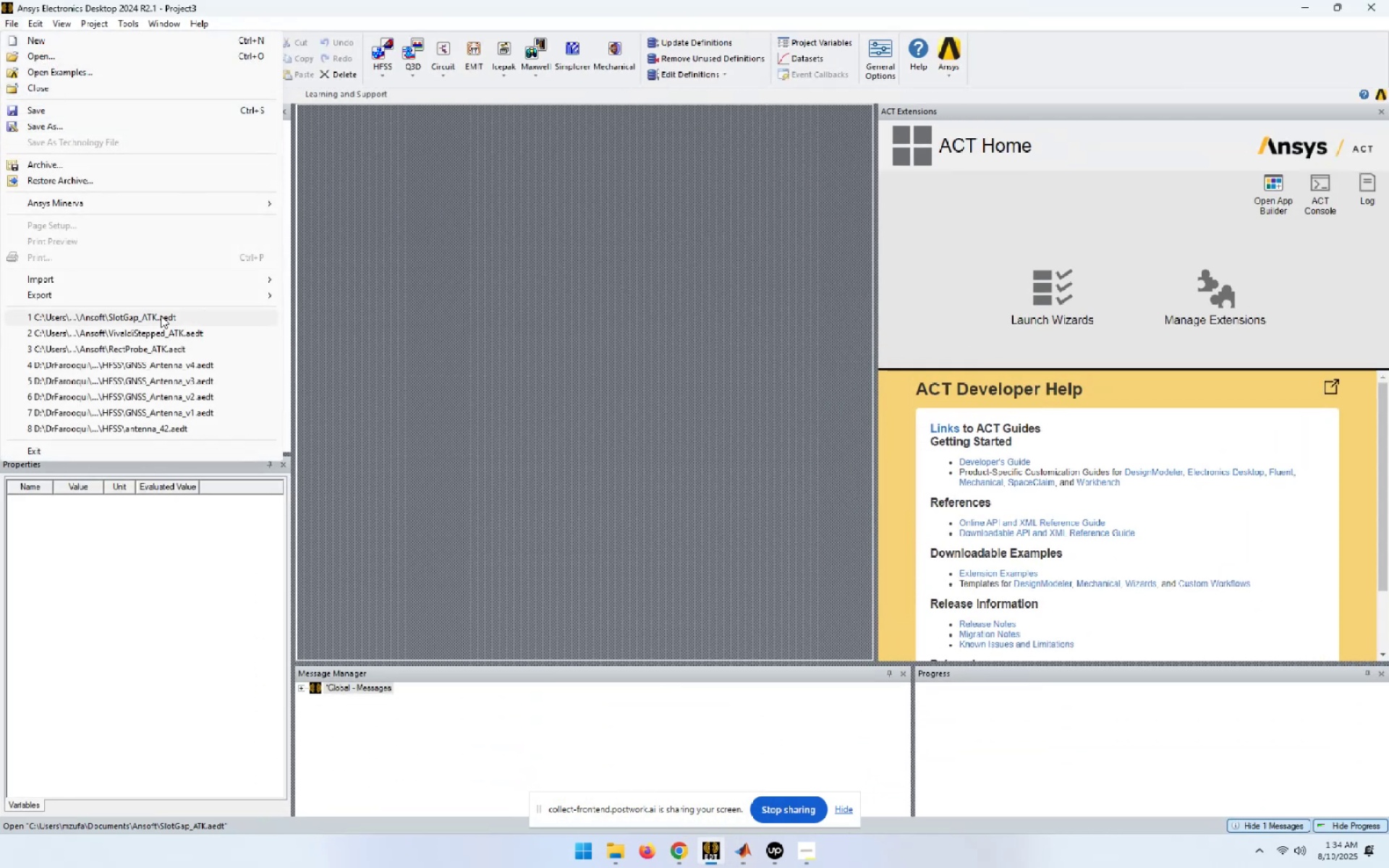 
left_click([161, 315])
 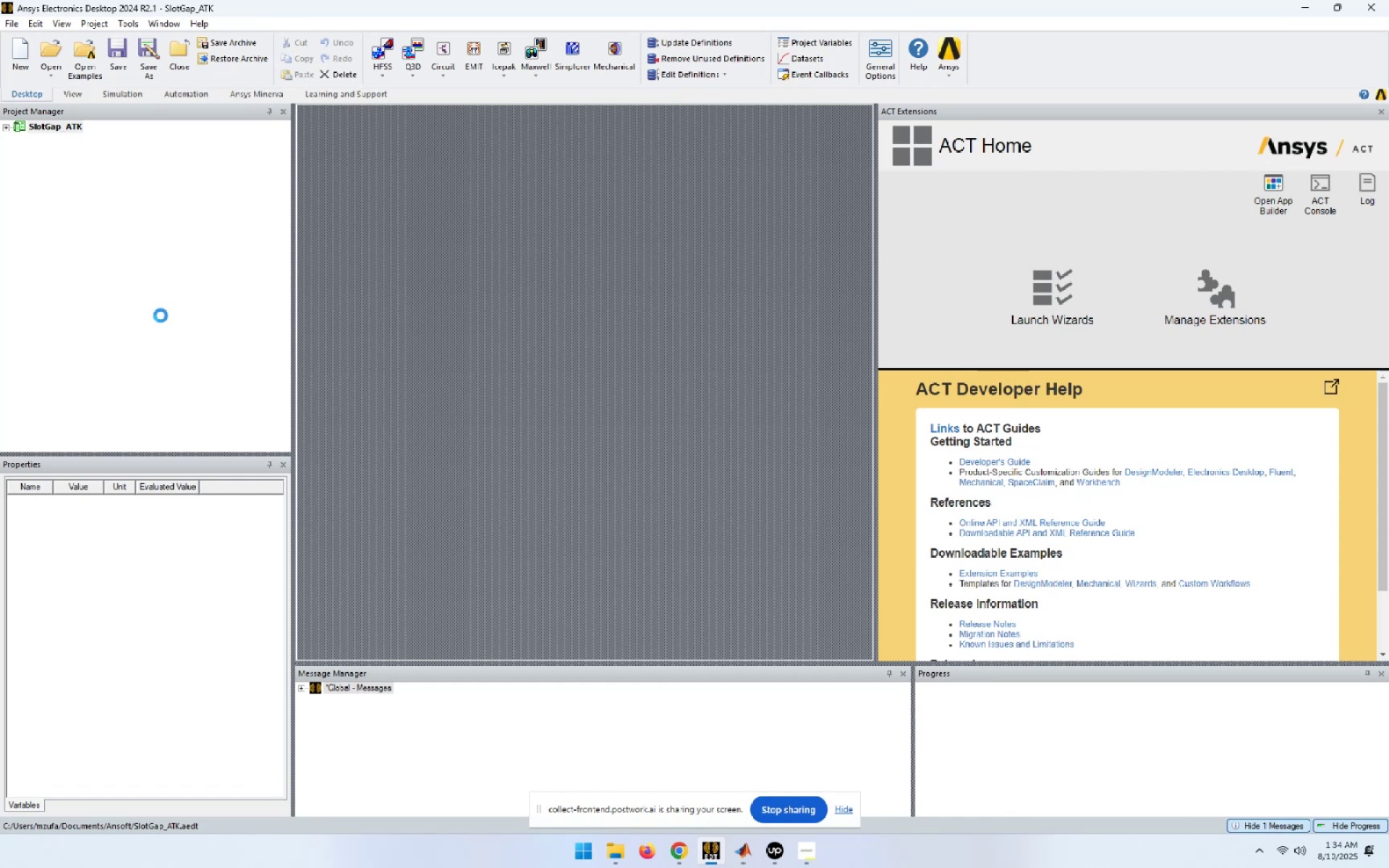 
key(Alt+Tab)
 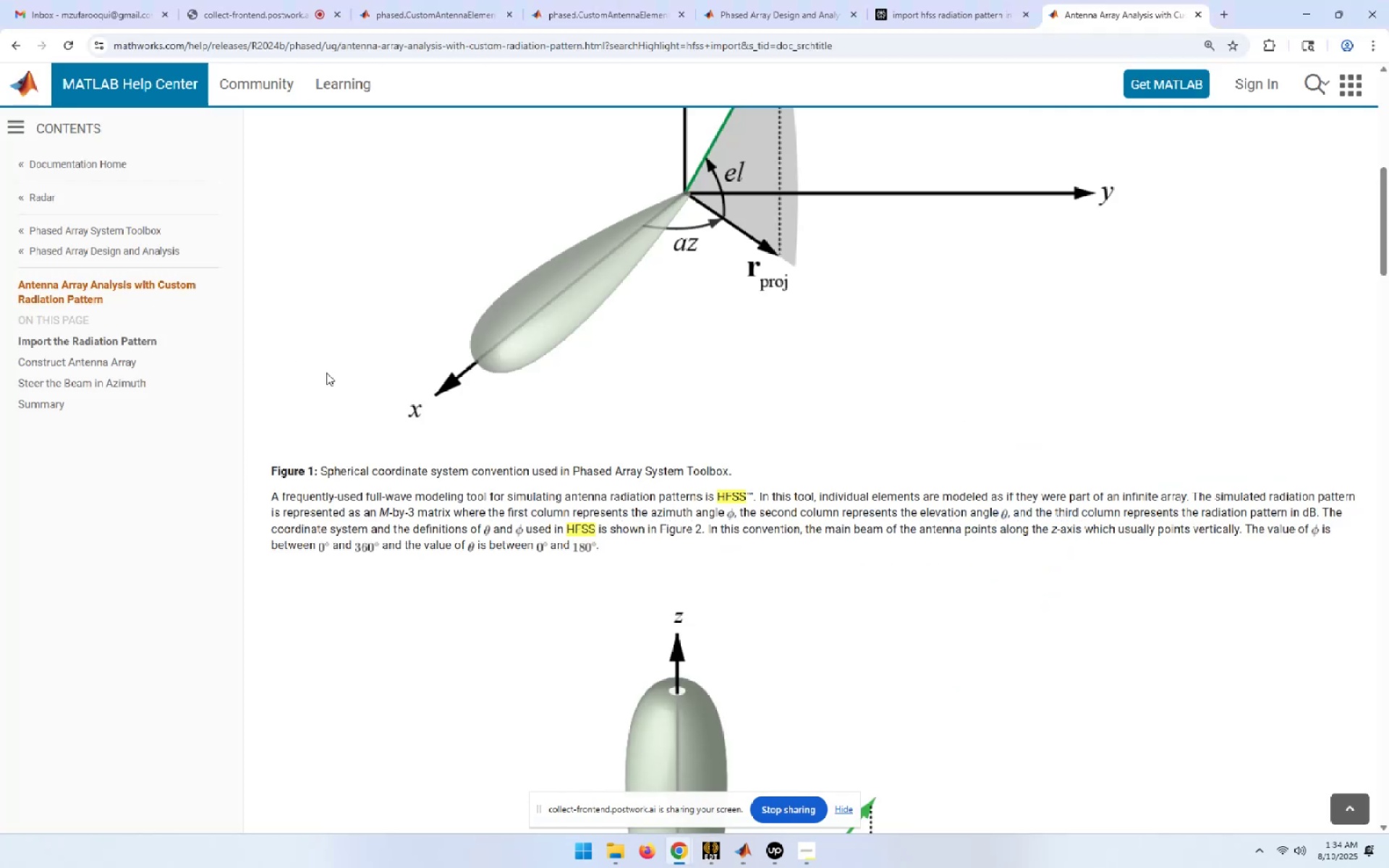 
scroll: coordinate [377, 358], scroll_direction: down, amount: 15.0
 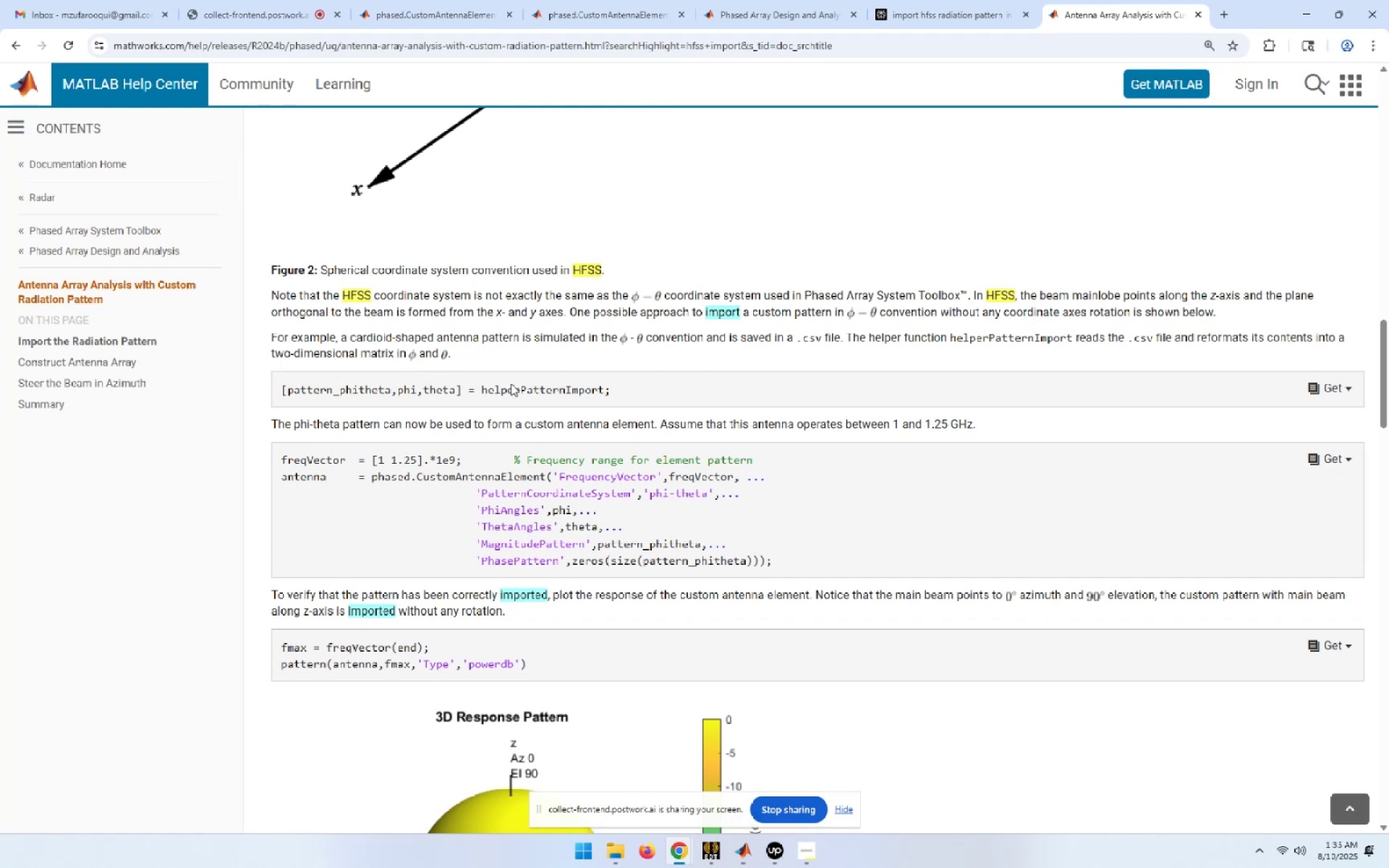 
wait(40.94)
 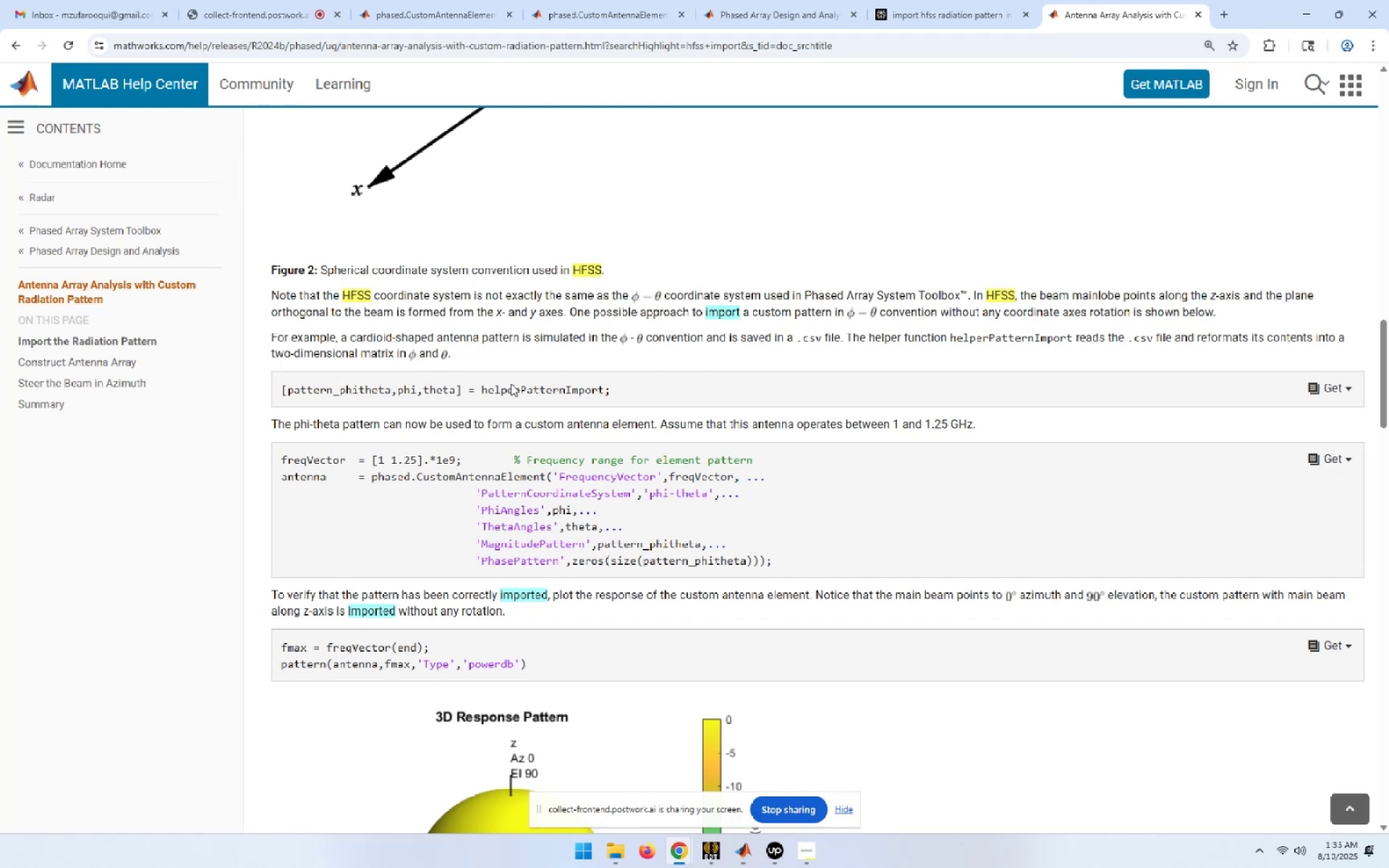 
scroll: coordinate [506, 501], scroll_direction: down, amount: 8.0
 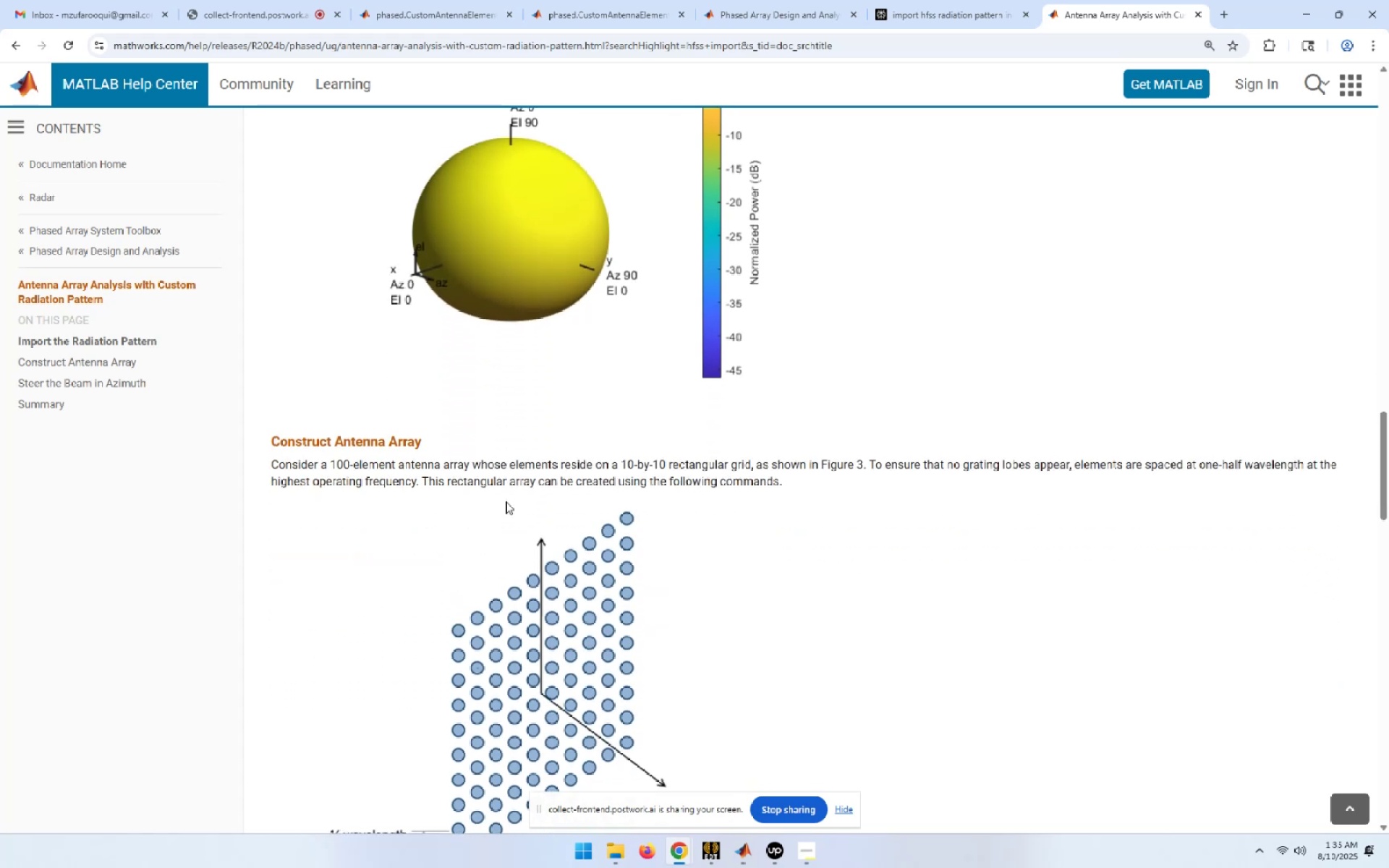 
scroll: coordinate [506, 501], scroll_direction: up, amount: 4.0
 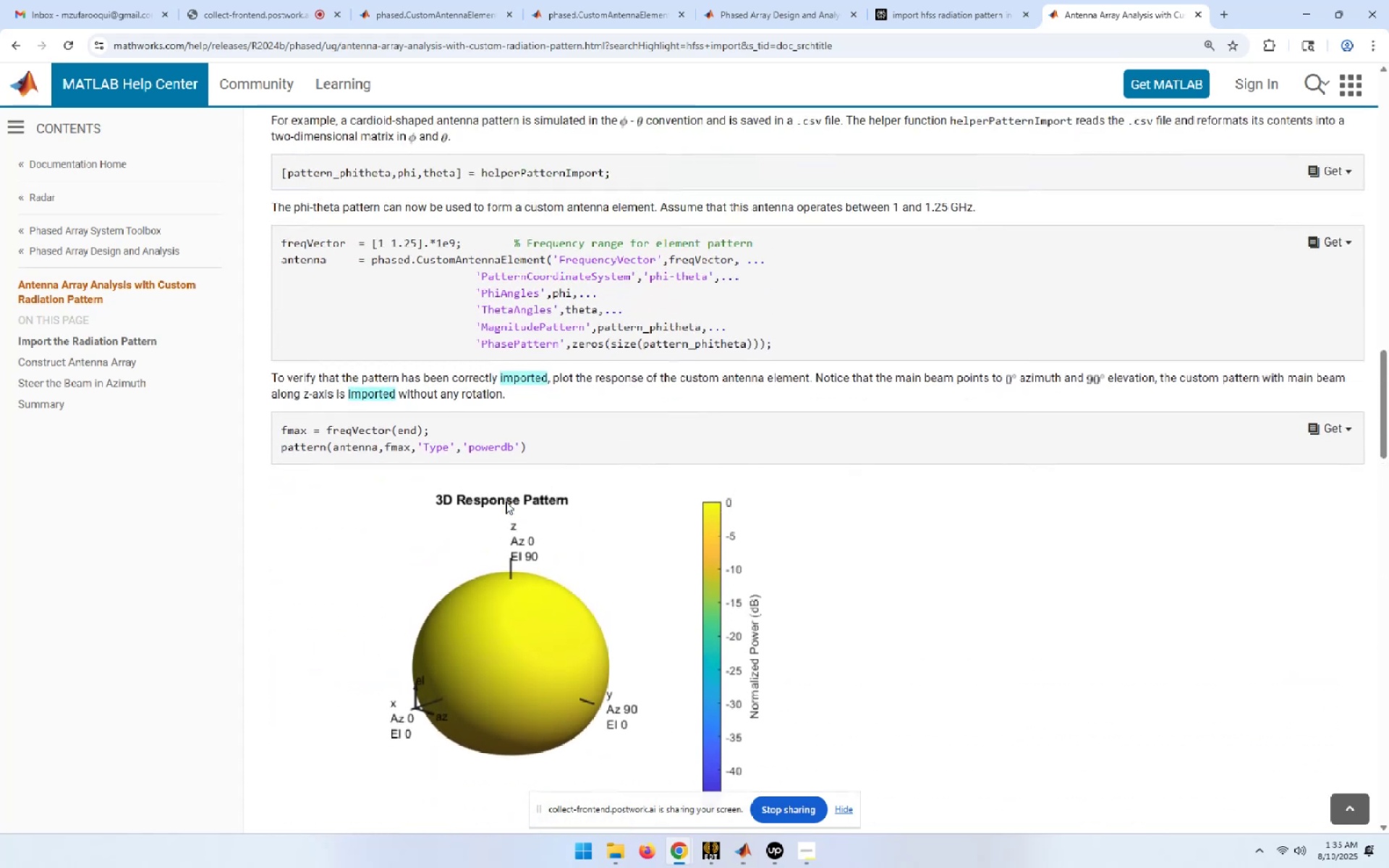 
scroll: coordinate [506, 501], scroll_direction: down, amount: 23.0
 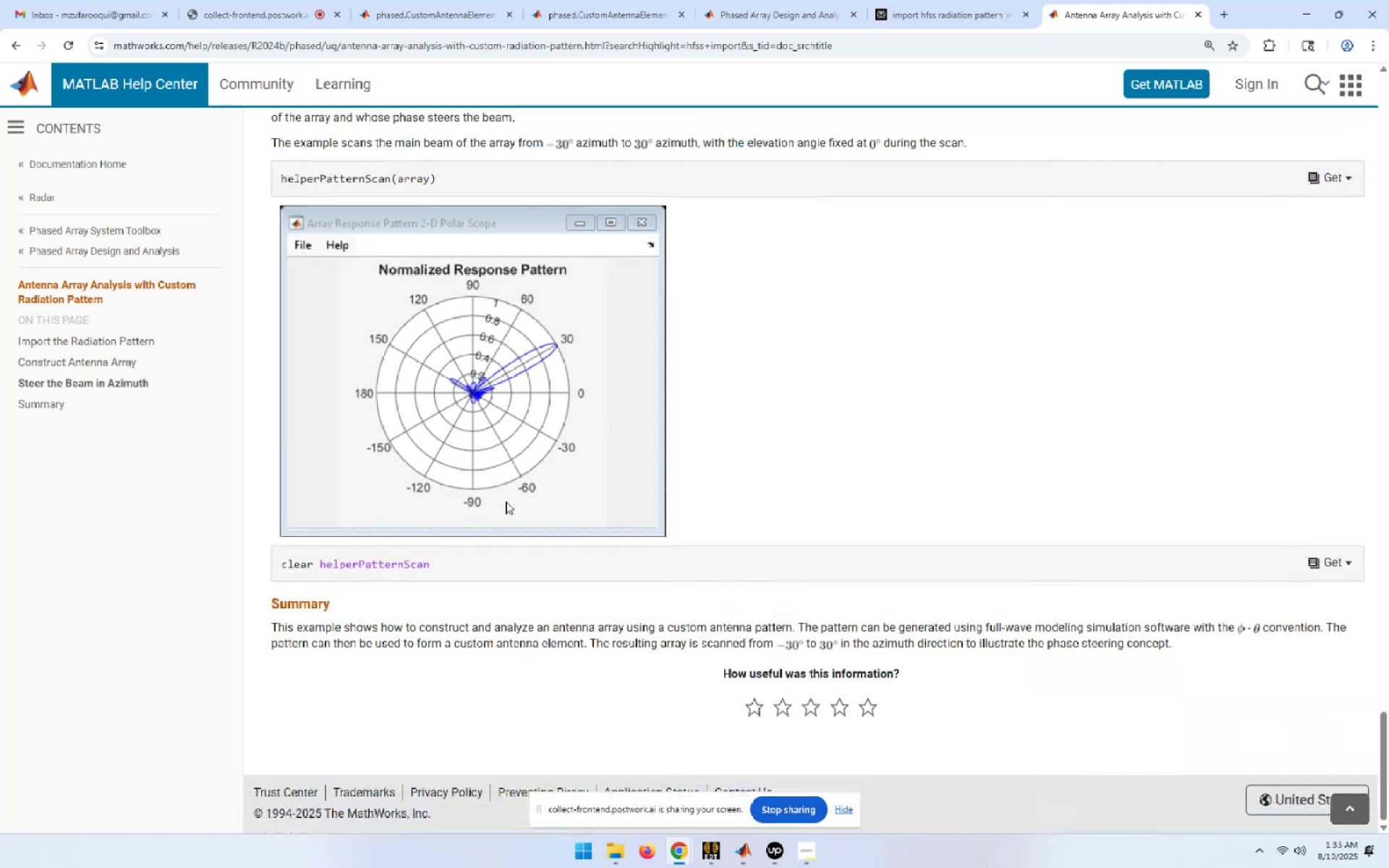 
scroll: coordinate [506, 501], scroll_direction: up, amount: 44.0
 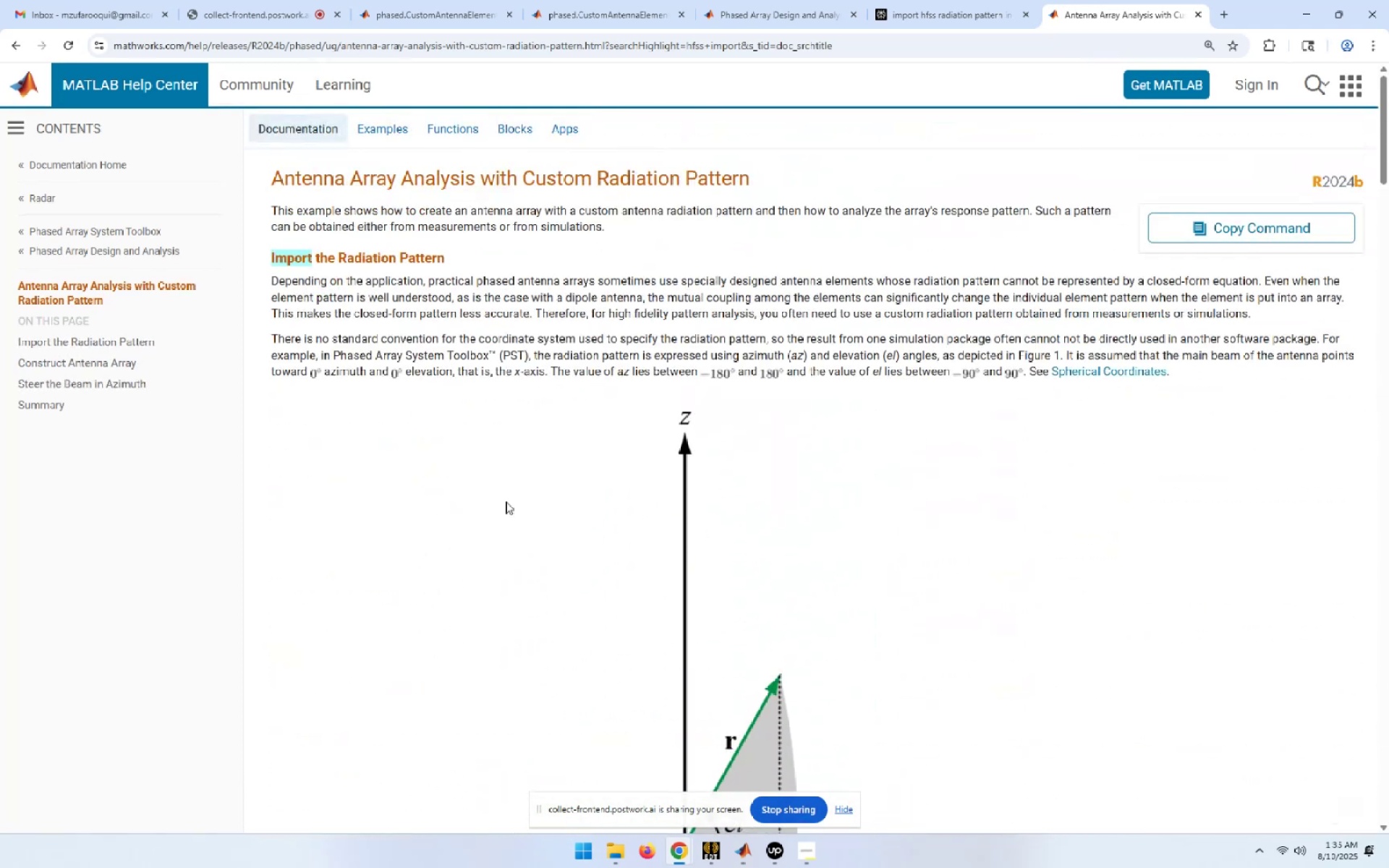 
wait(10.92)
 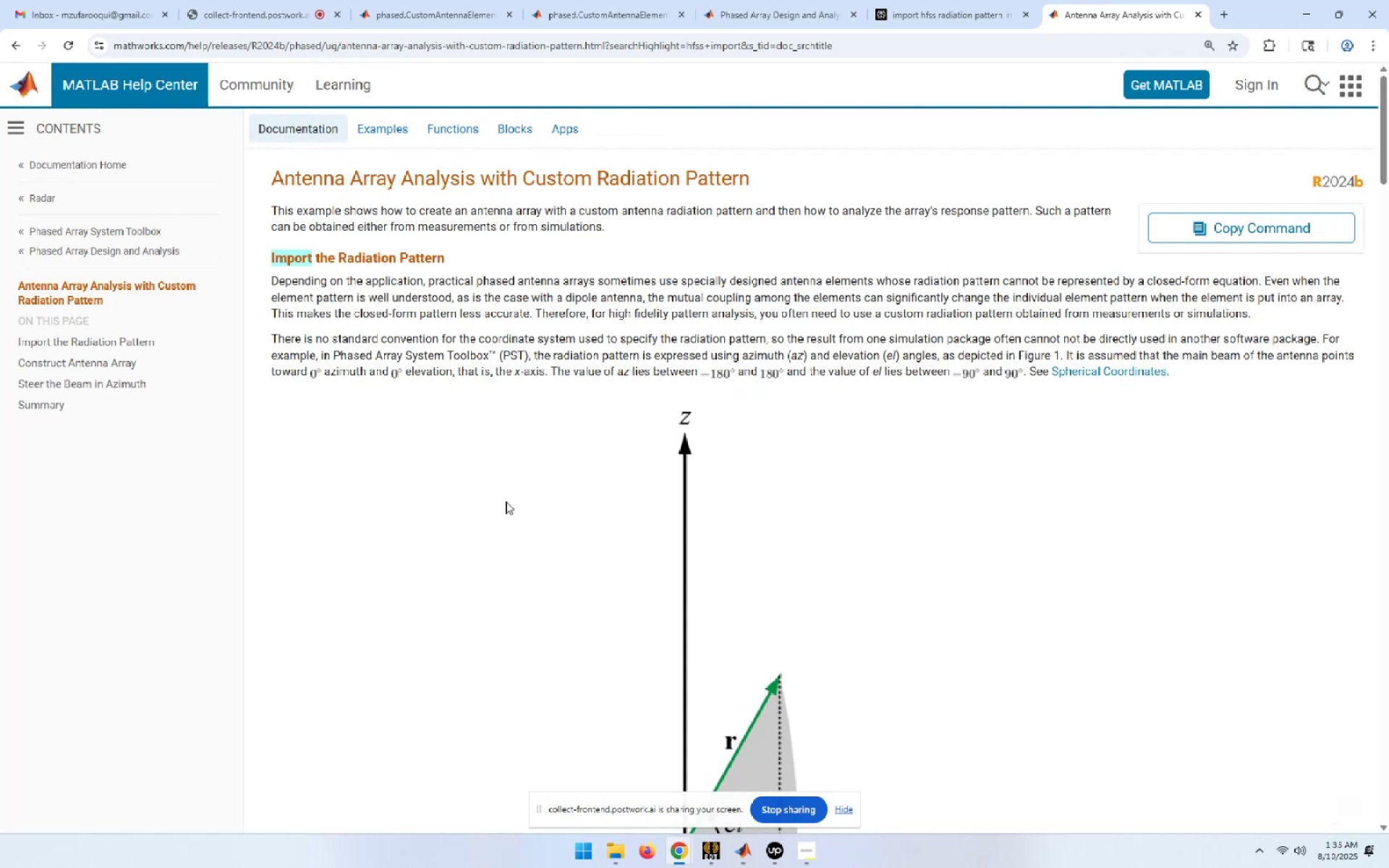 
key(Control+F)
 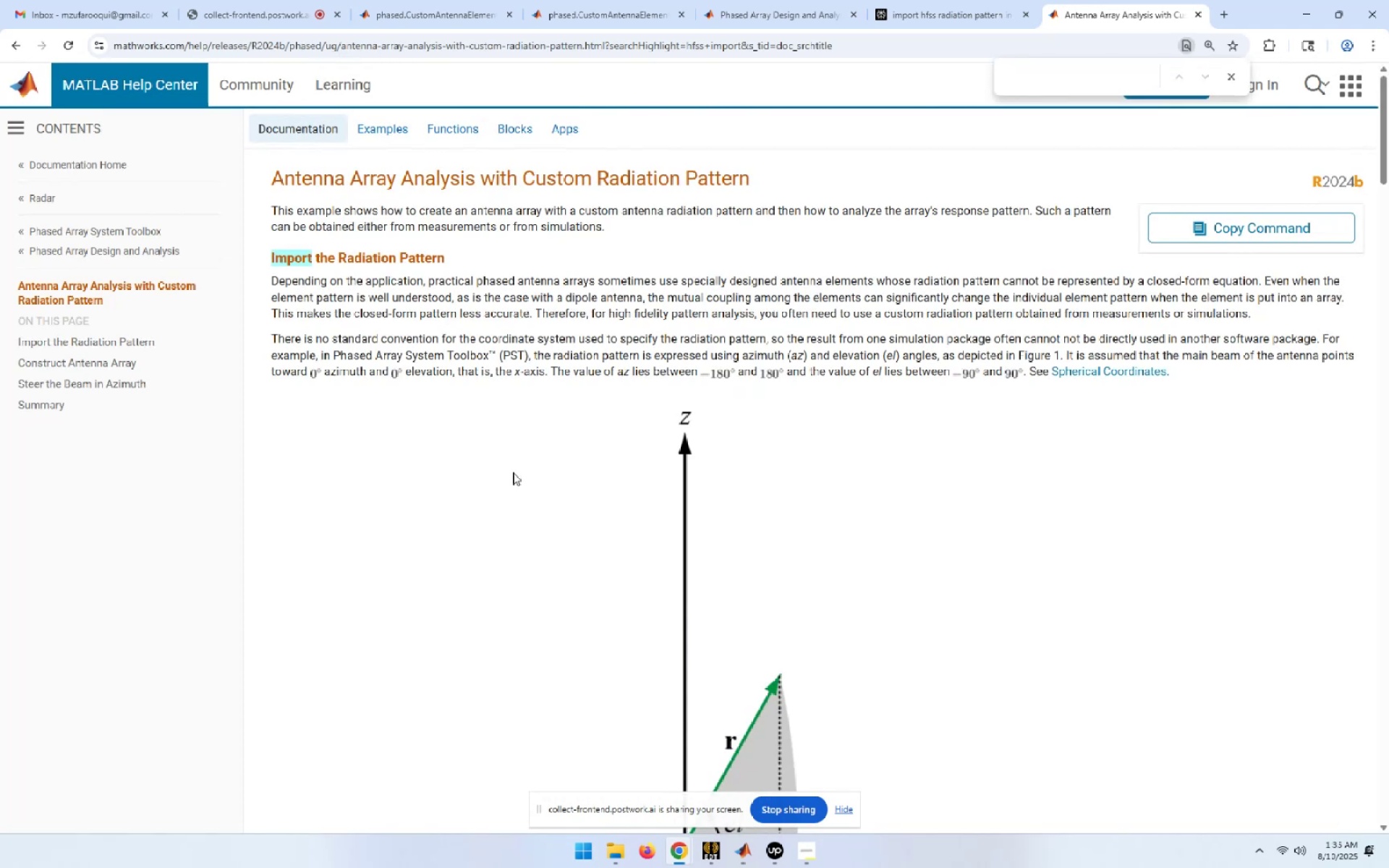 
type(hfss)
 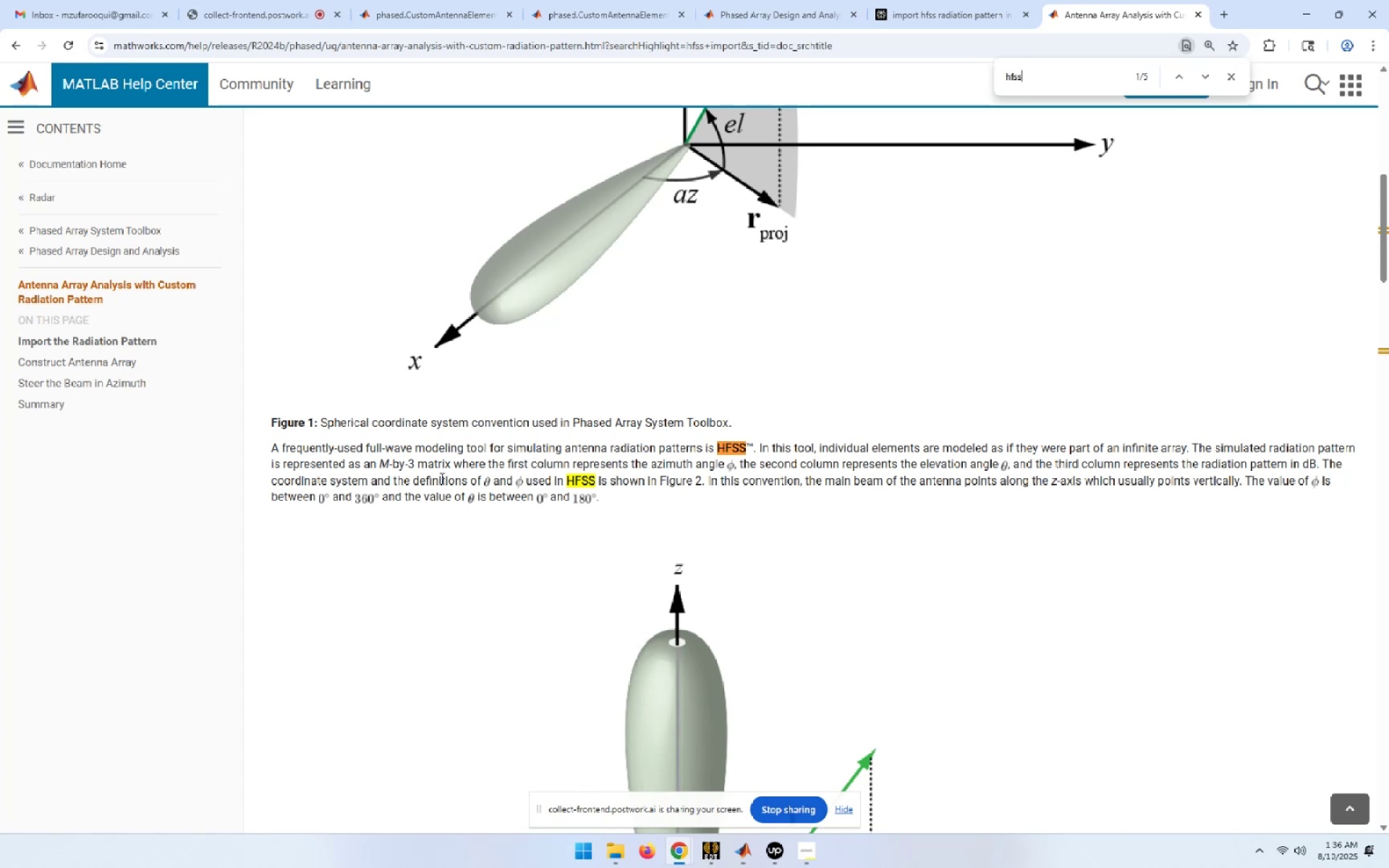 
wait(34.18)
 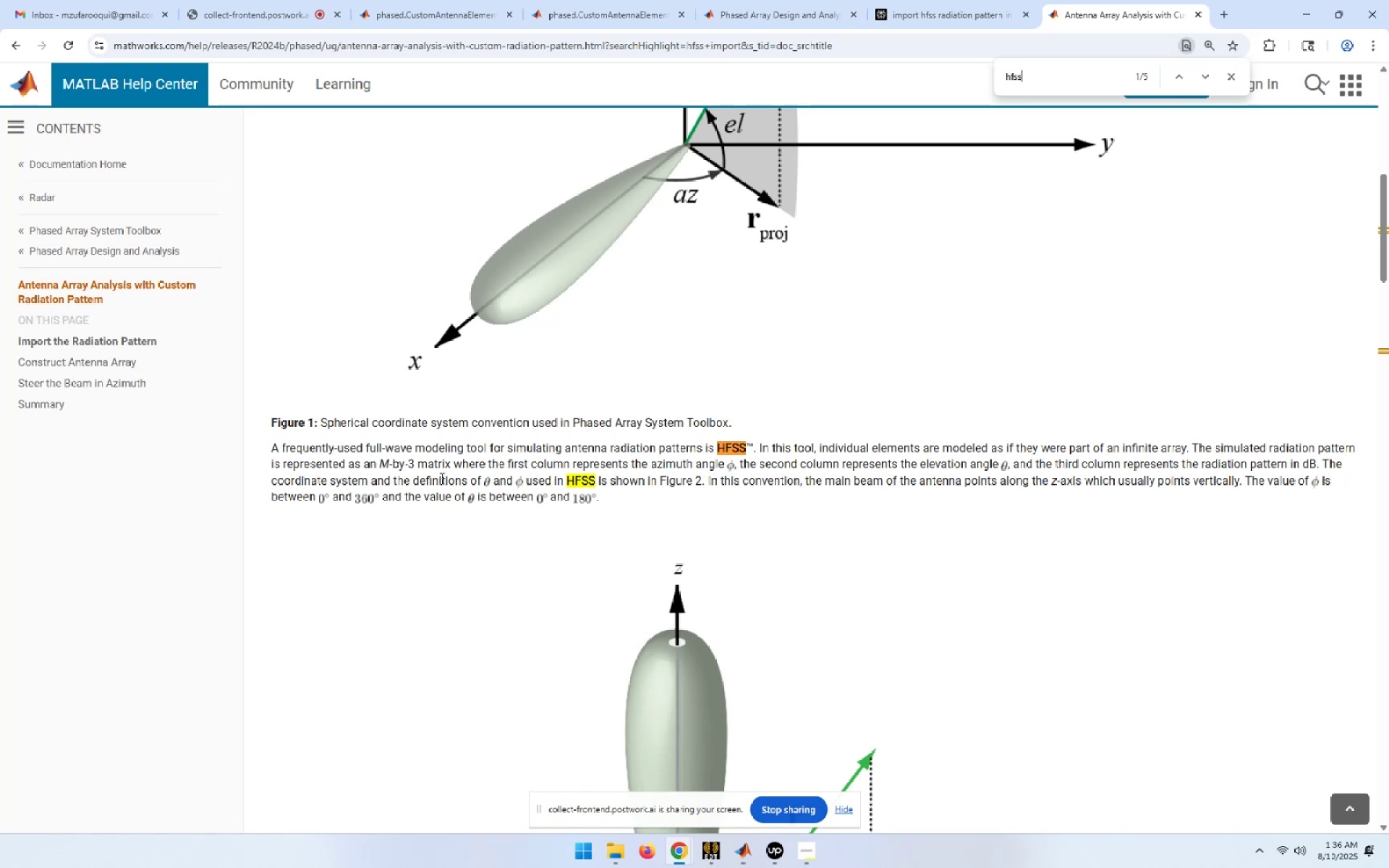 
scroll: coordinate [700, 480], scroll_direction: up, amount: 8.0
 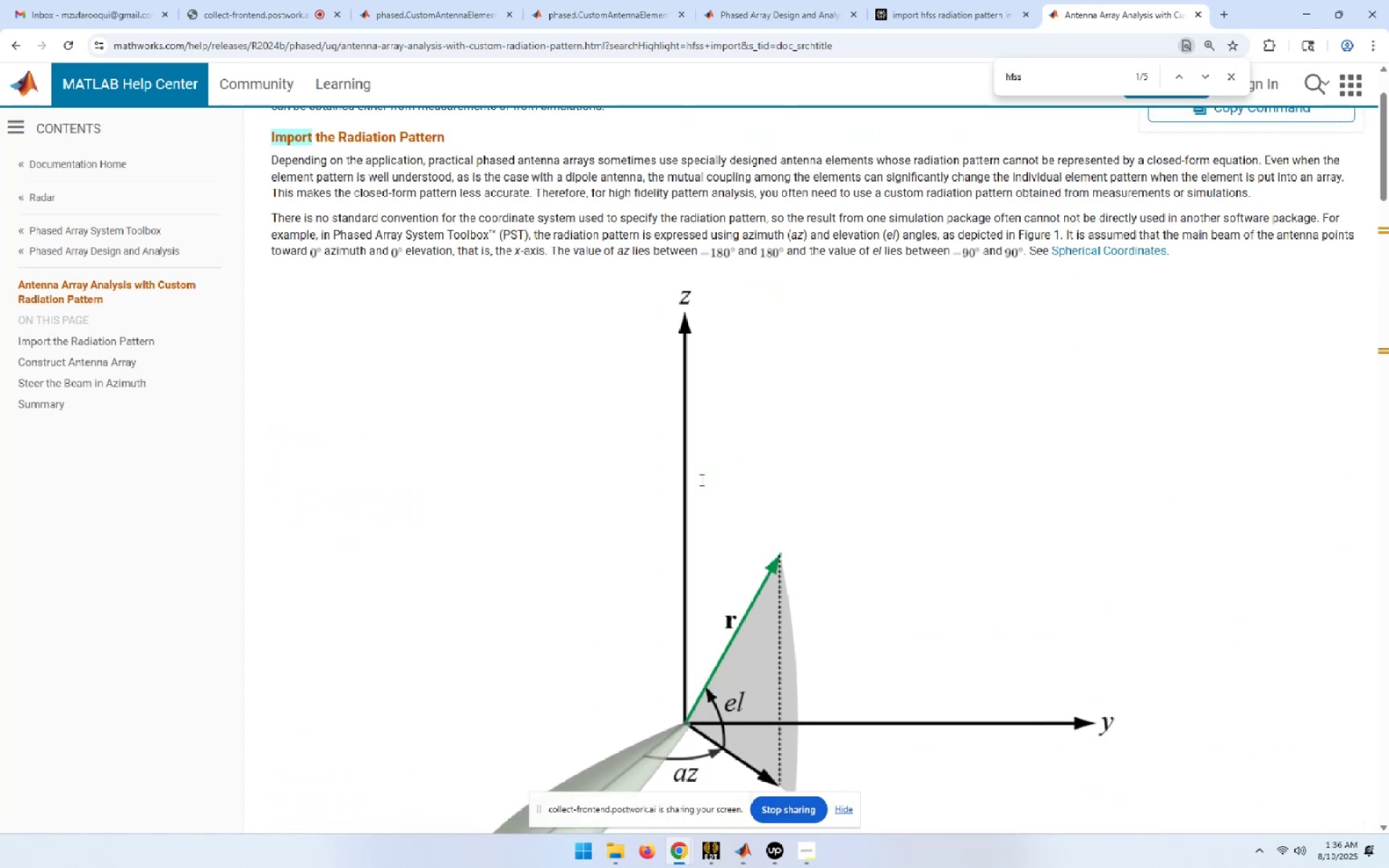 
scroll: coordinate [700, 480], scroll_direction: down, amount: 4.0
 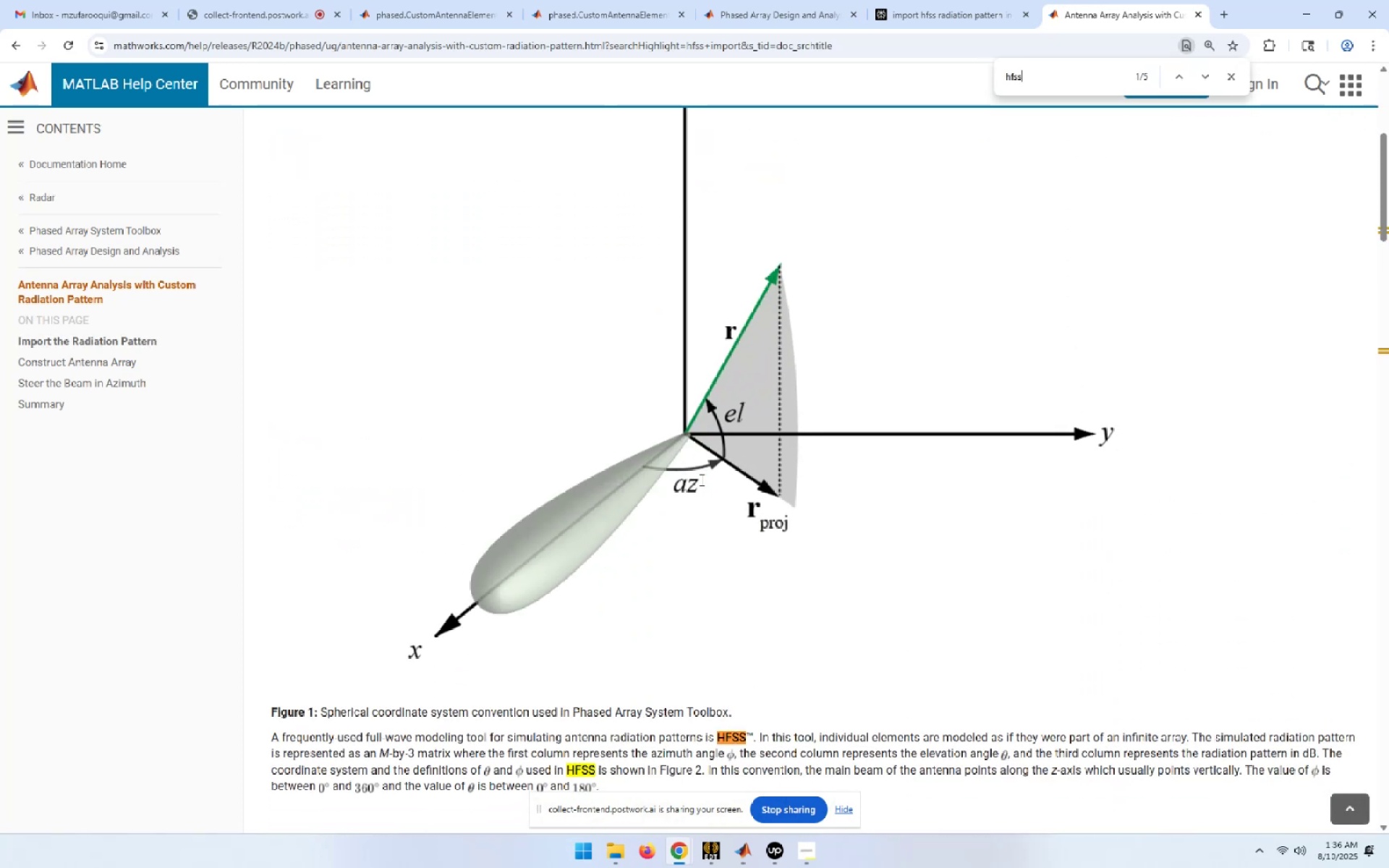 
scroll: coordinate [700, 480], scroll_direction: none, amount: 0.0
 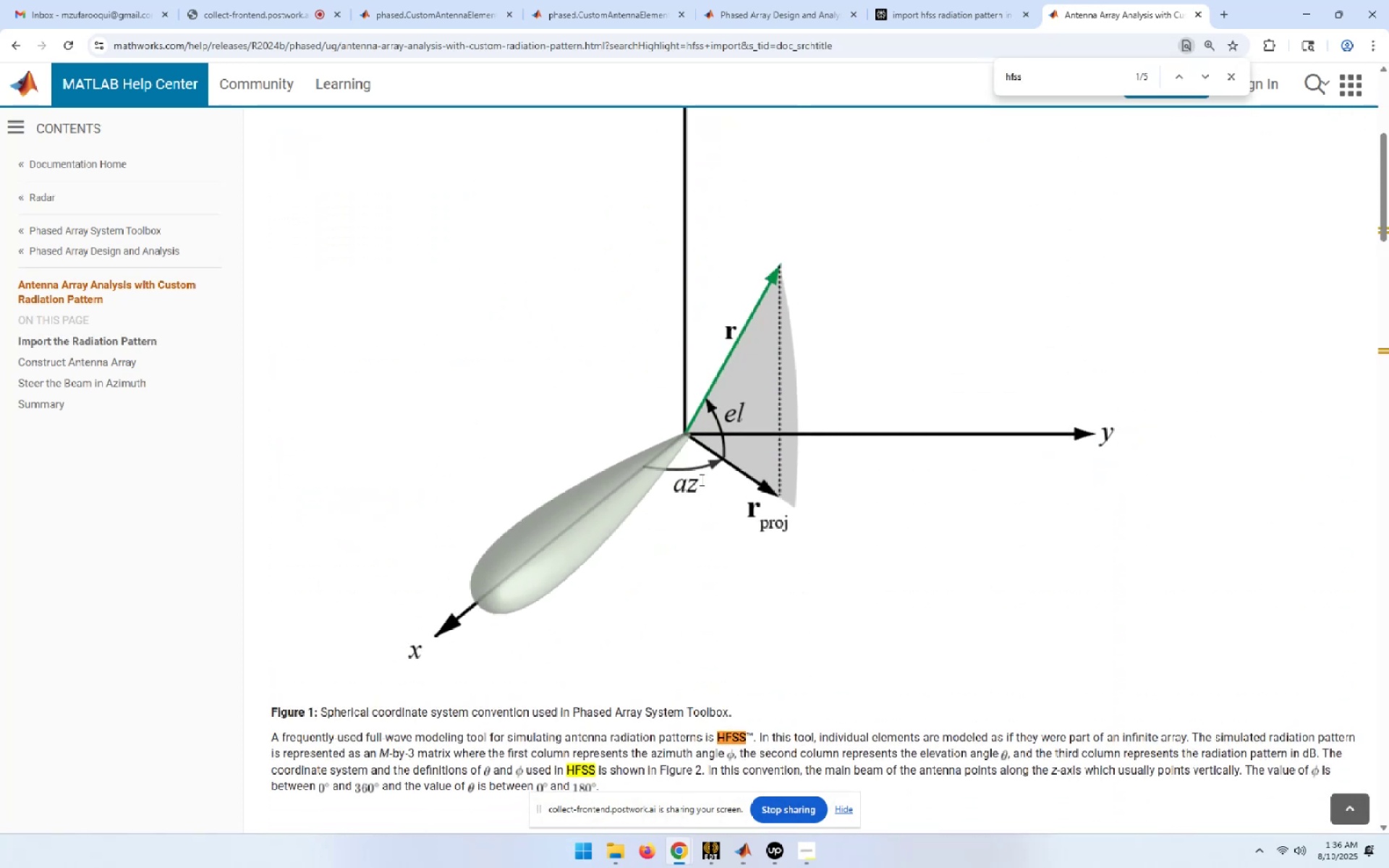 
scroll: coordinate [747, 530], scroll_direction: down, amount: 10.0
 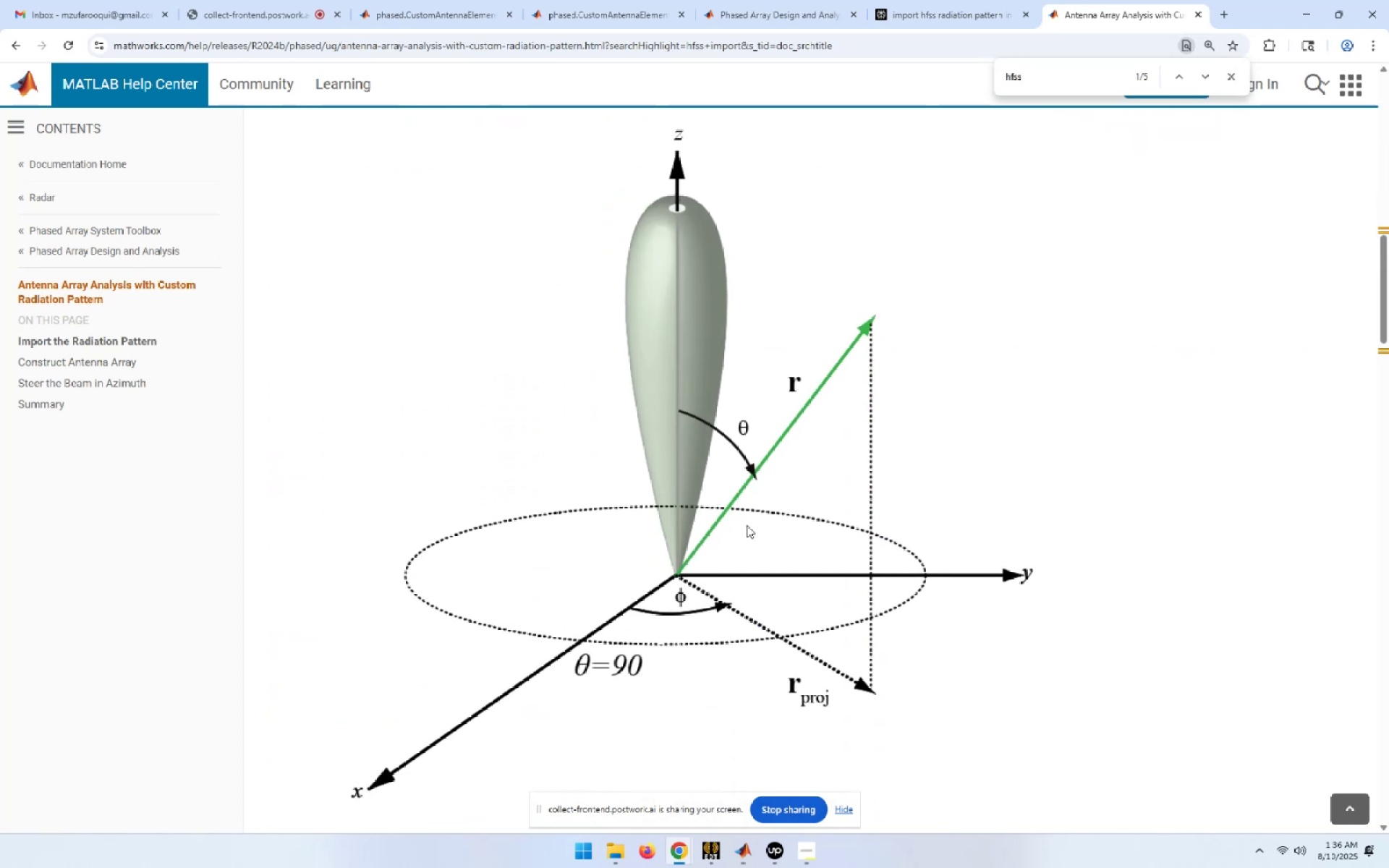 
wait(5.32)
 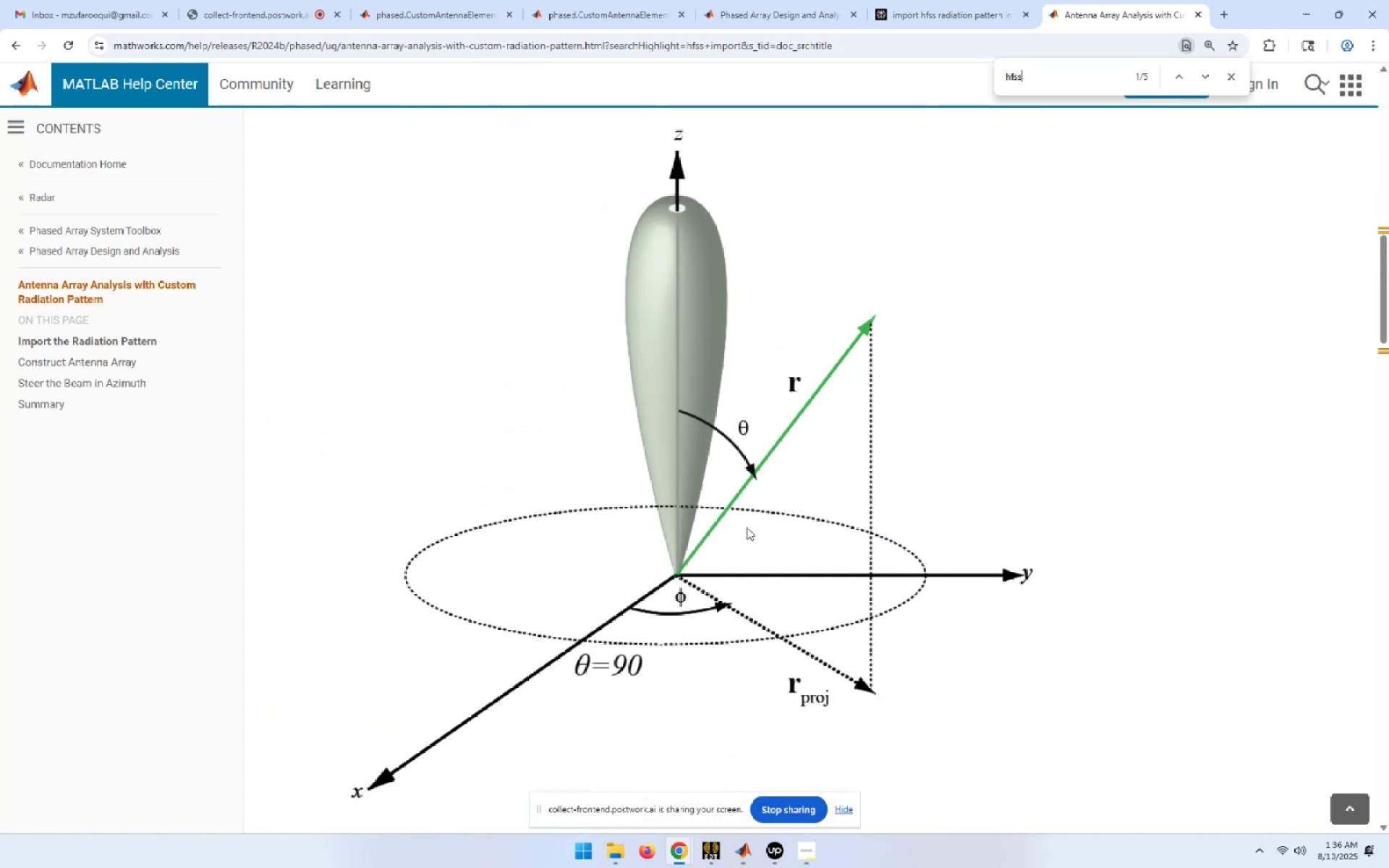 
scroll: coordinate [747, 524], scroll_direction: up, amount: 4.0
 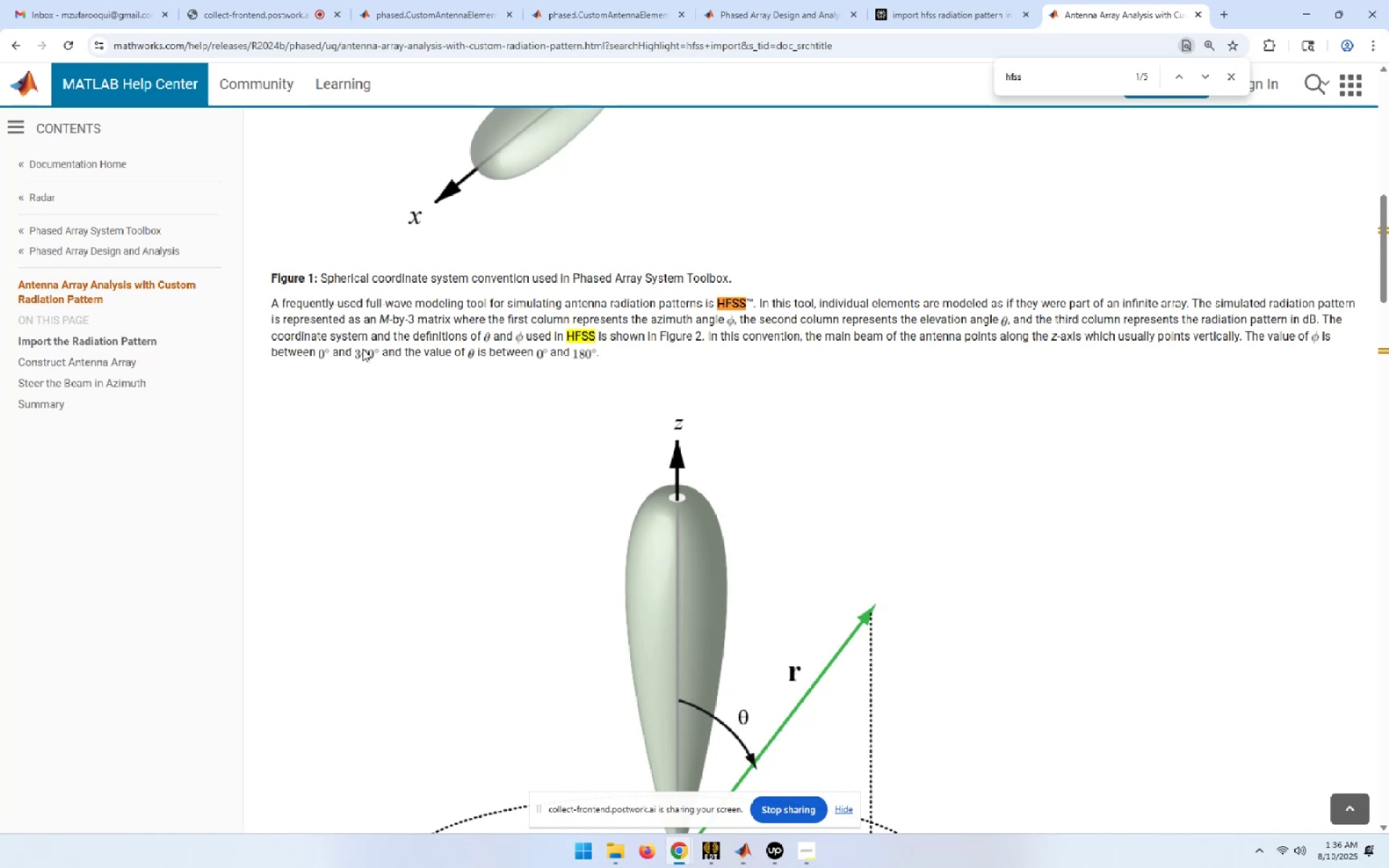 
wait(14.05)
 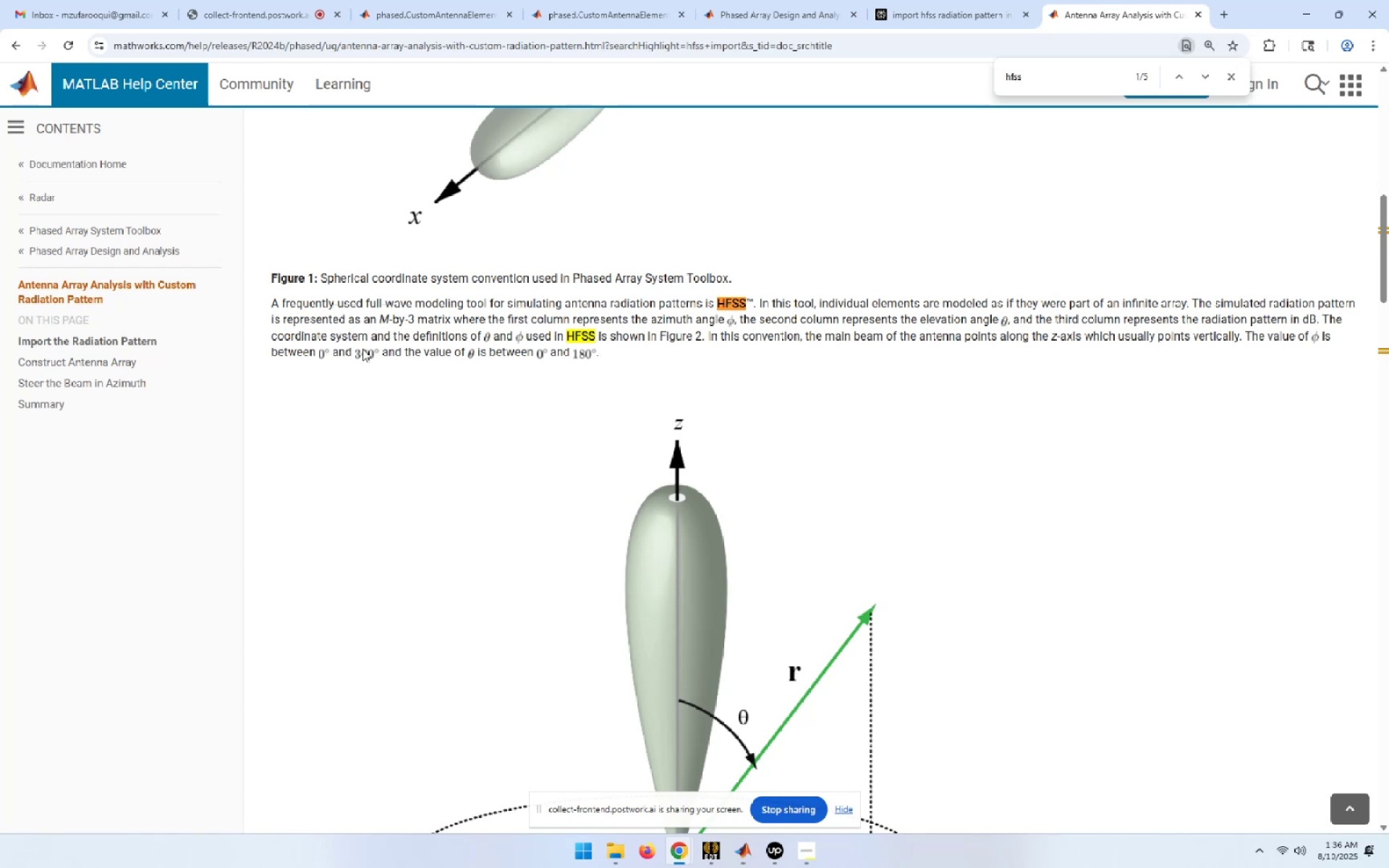 
scroll: coordinate [559, 435], scroll_direction: down, amount: 9.0
 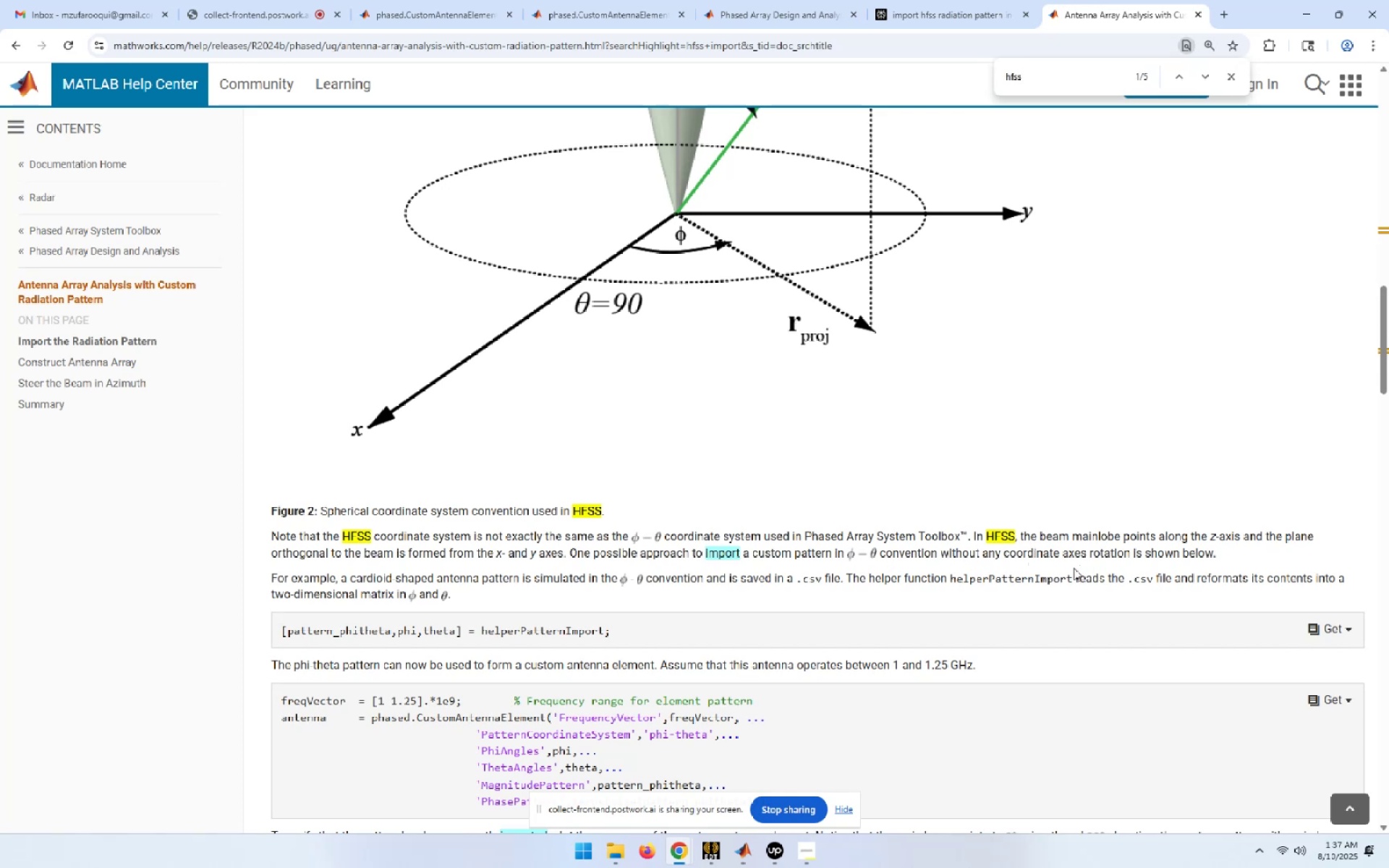 
wait(36.39)
 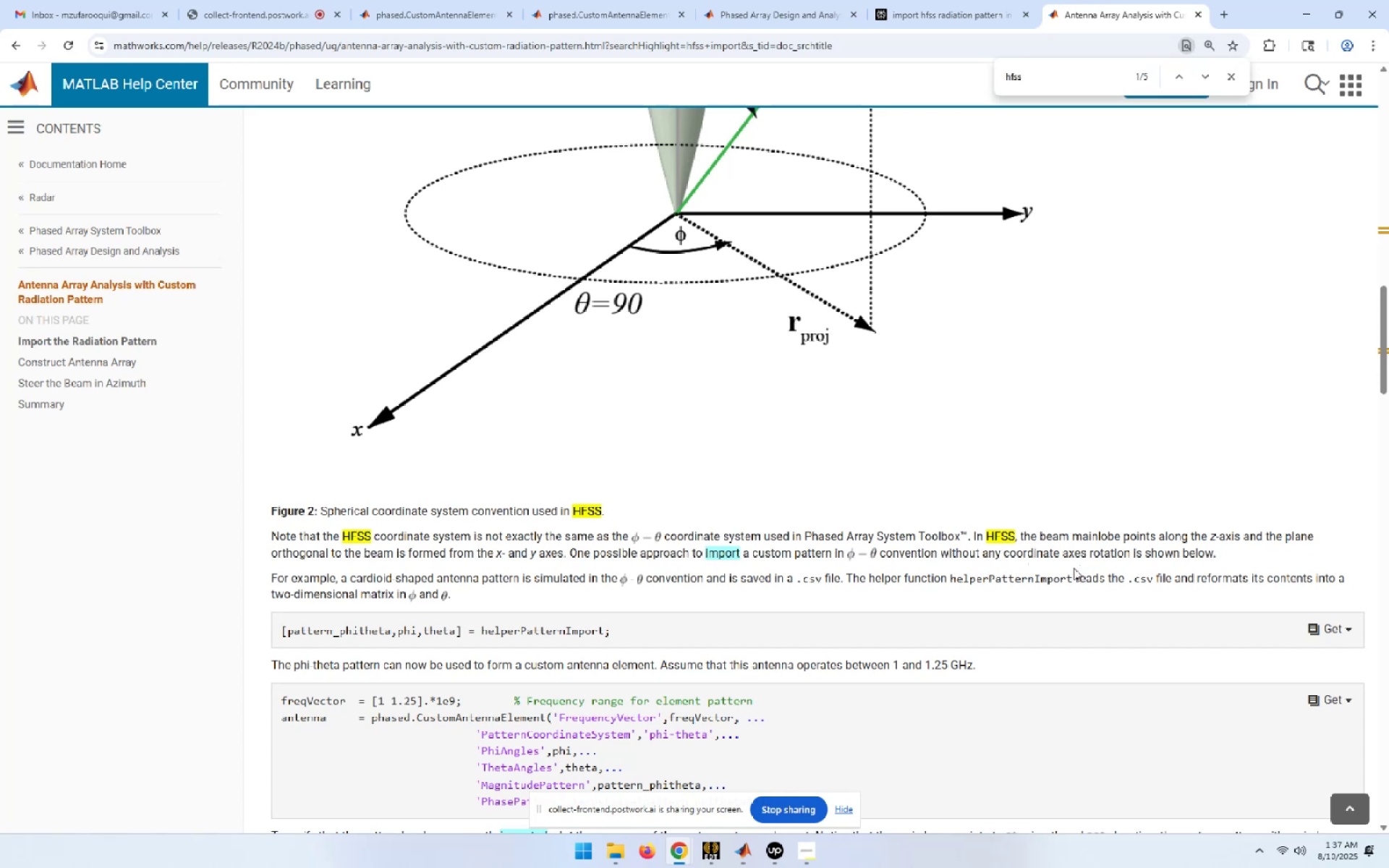 
left_click([710, 850])
 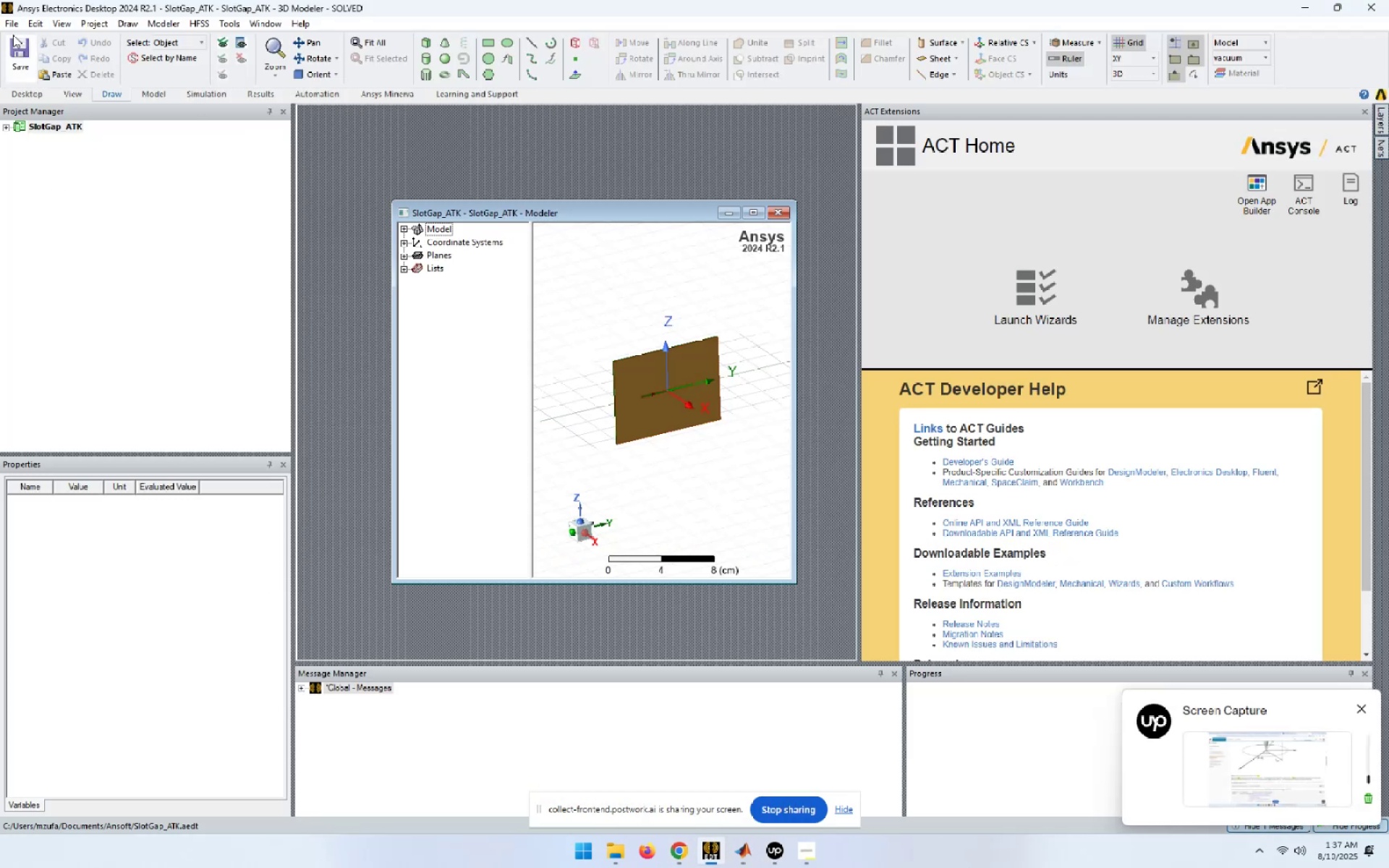 
left_click([10, 21])
 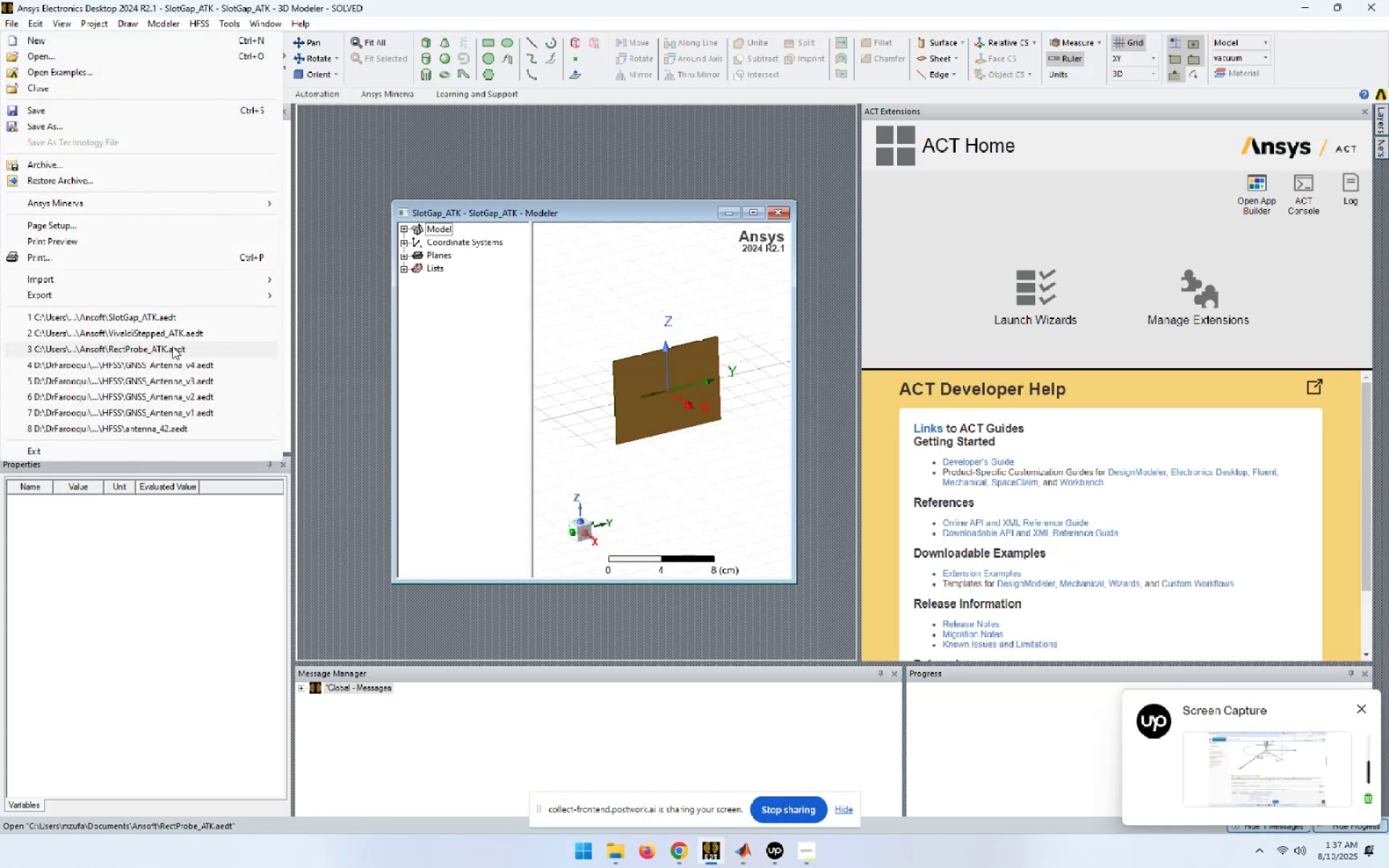 
left_click([175, 334])
 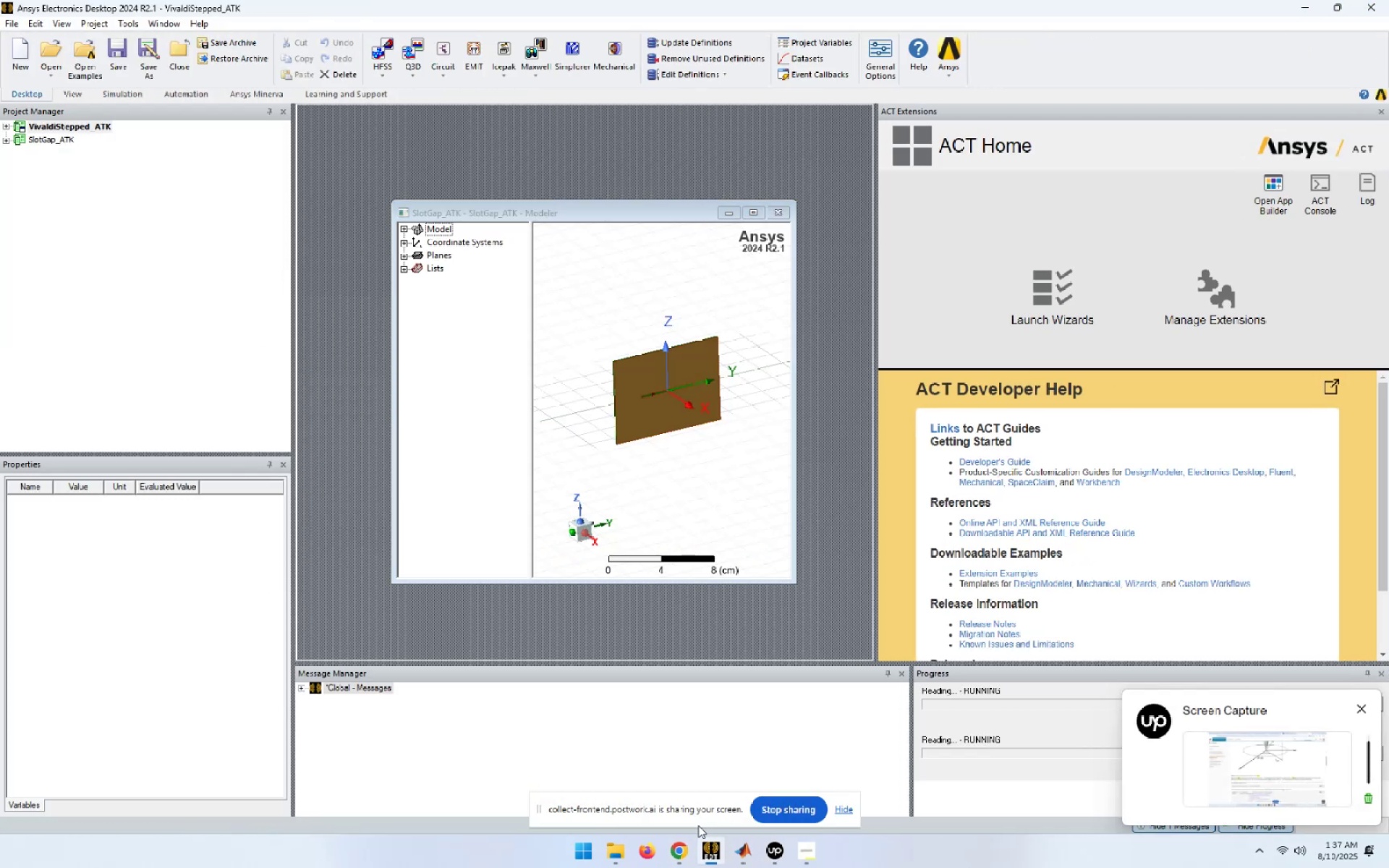 
mouse_move([746, 832])
 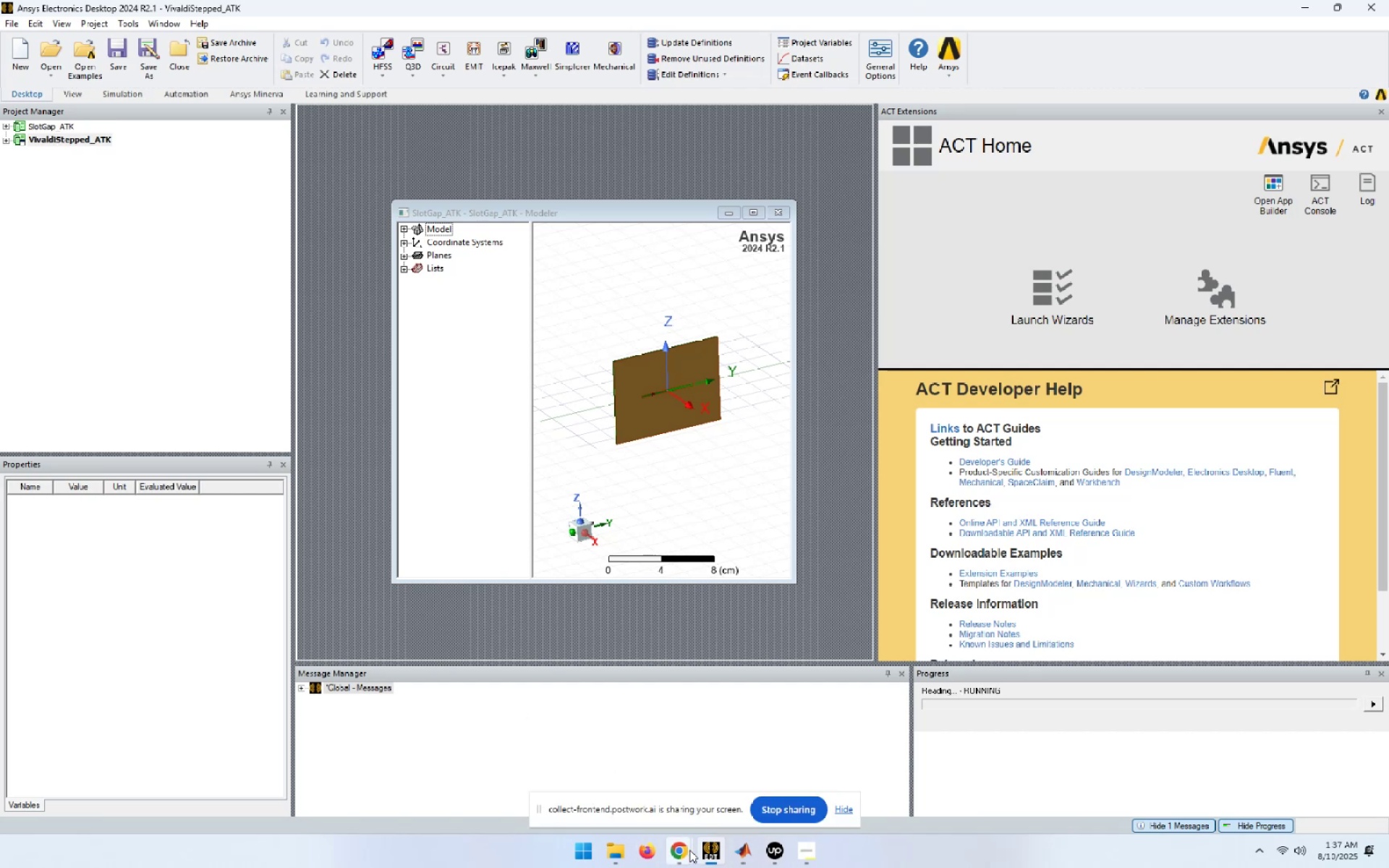 
left_click([683, 850])
 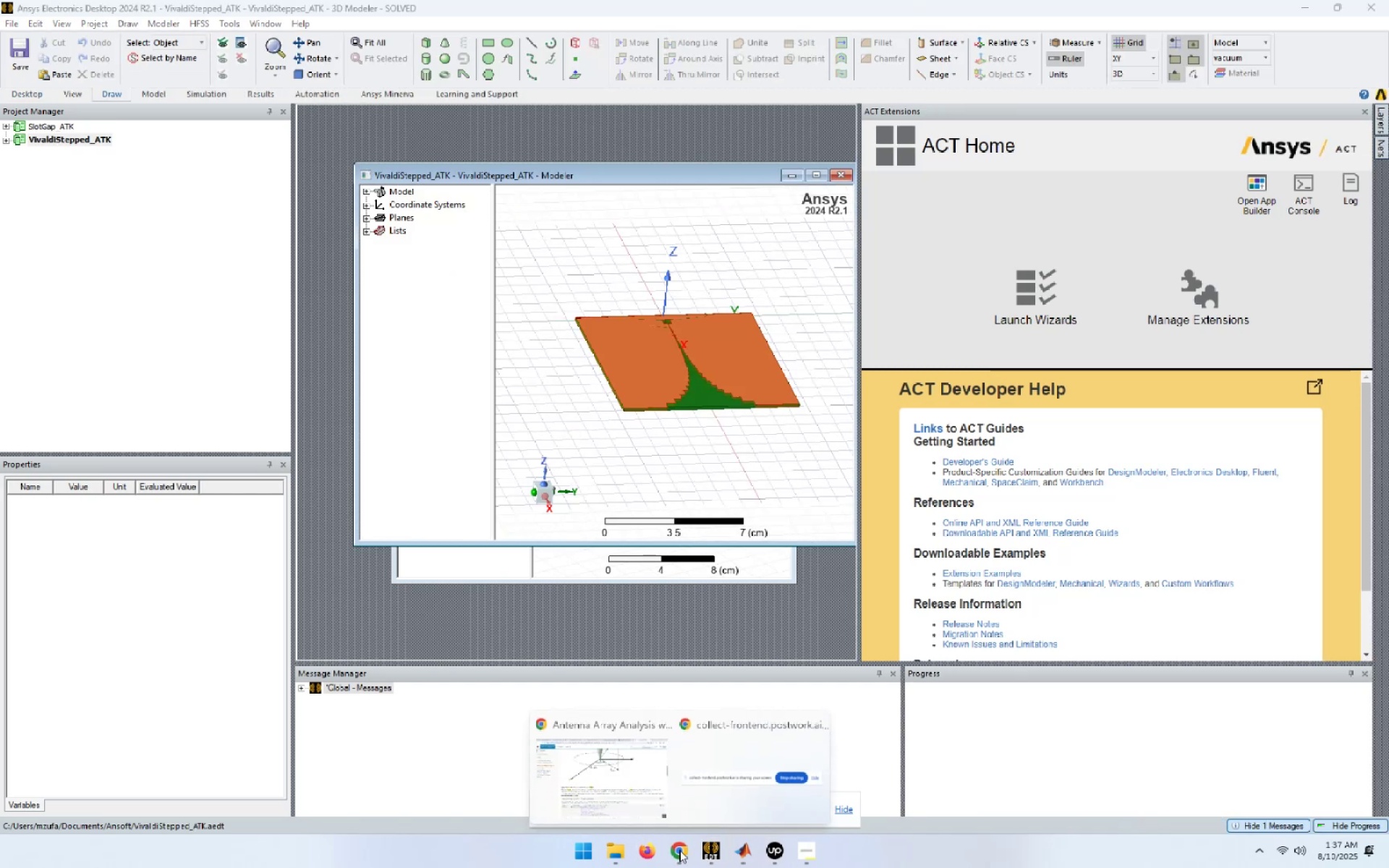 
left_click([626, 759])
 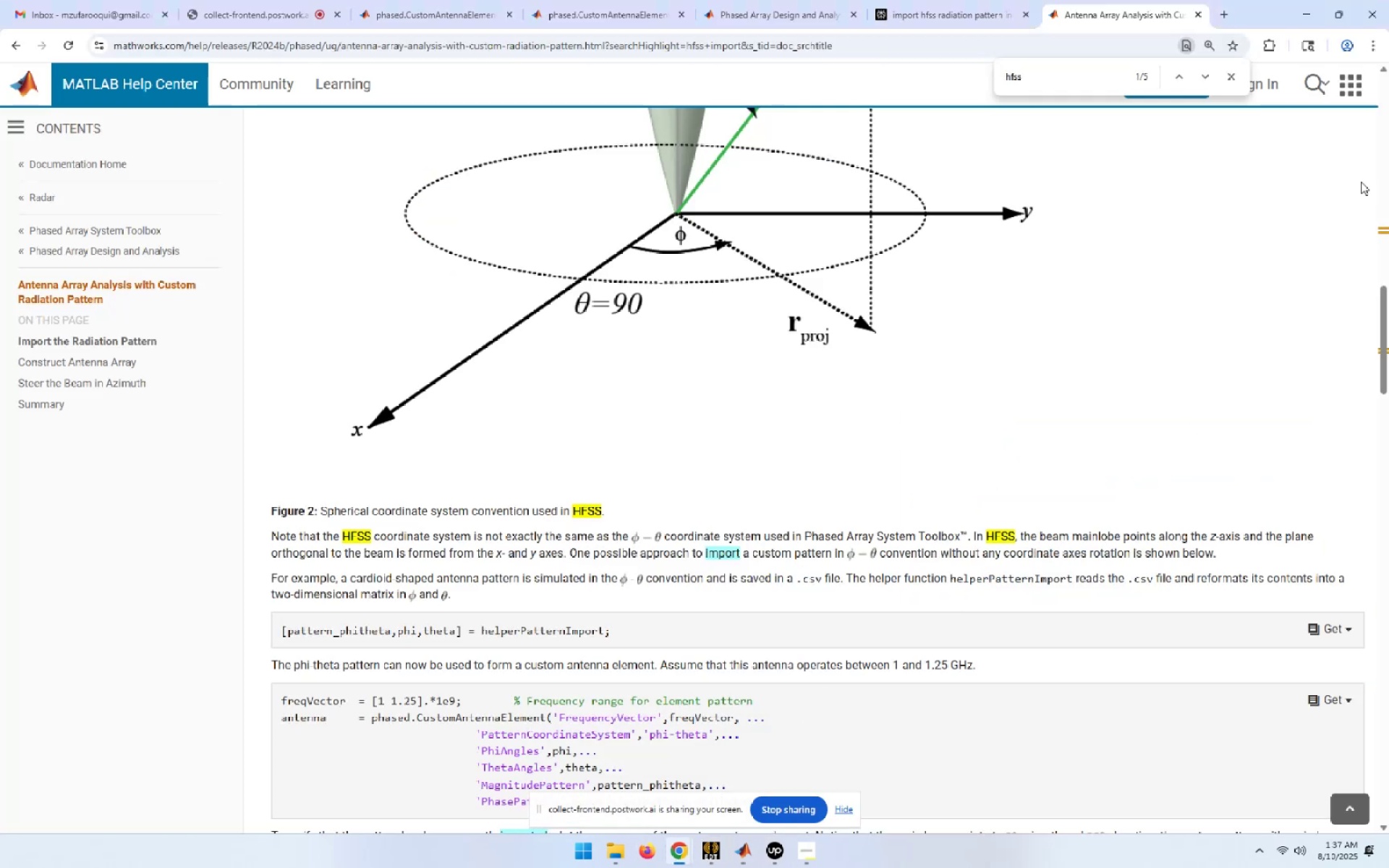 
left_click([1301, 12])
 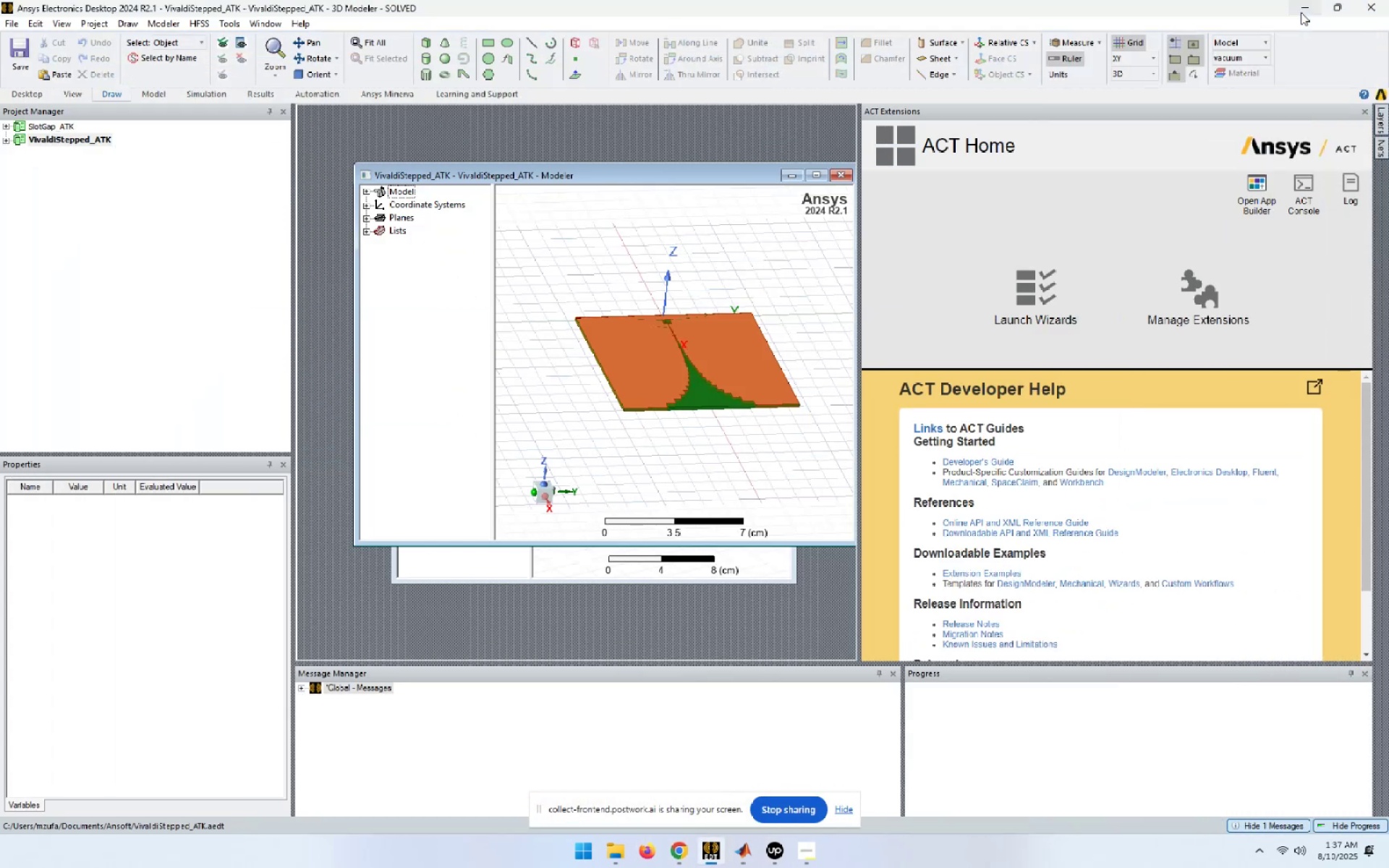 
left_click([1301, 4])
 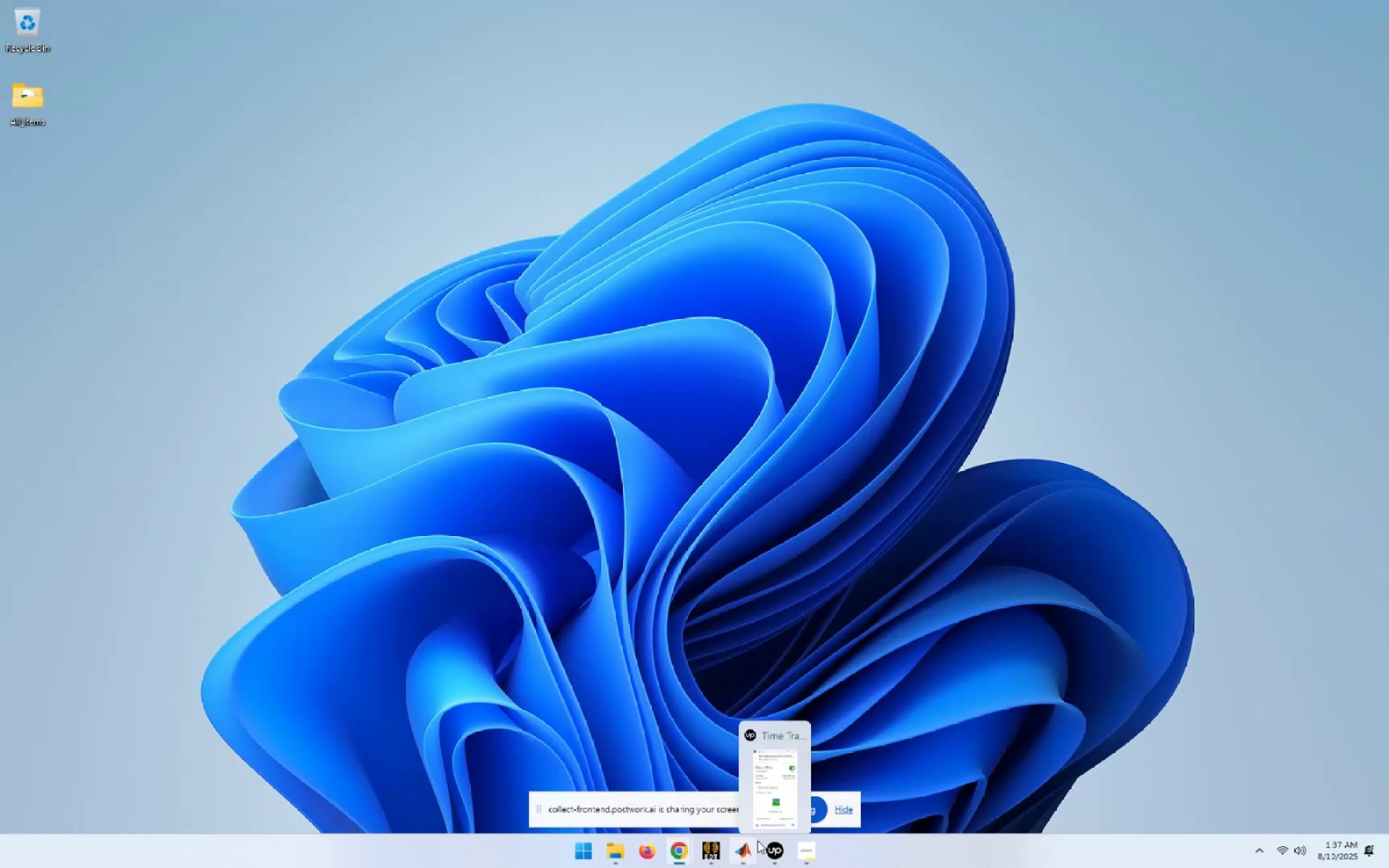 
left_click([805, 859])
 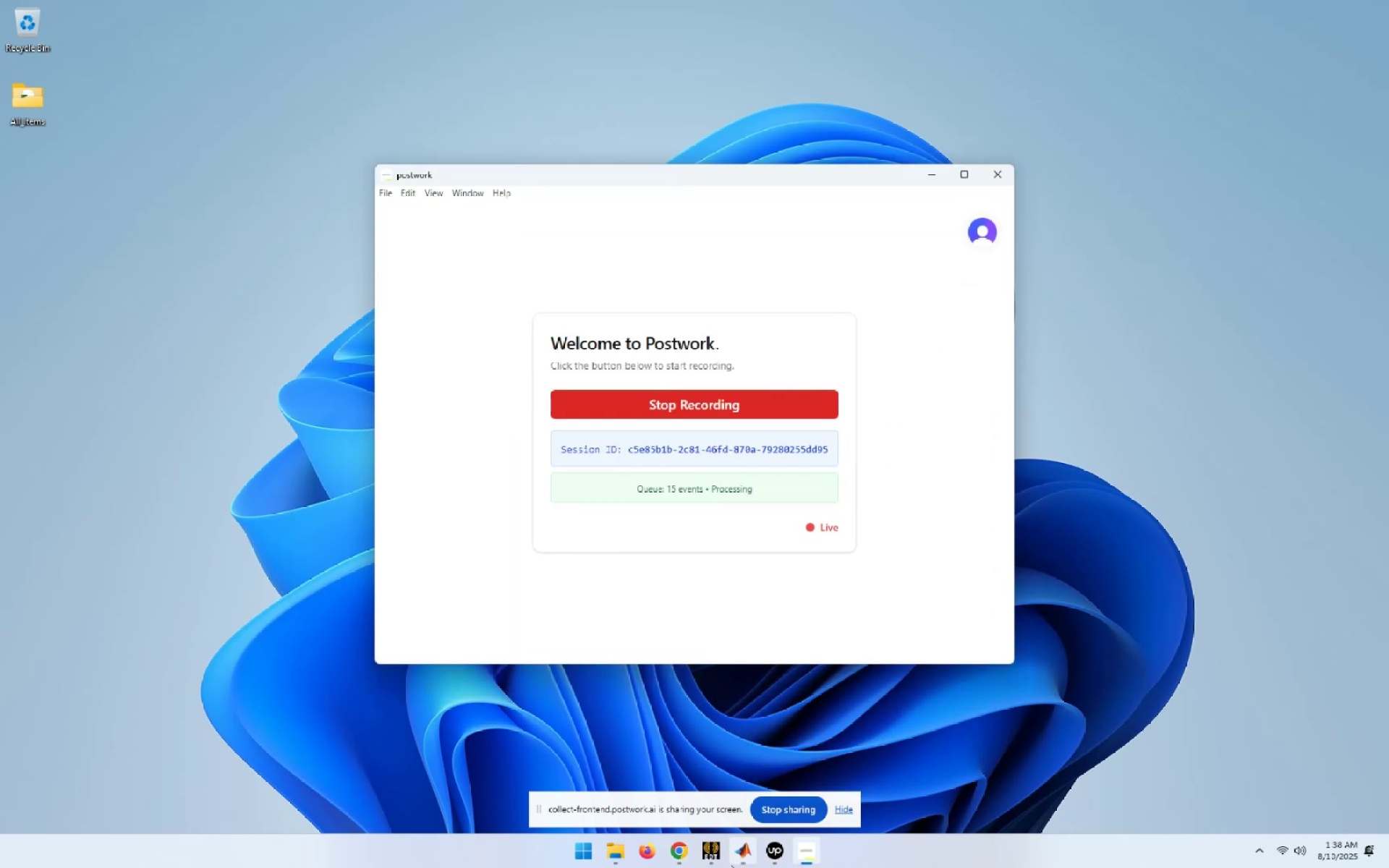 
left_click([804, 861])
 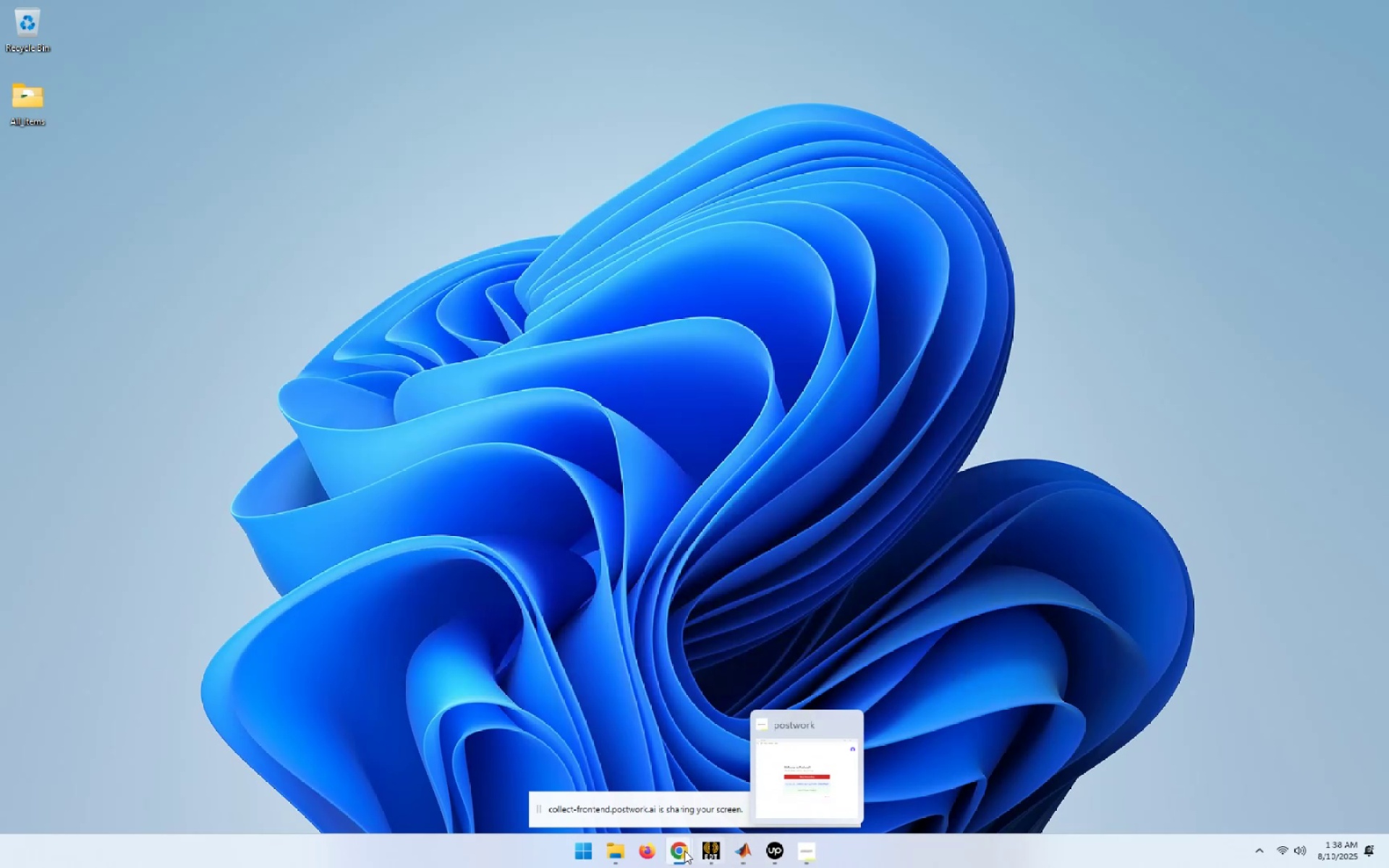 
left_click([675, 851])
 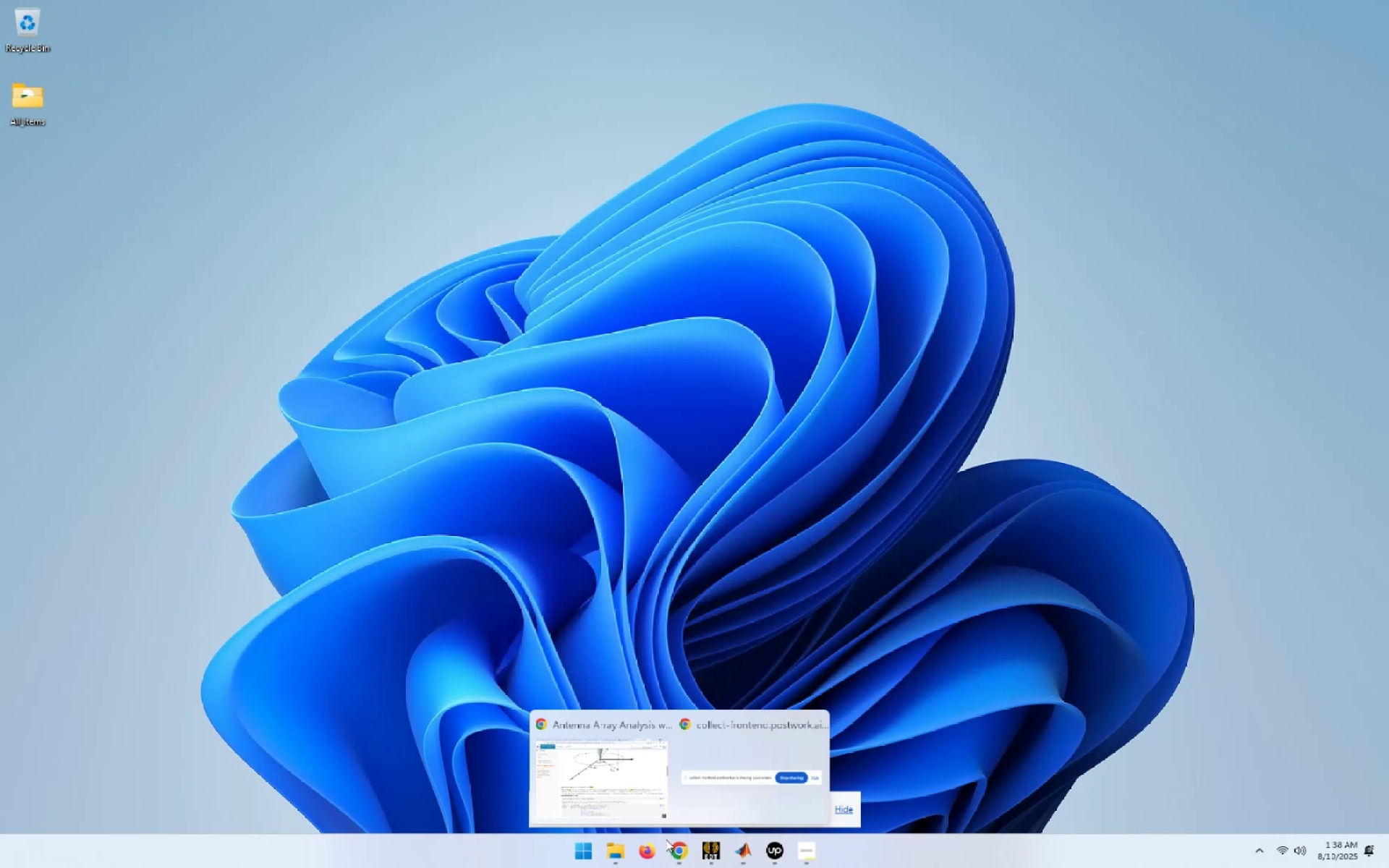 
double_click([587, 769])
 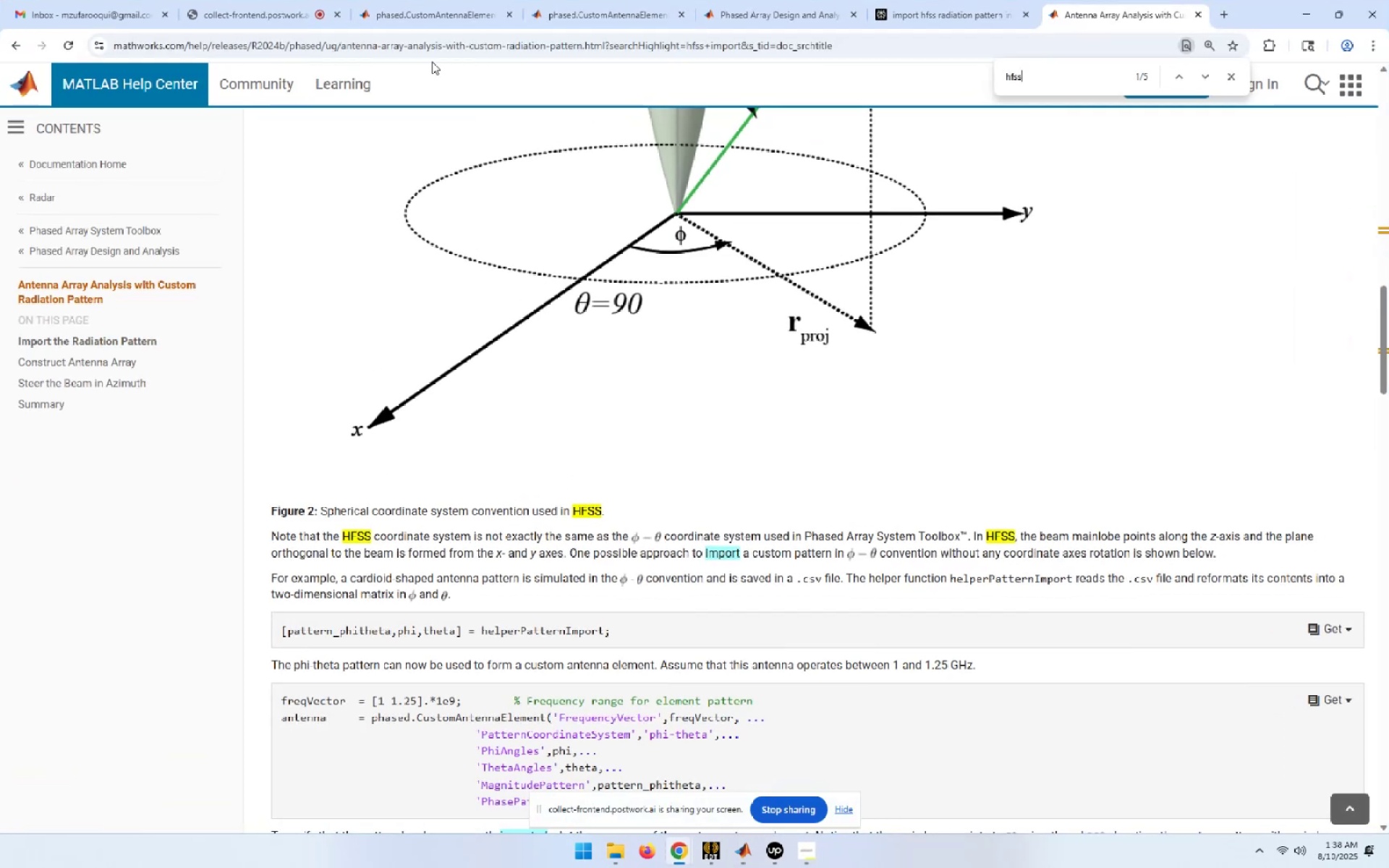 
left_click([294, 0])
 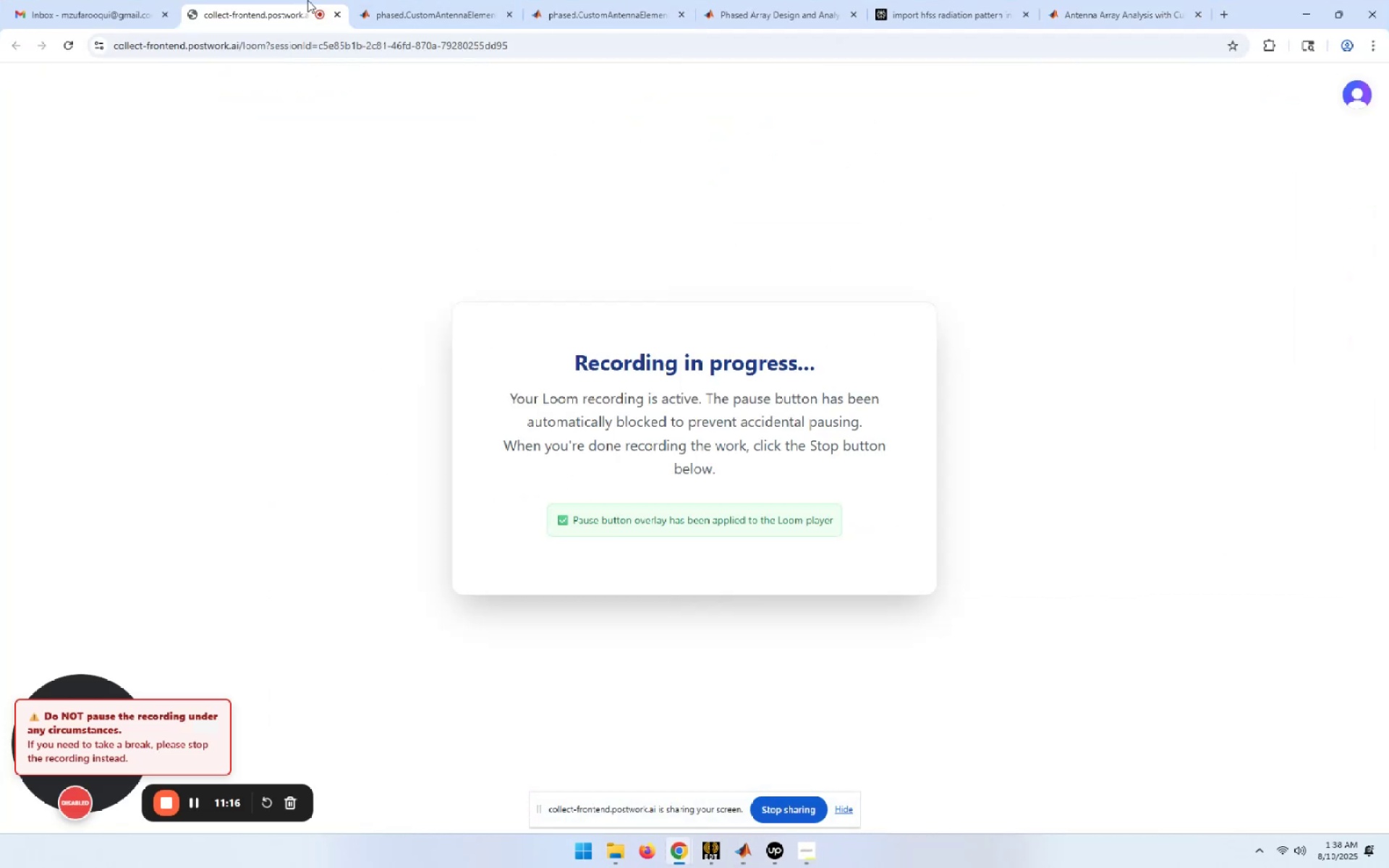 
left_click([441, 0])
 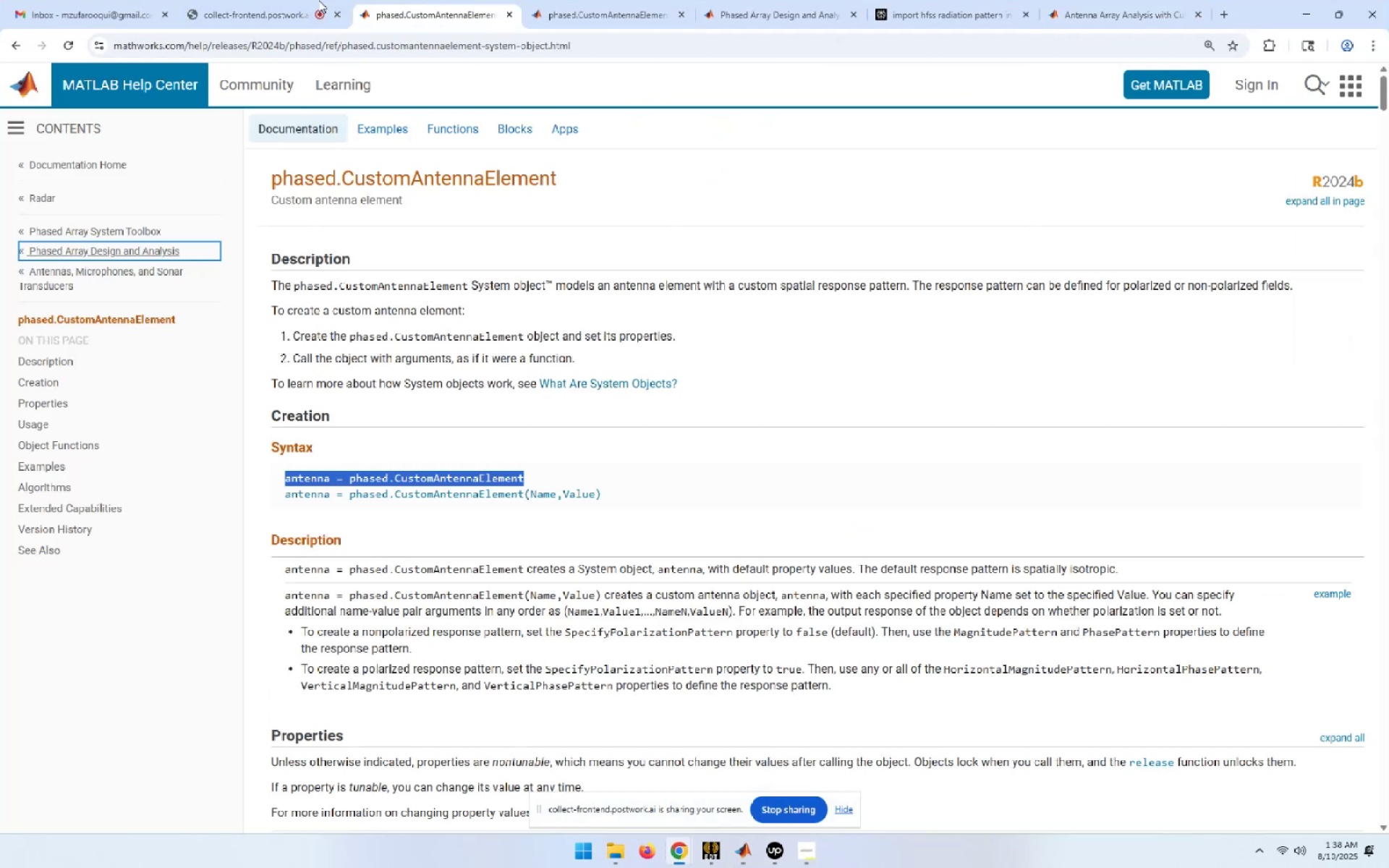 
left_click([297, 0])
 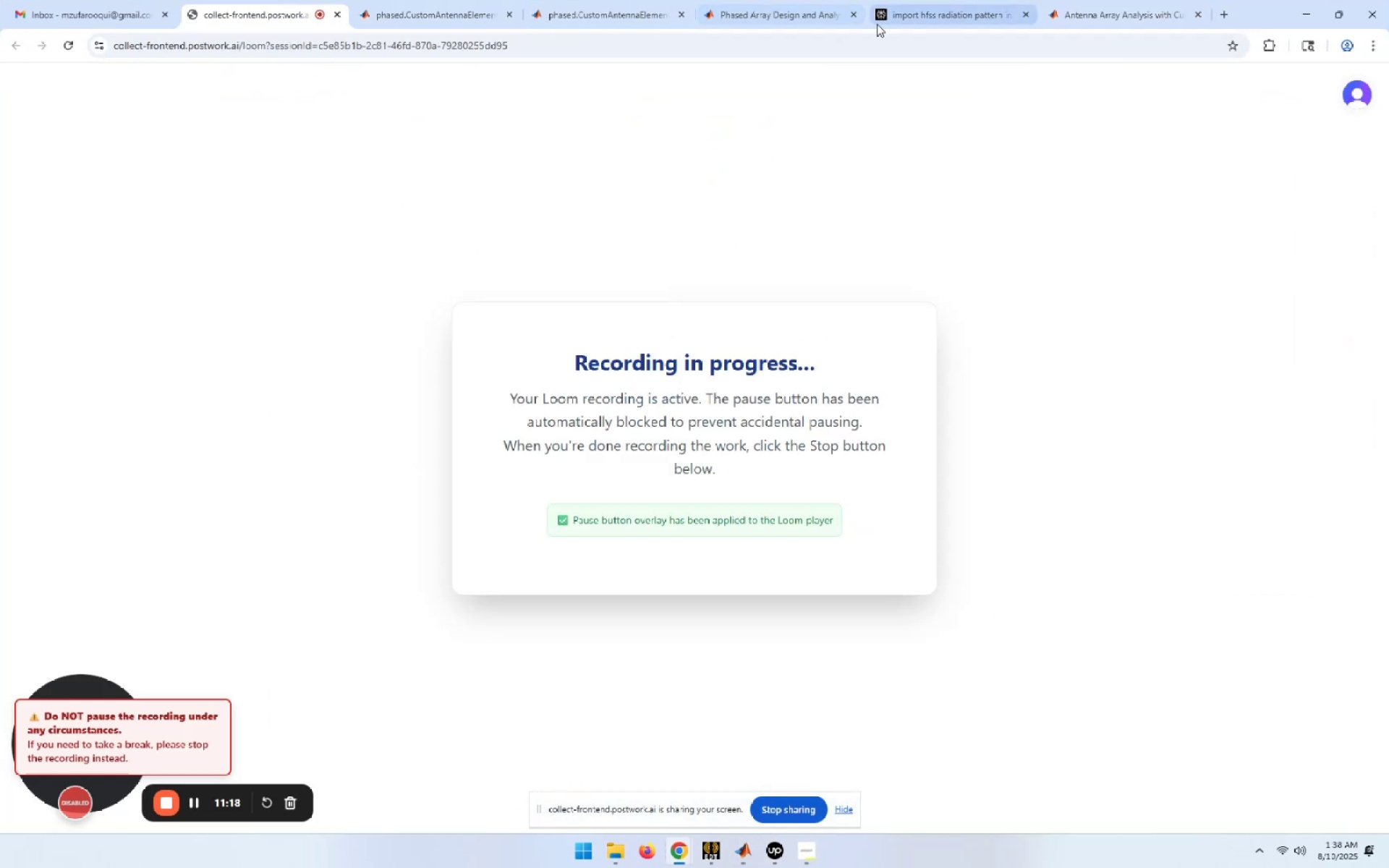 
left_click([1089, 0])
 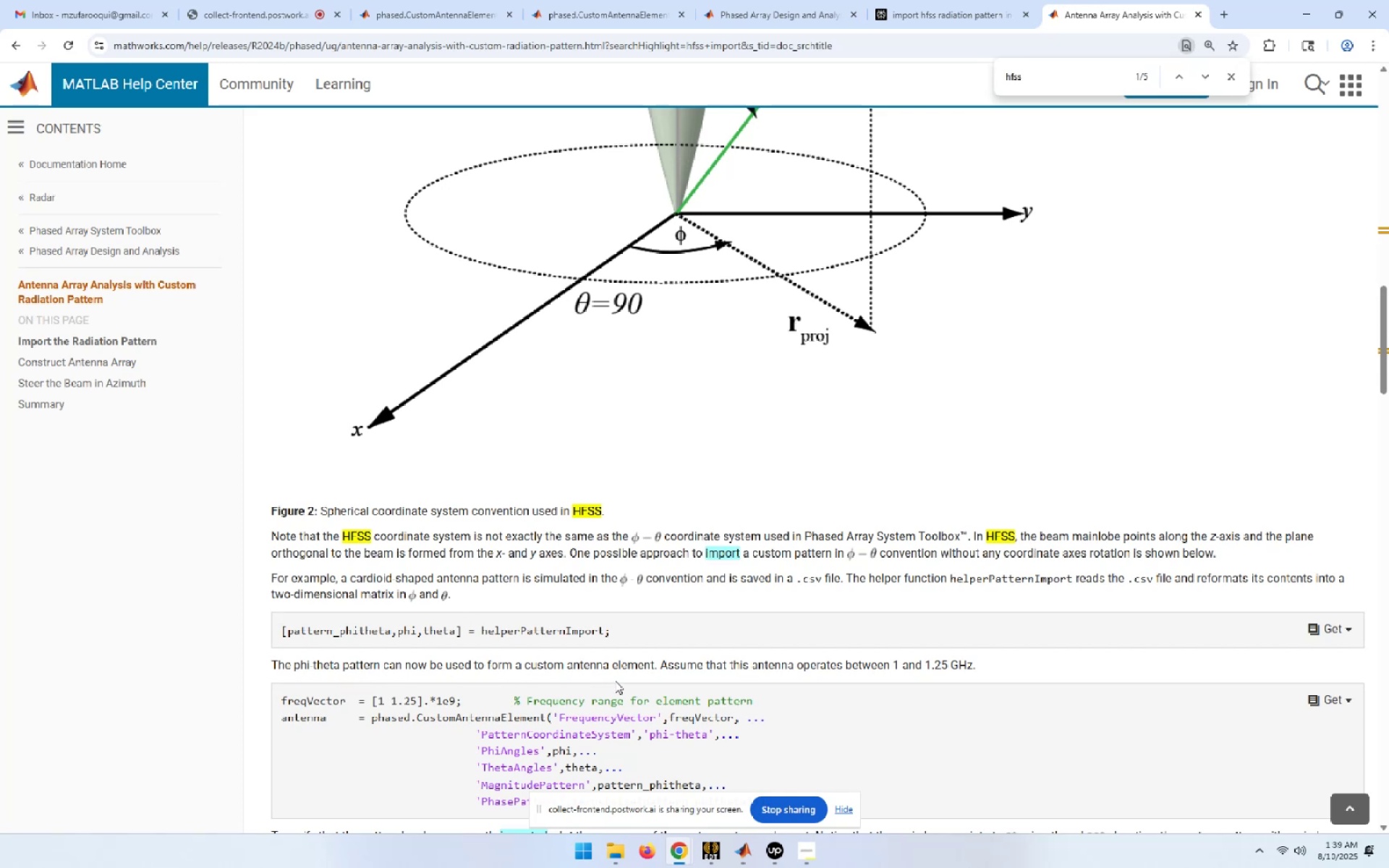 
wait(61.85)
 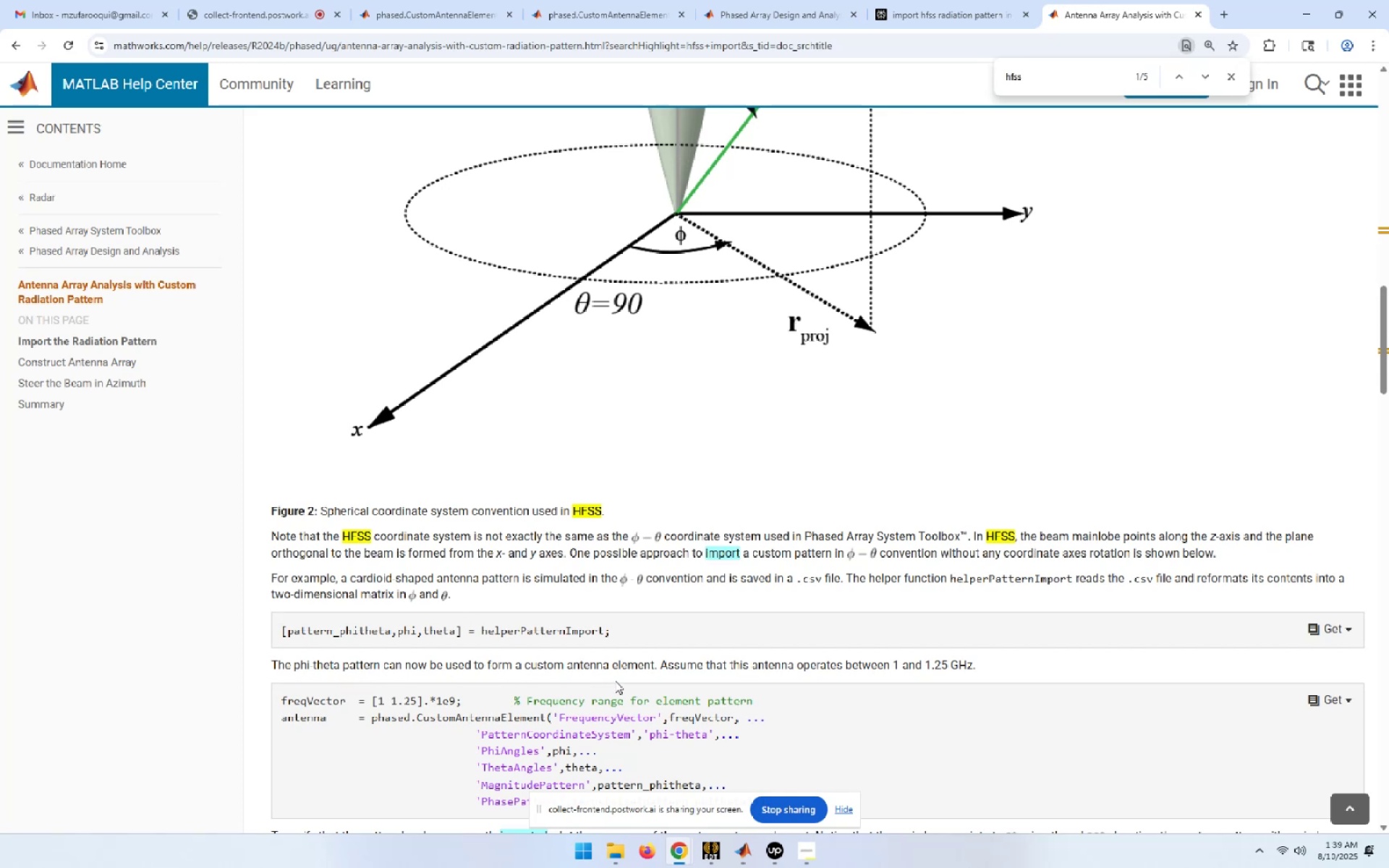 
scroll: coordinate [708, 415], scroll_direction: up, amount: 8.0
 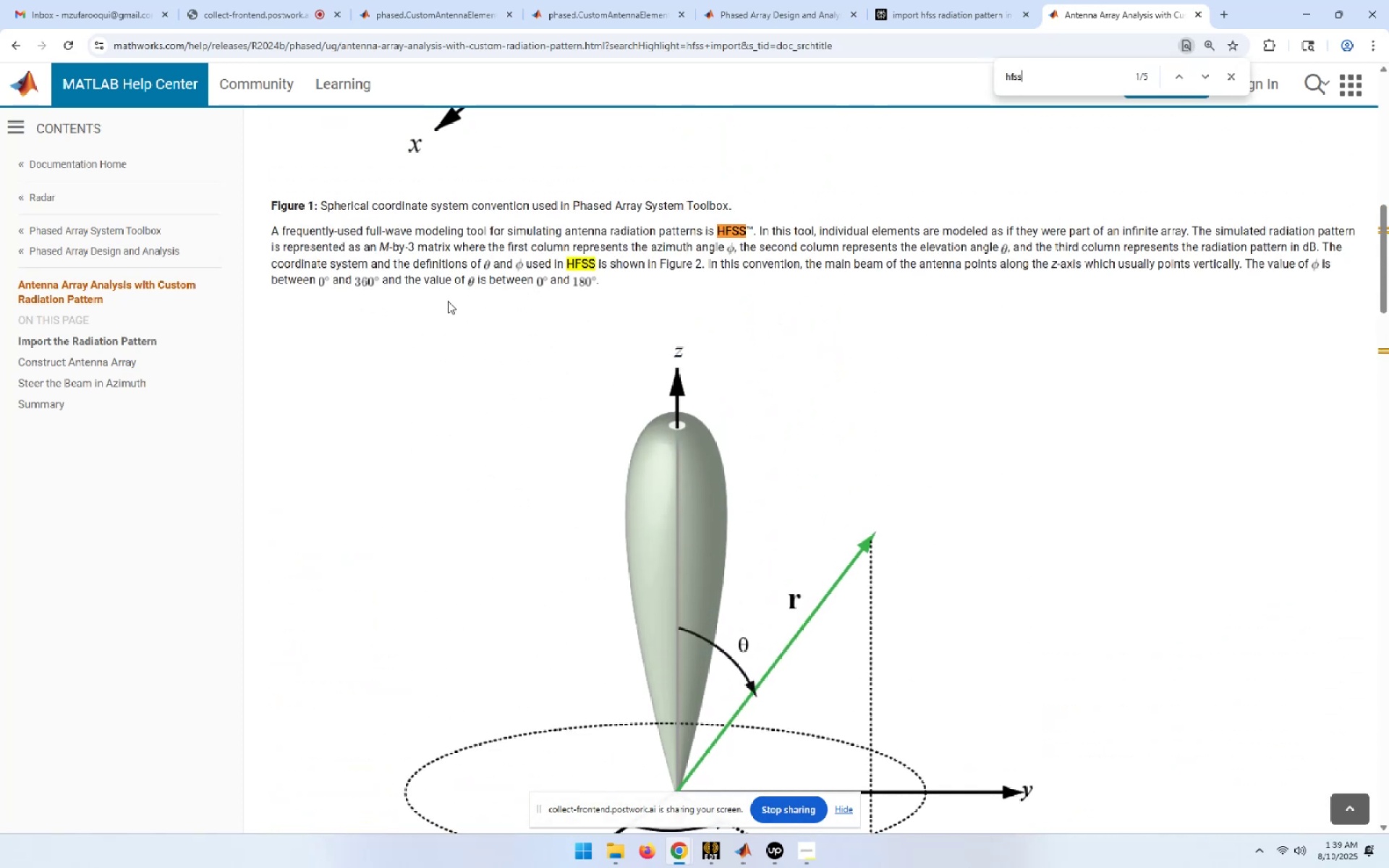 
wait(5.04)
 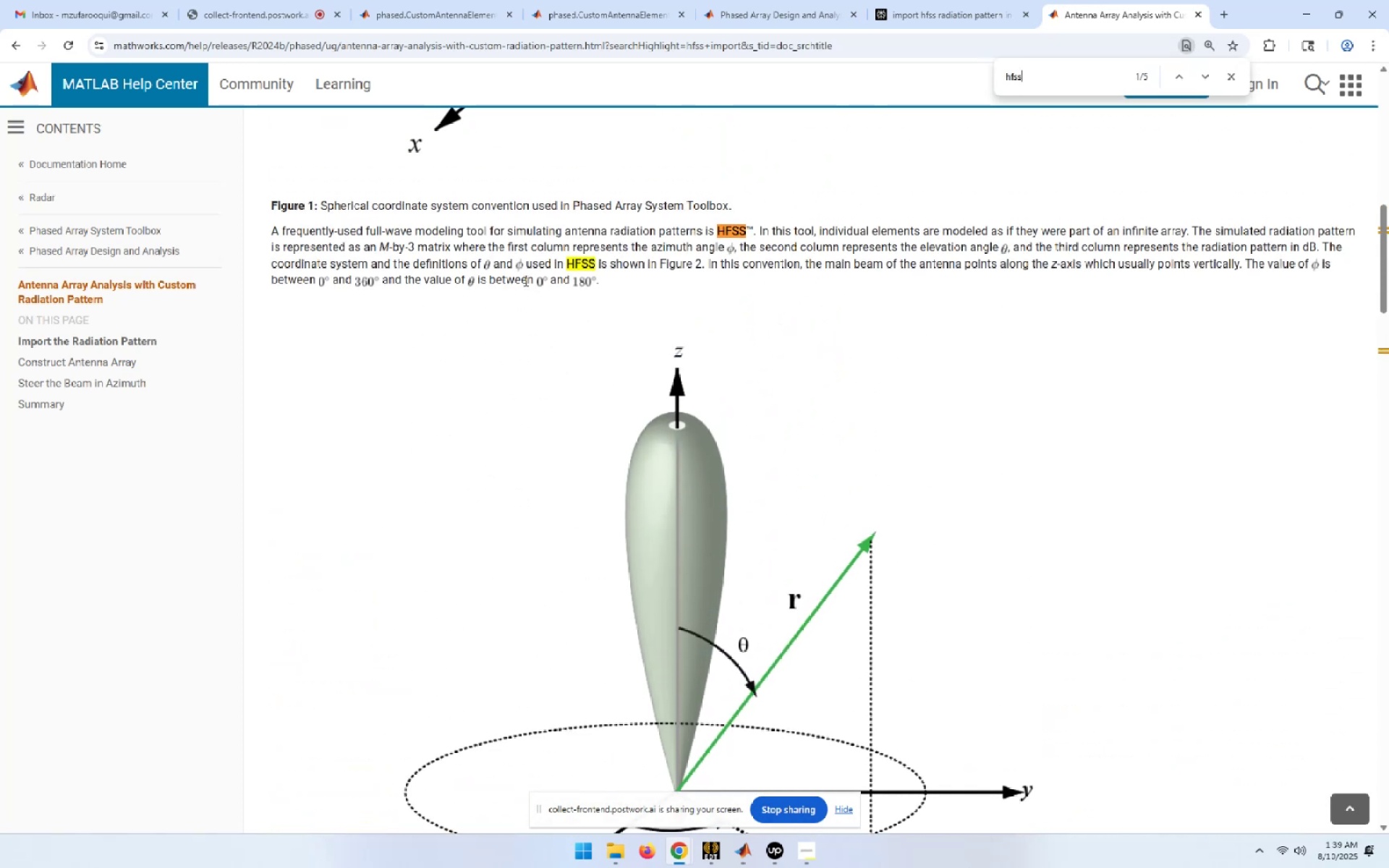 
mouse_move([700, 858])
 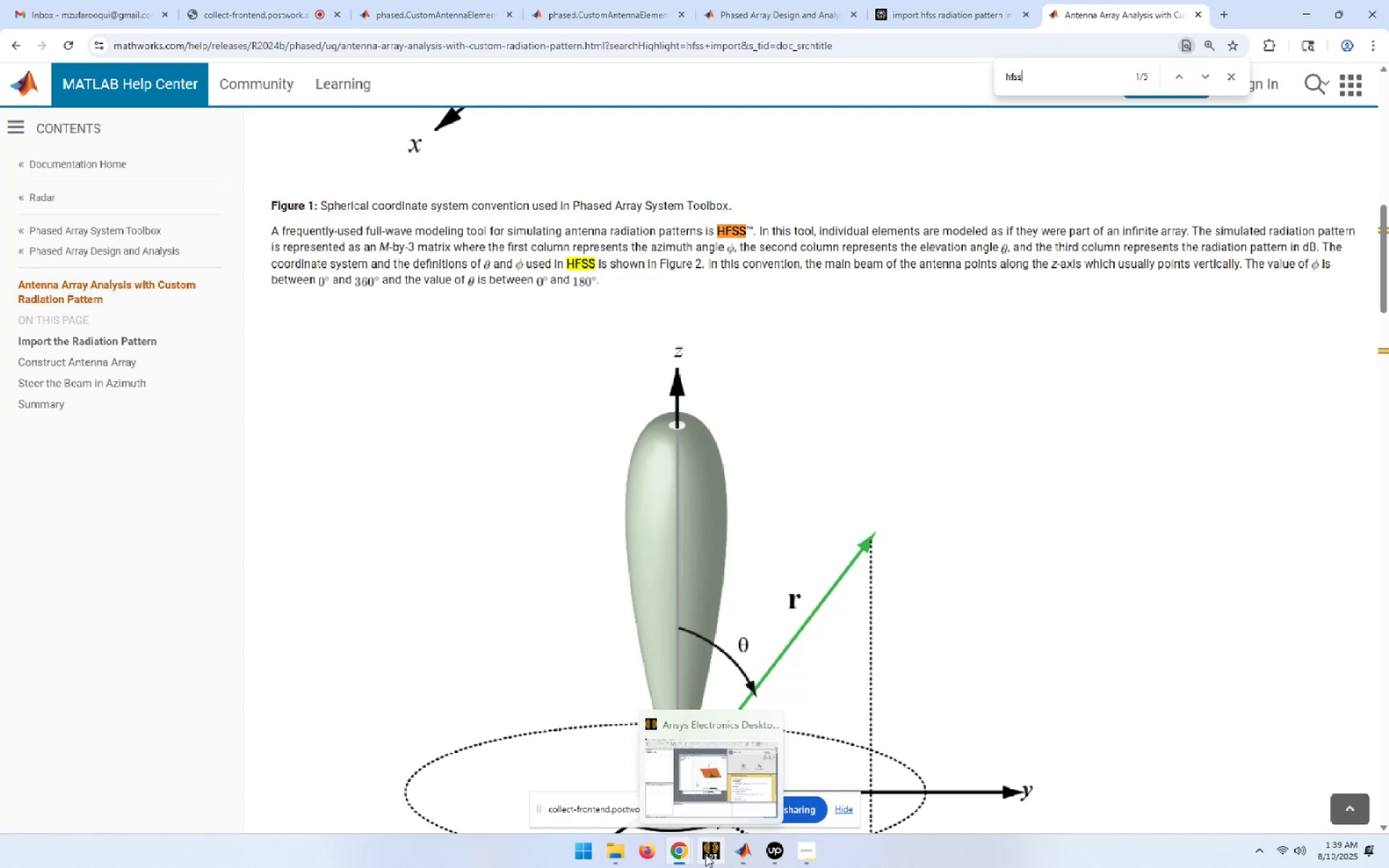 
left_click([702, 776])
 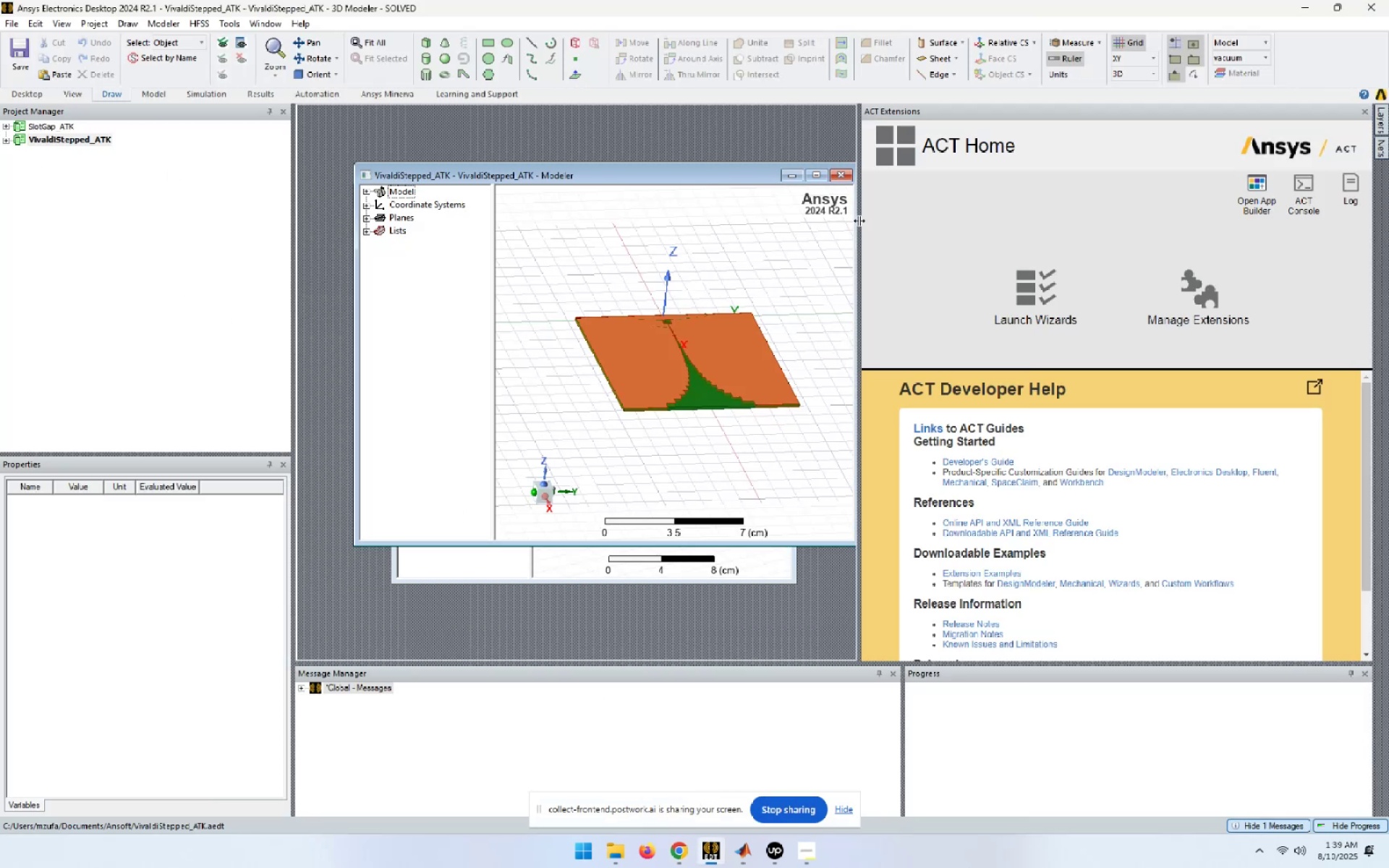 
left_click([862, 220])
 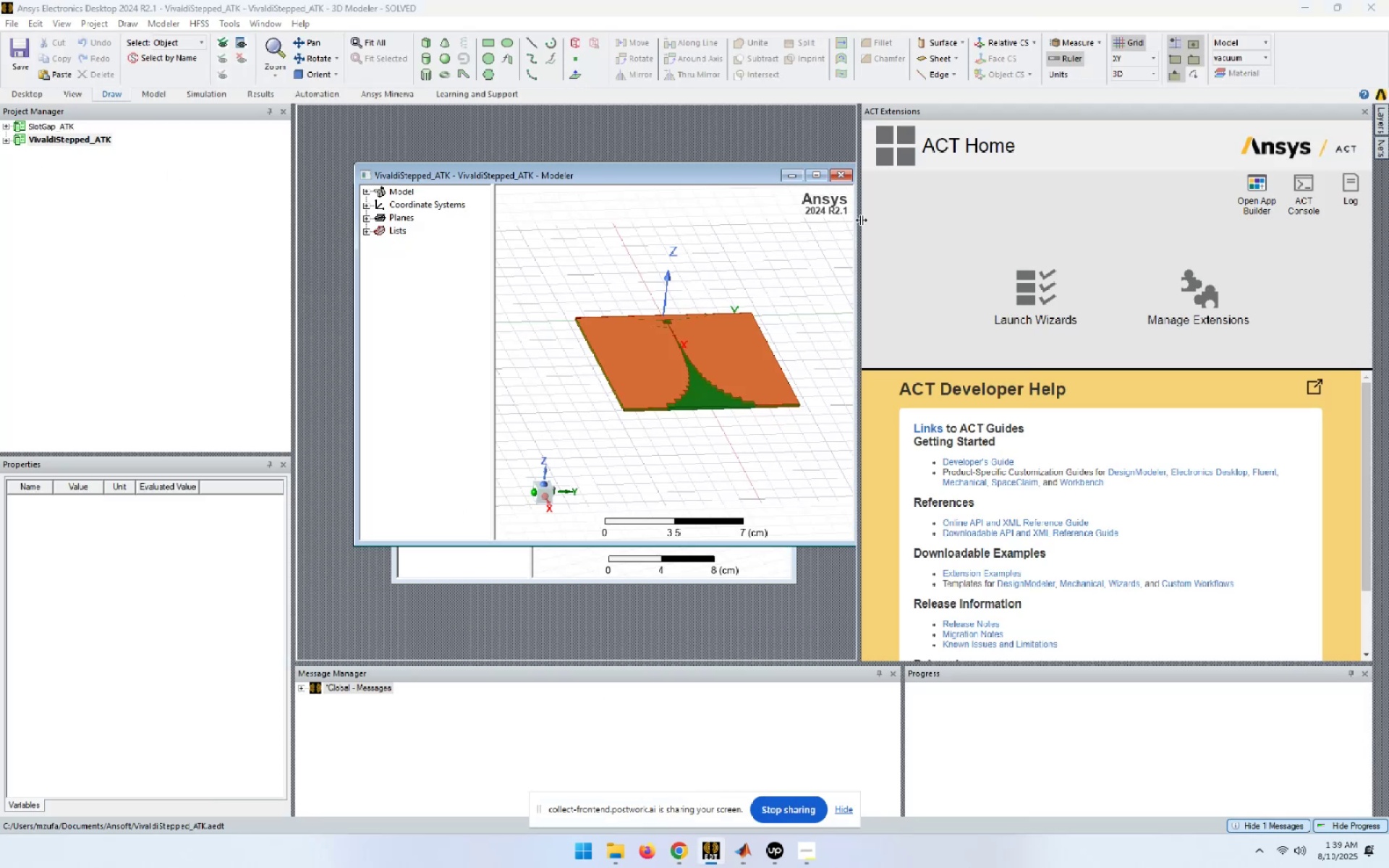 
left_click_drag(start_coordinate=[860, 220], to_coordinate=[1223, 222])
 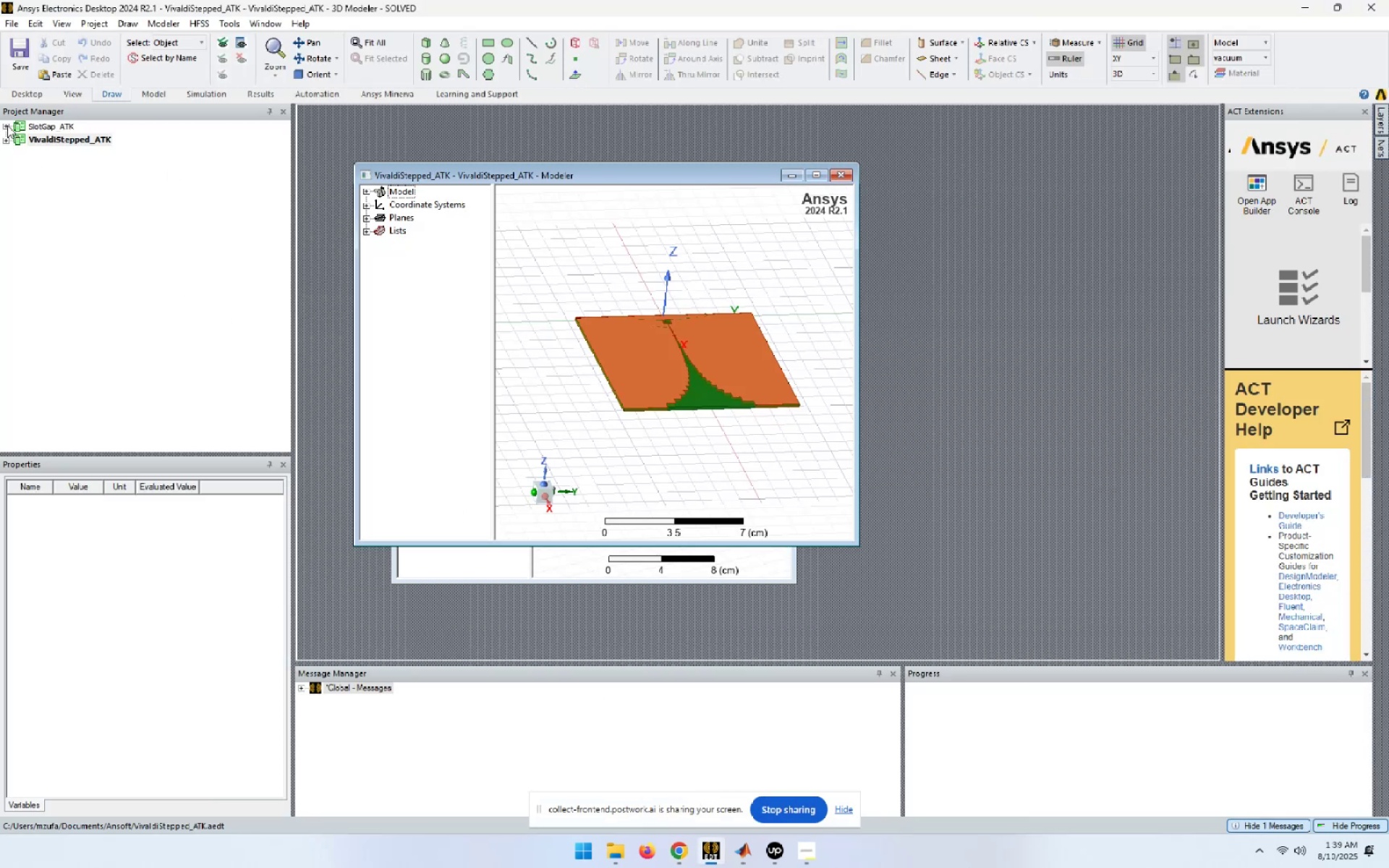 
left_click([7, 124])
 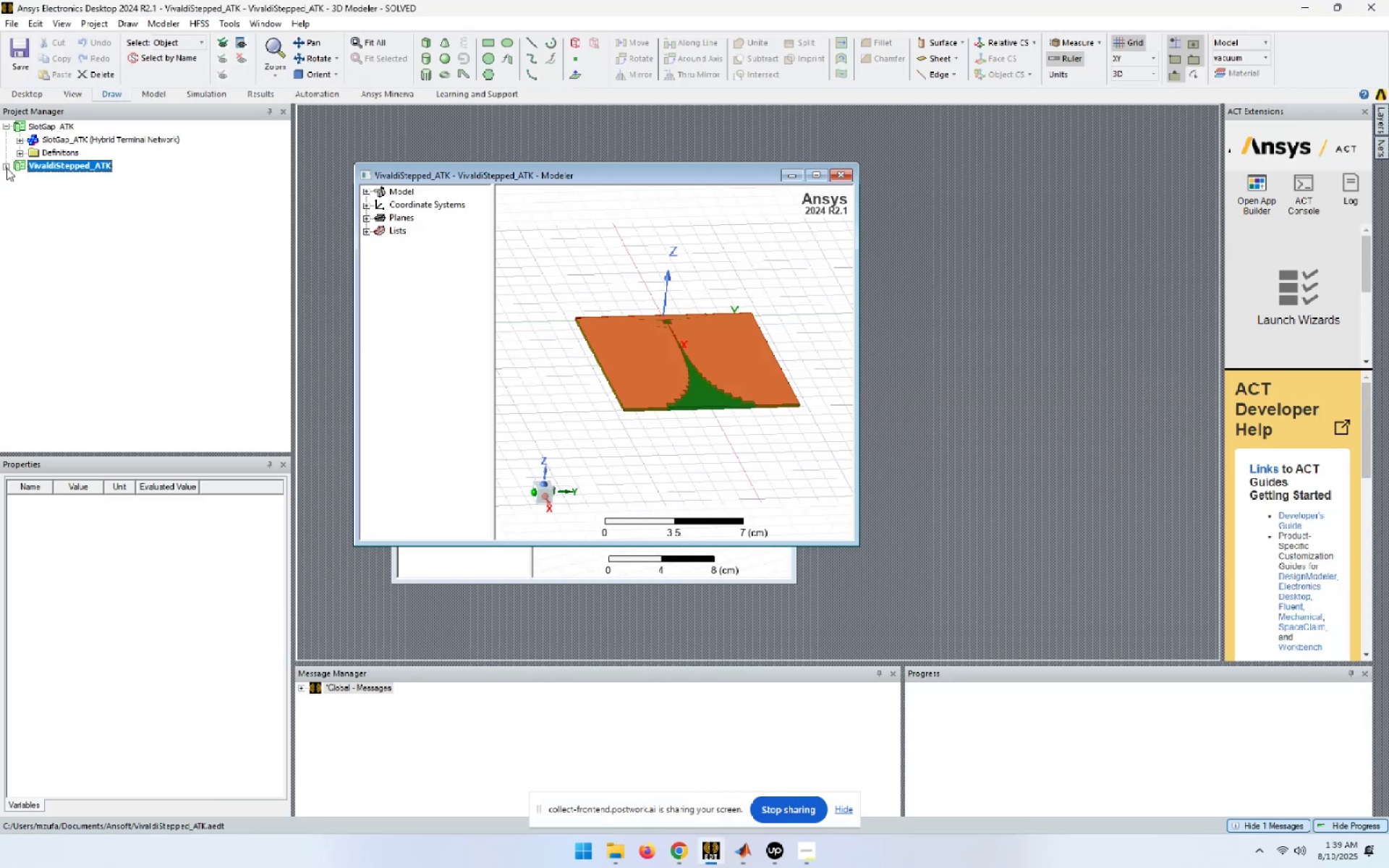 
left_click([7, 168])
 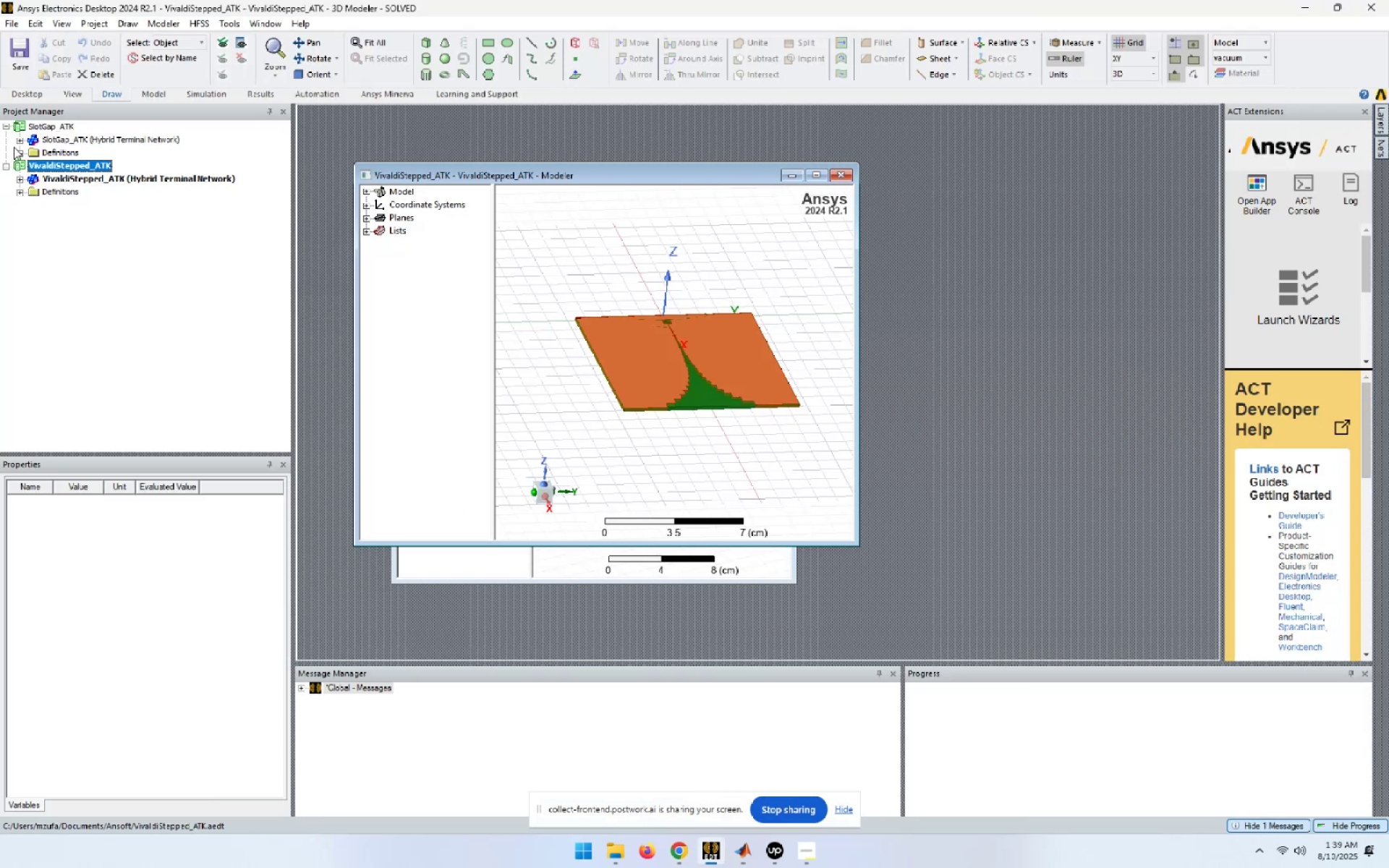 
left_click([14, 142])
 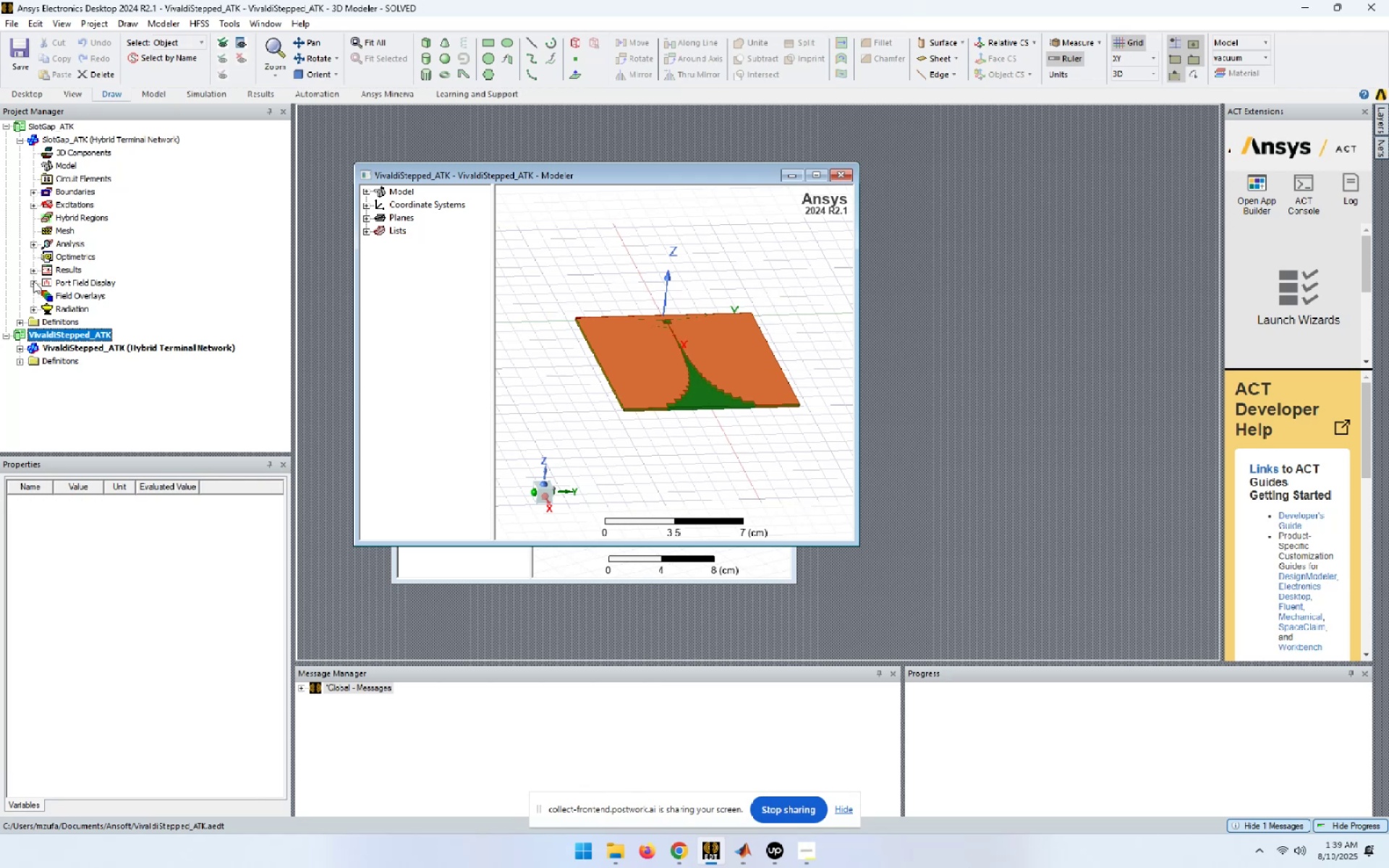 
left_click([33, 268])
 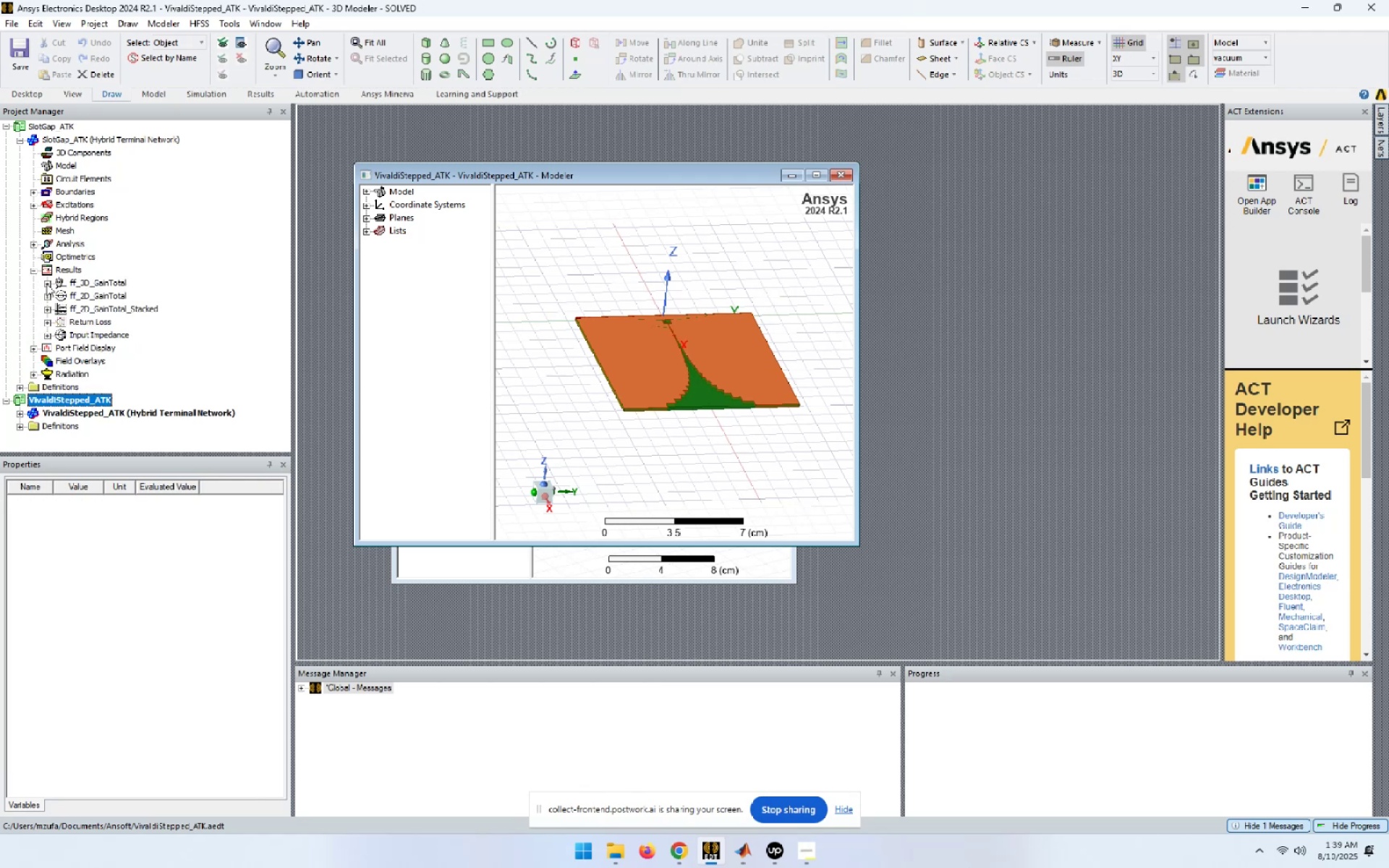 
left_click([46, 284])
 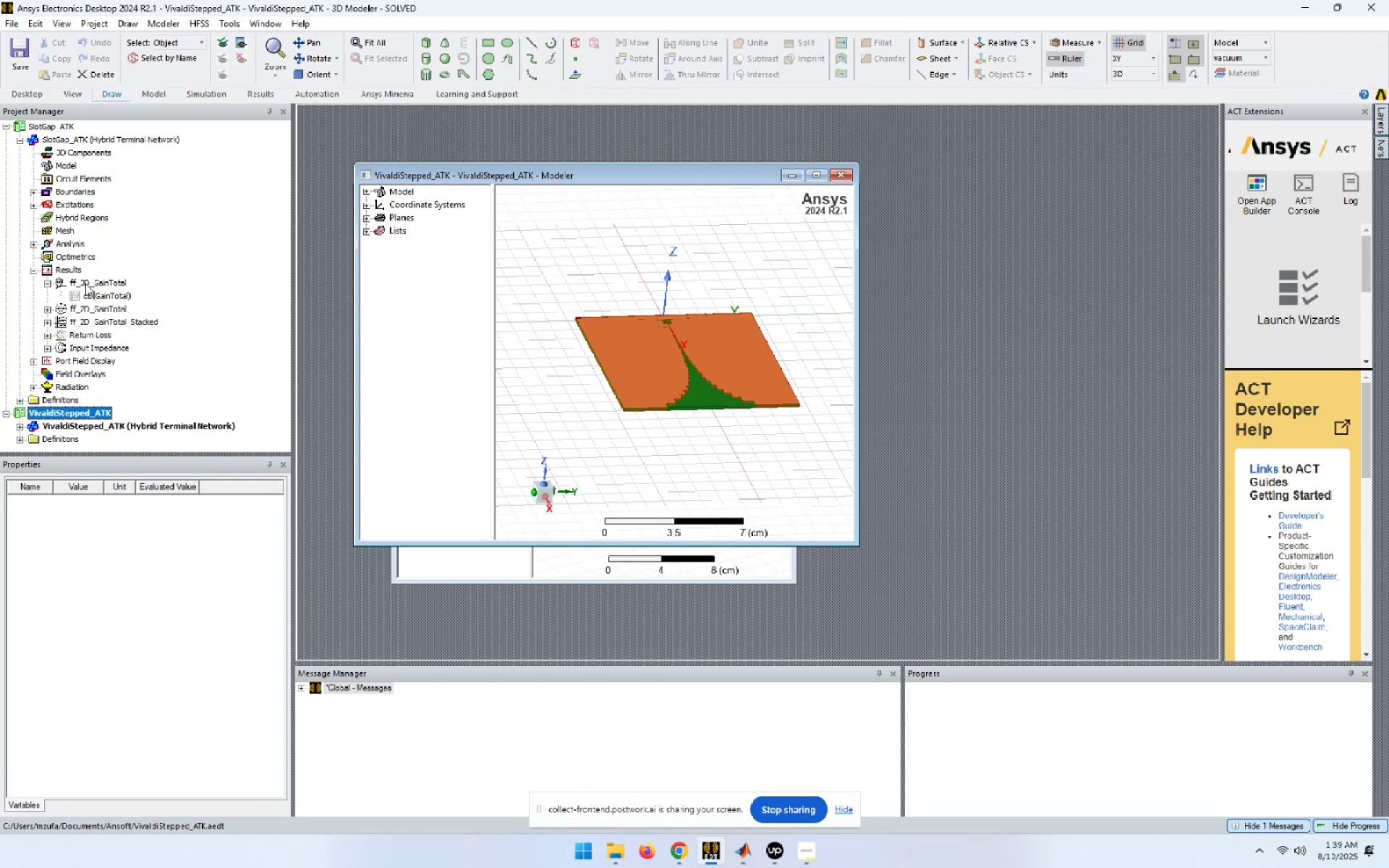 
double_click([85, 284])
 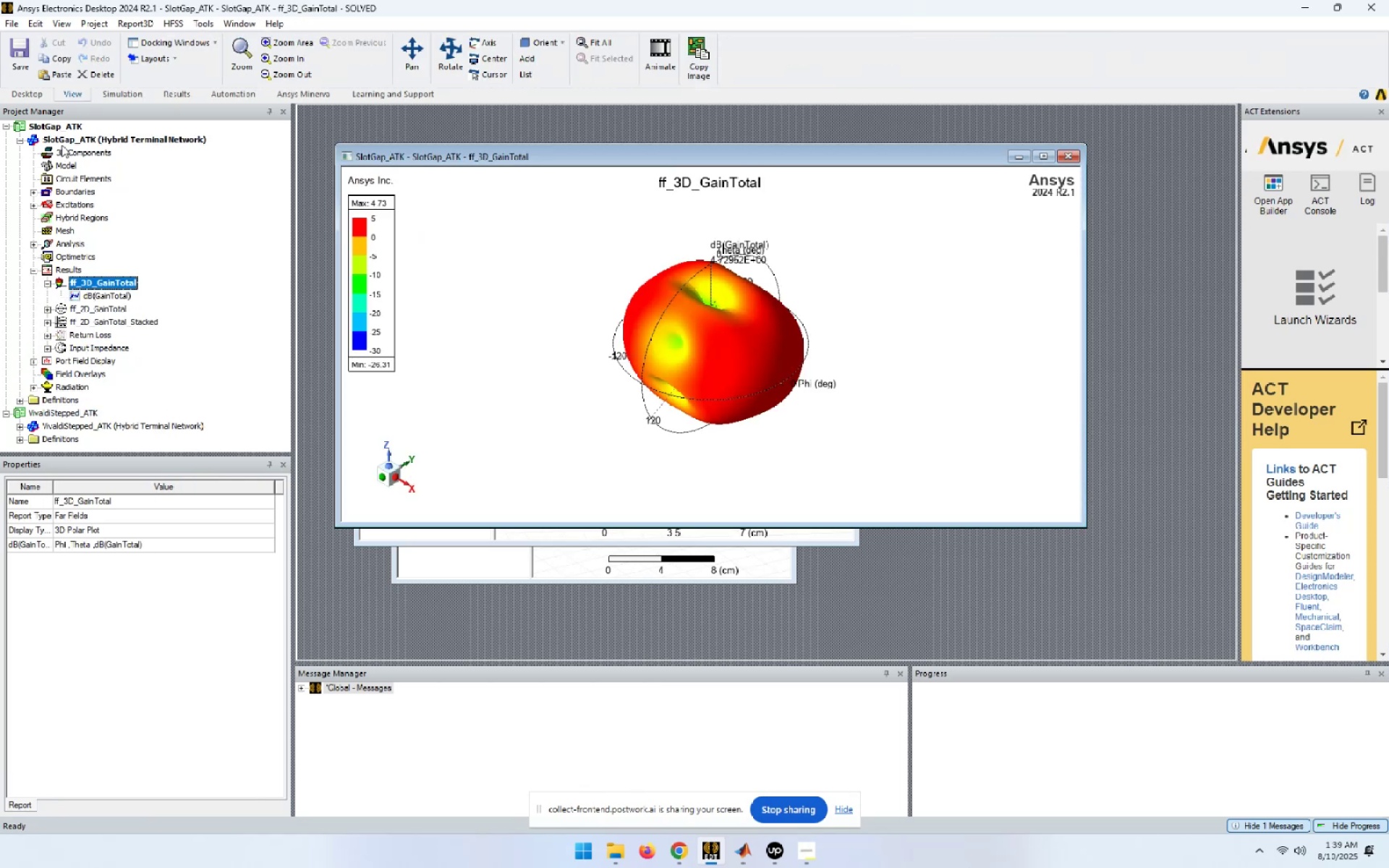 
right_click([537, 287])
 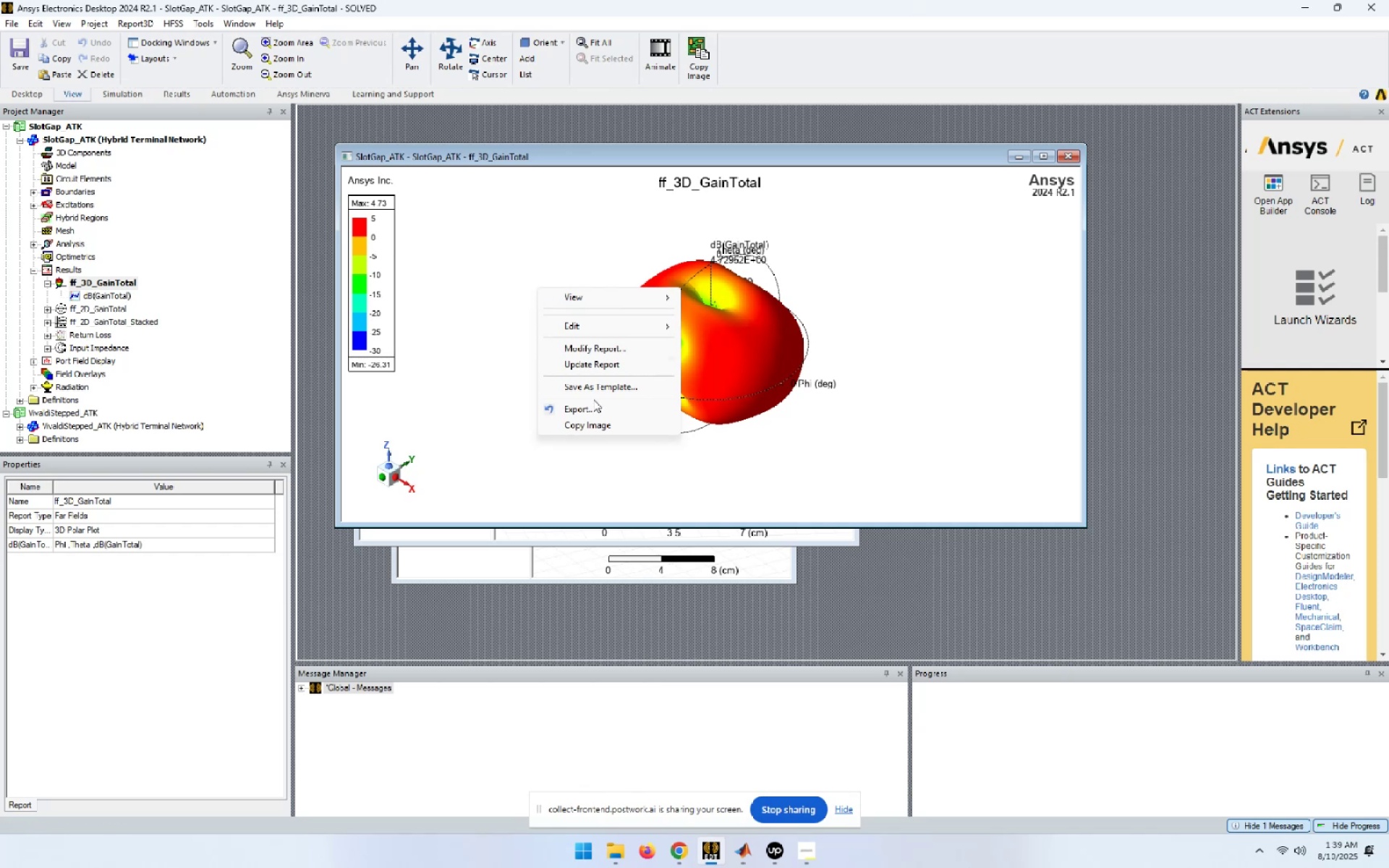 
left_click([582, 408])
 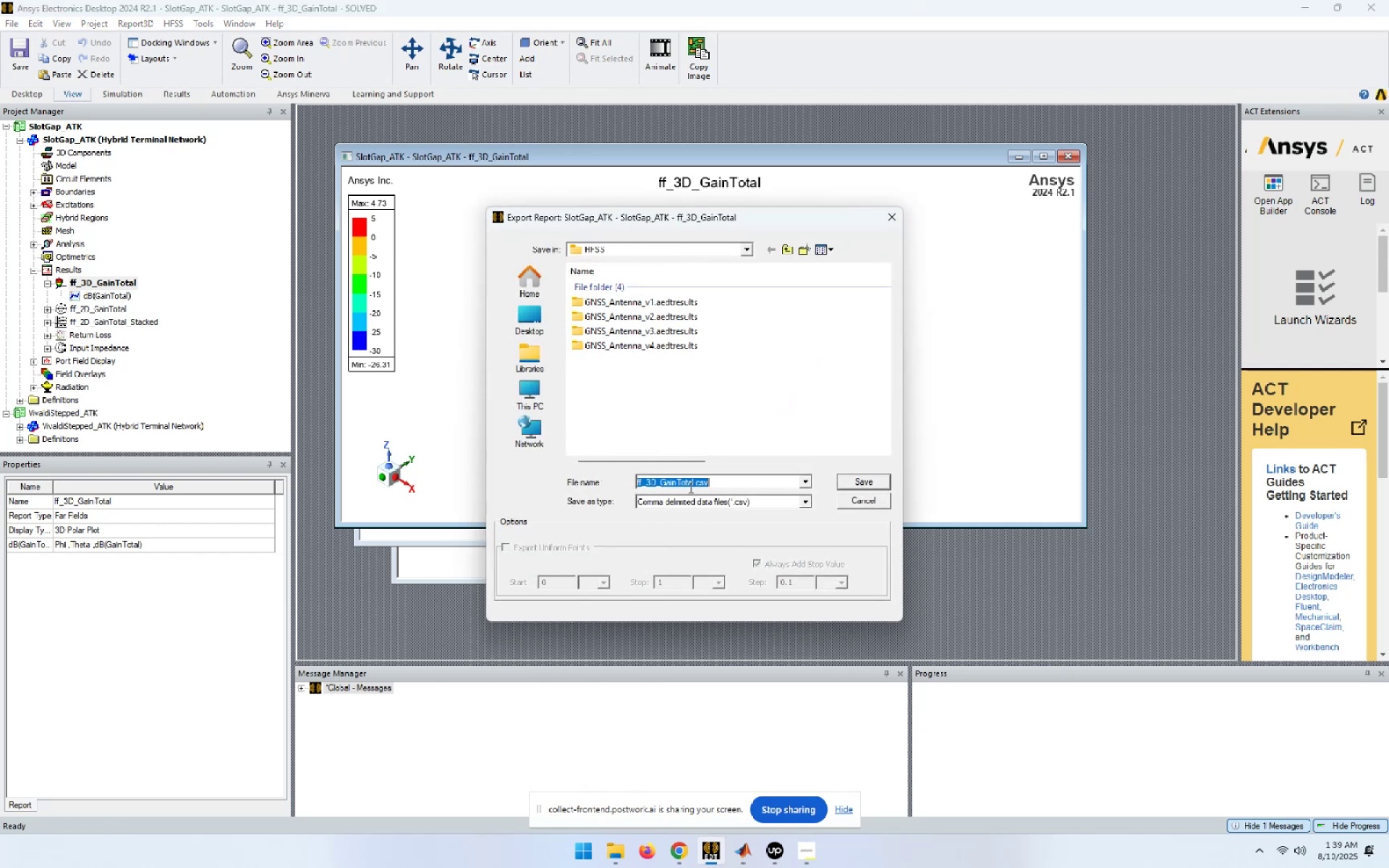 
wait(5.51)
 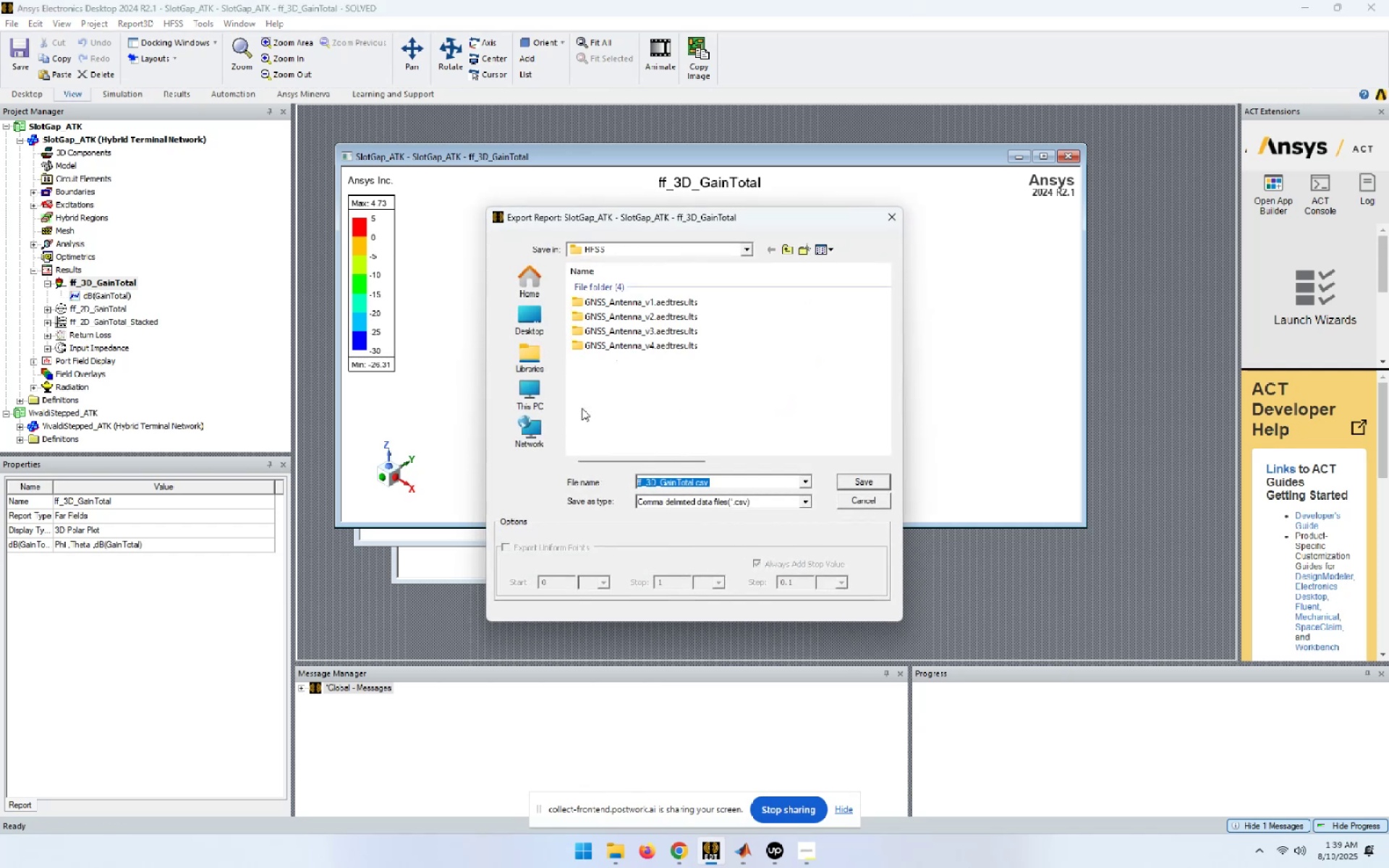 
left_click([613, 857])
 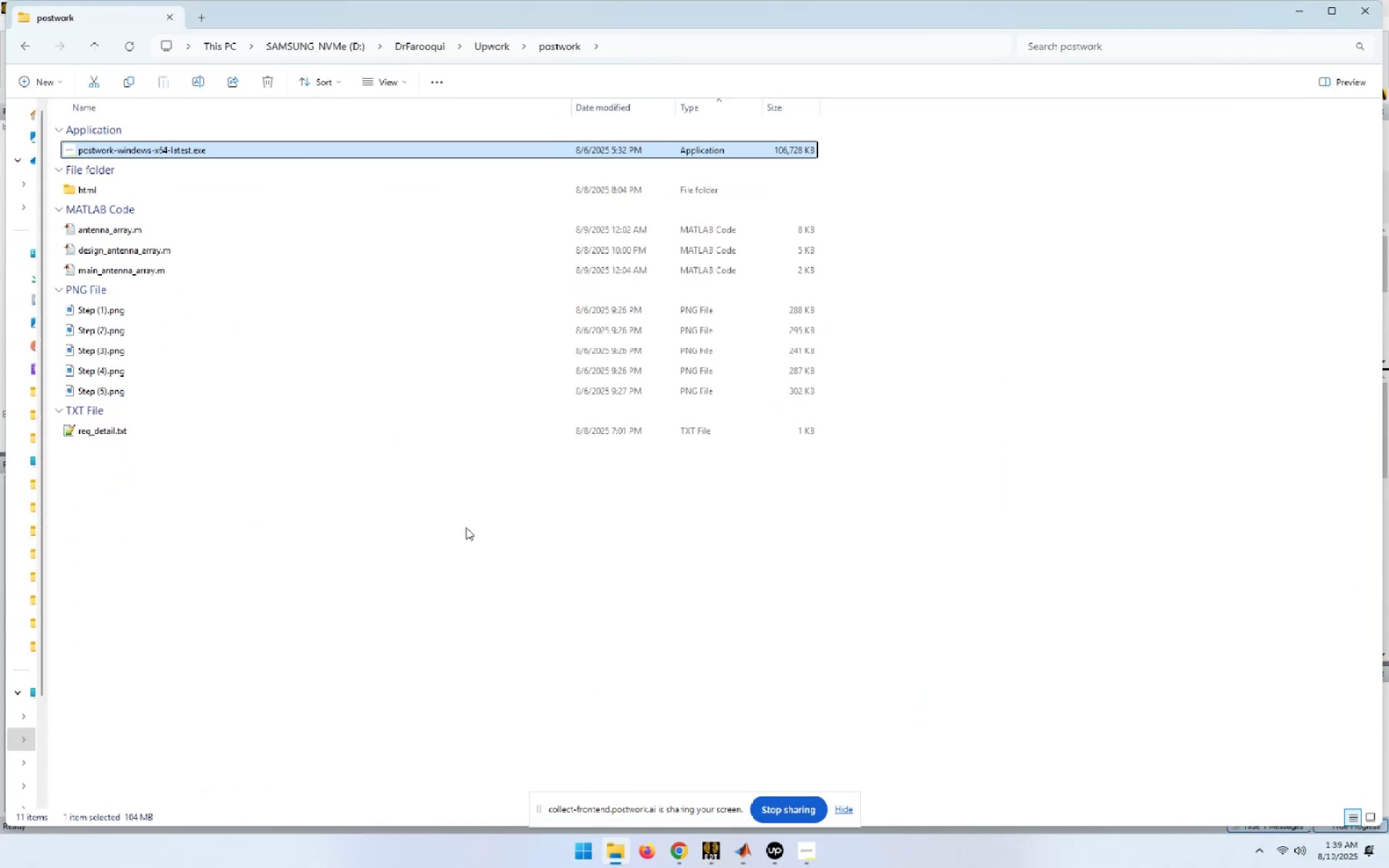 
left_click([561, 569])
 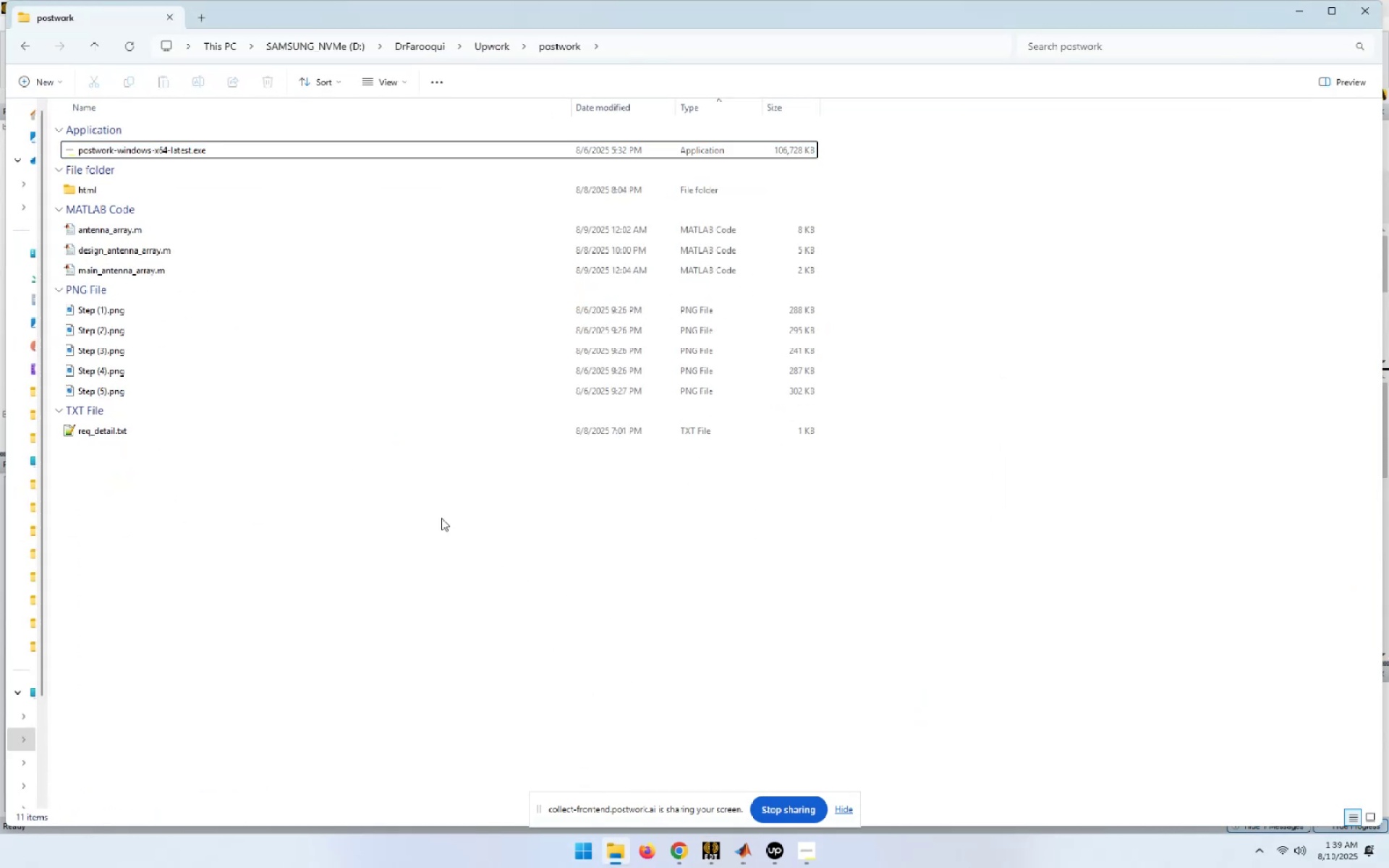 
right_click([441, 518])
 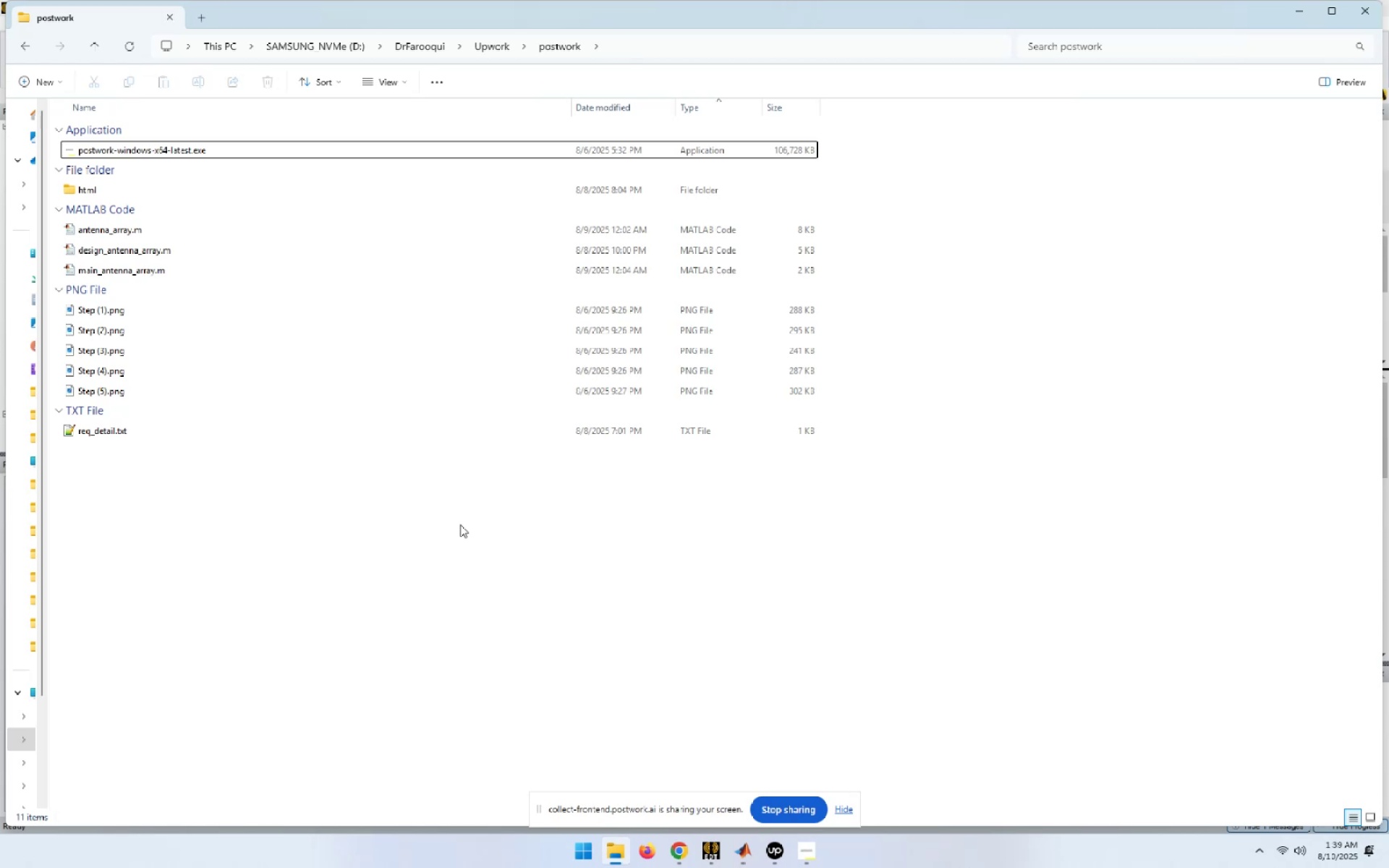 
right_click([617, 576])
 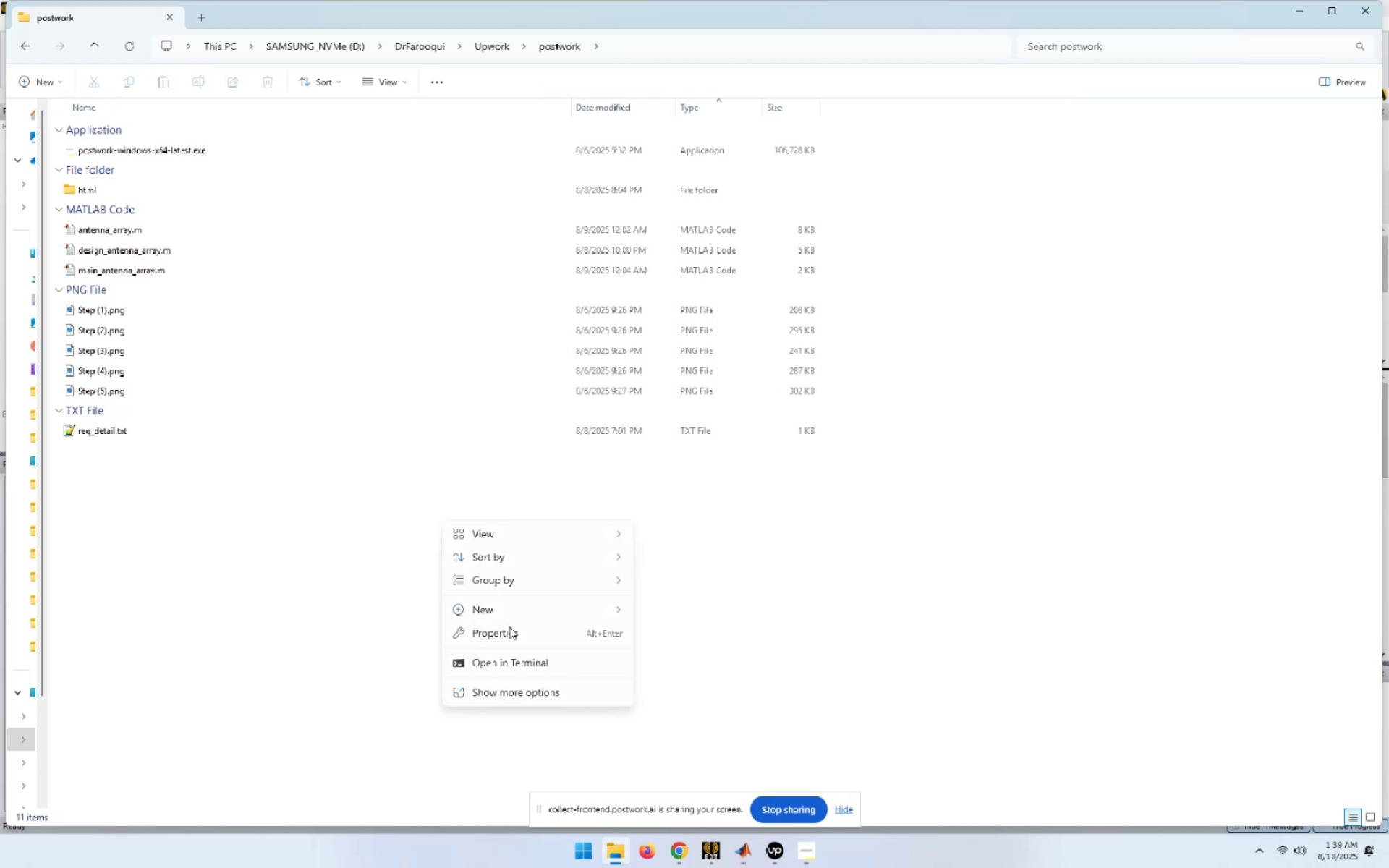 
left_click([467, 606])
 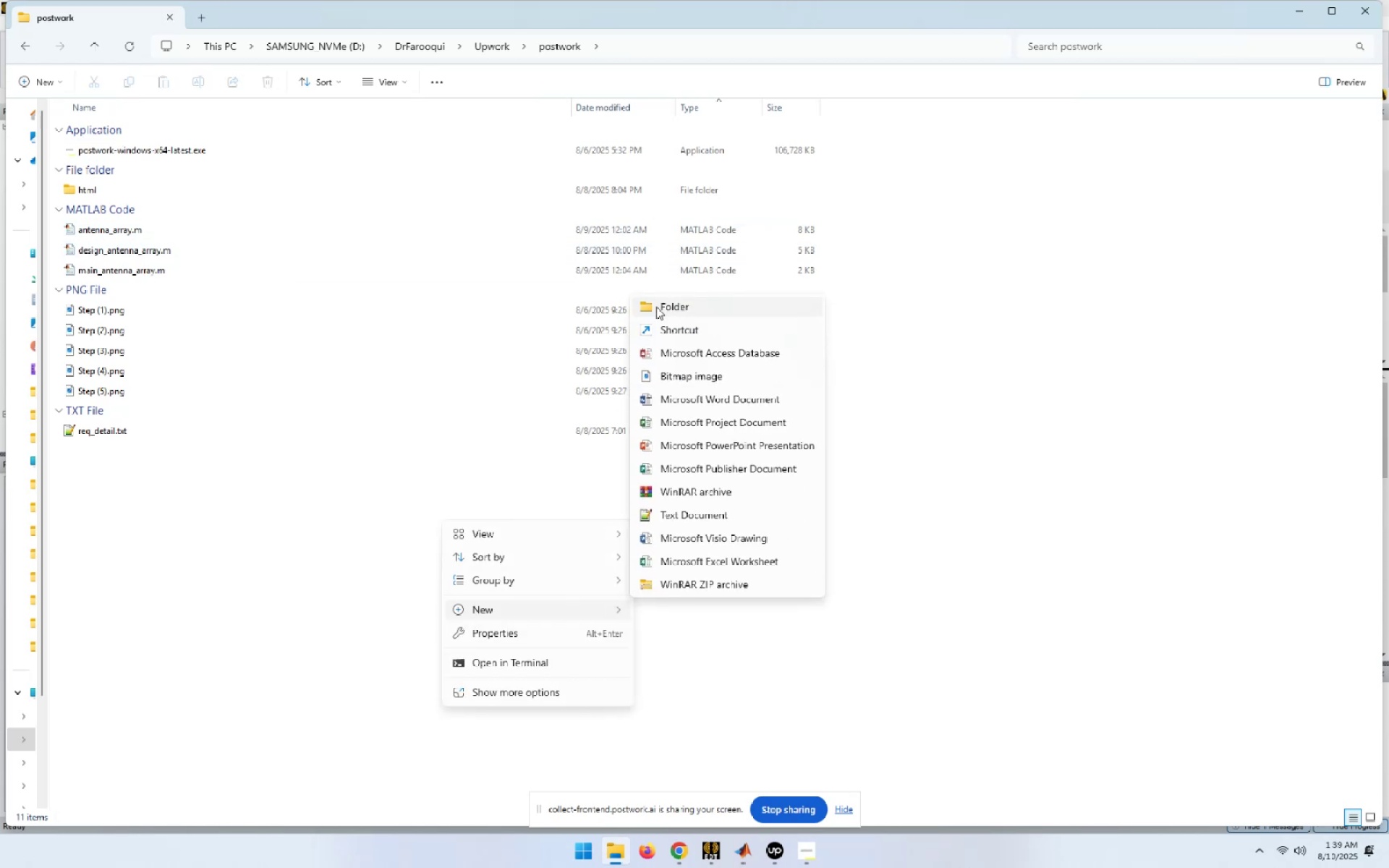 
left_click([658, 307])
 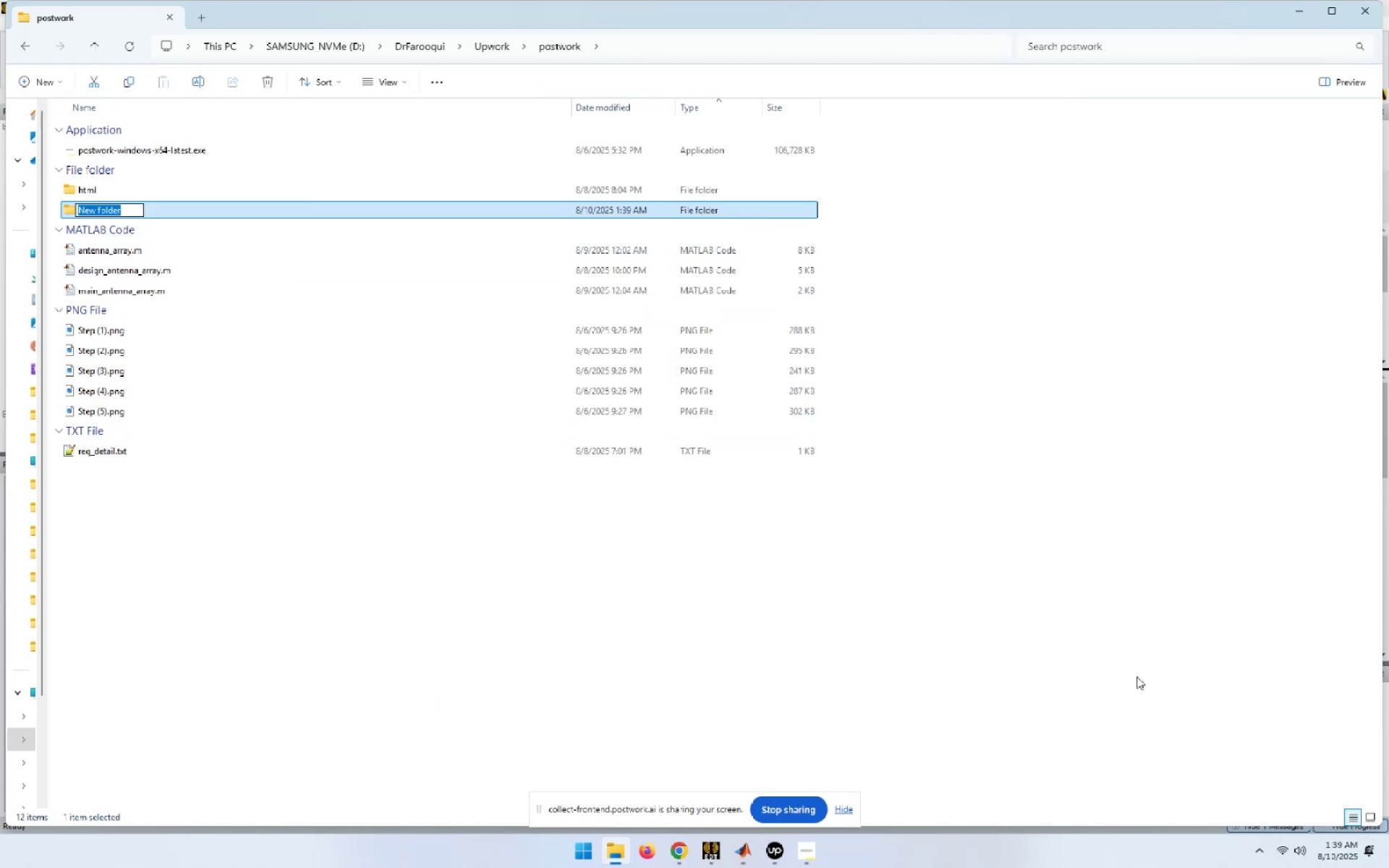 
type(rad_pa)
key(Backspace)
key(Backspace)
key(Backspace)
key(Backspace)
key(Backspace)
key(Backspace)
type(unit_cell_rad_patt)
 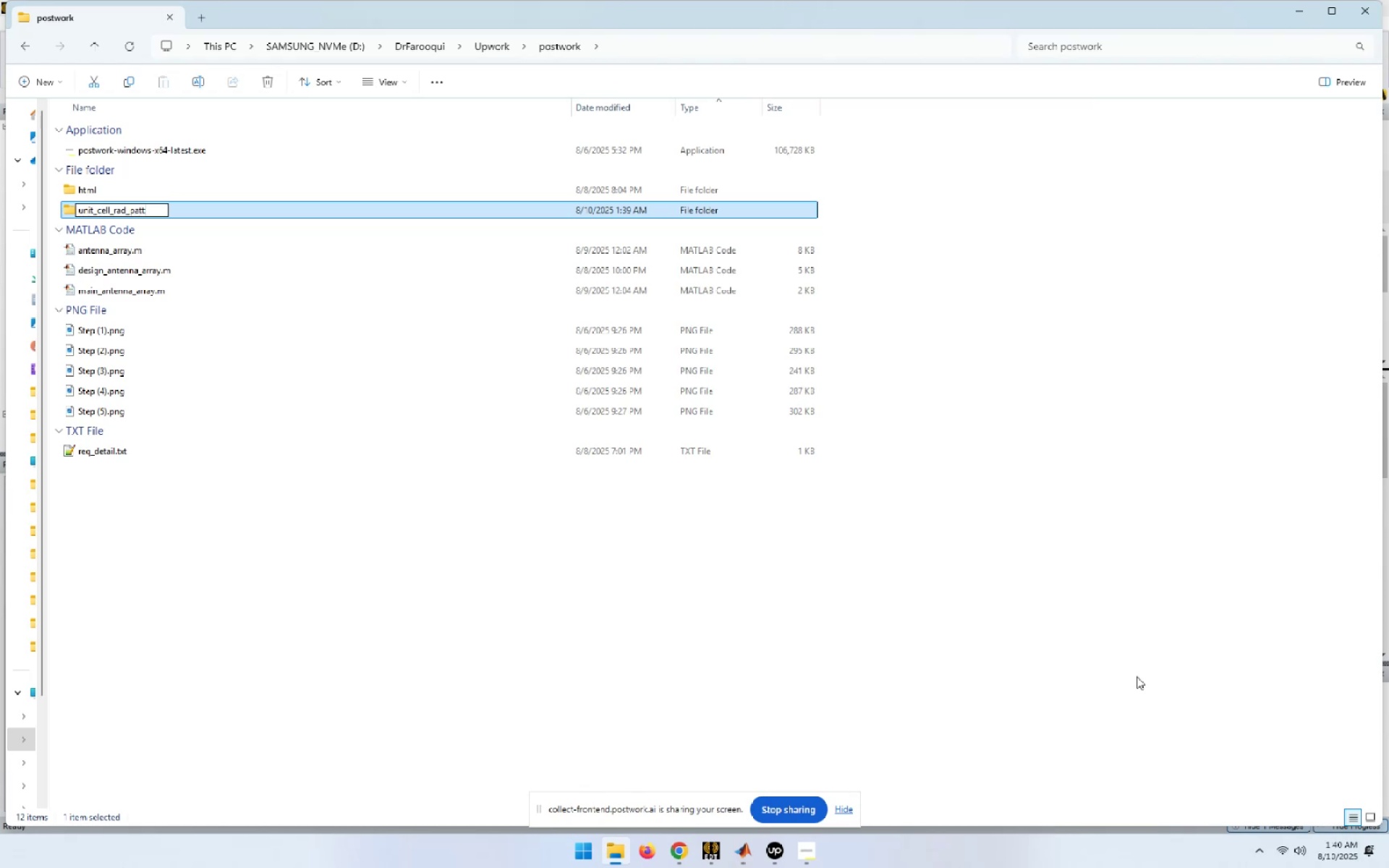 
 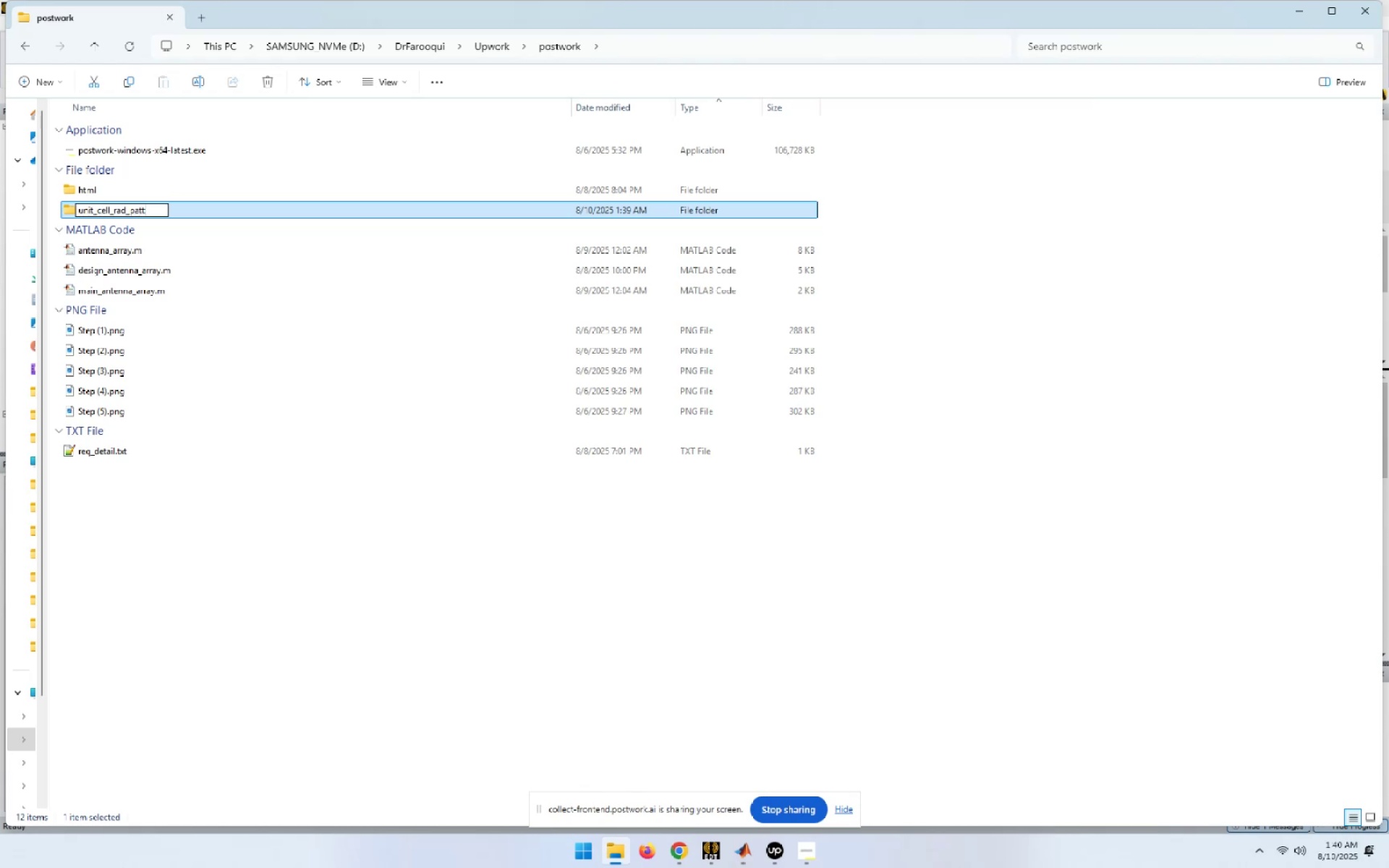 
key(Enter)
 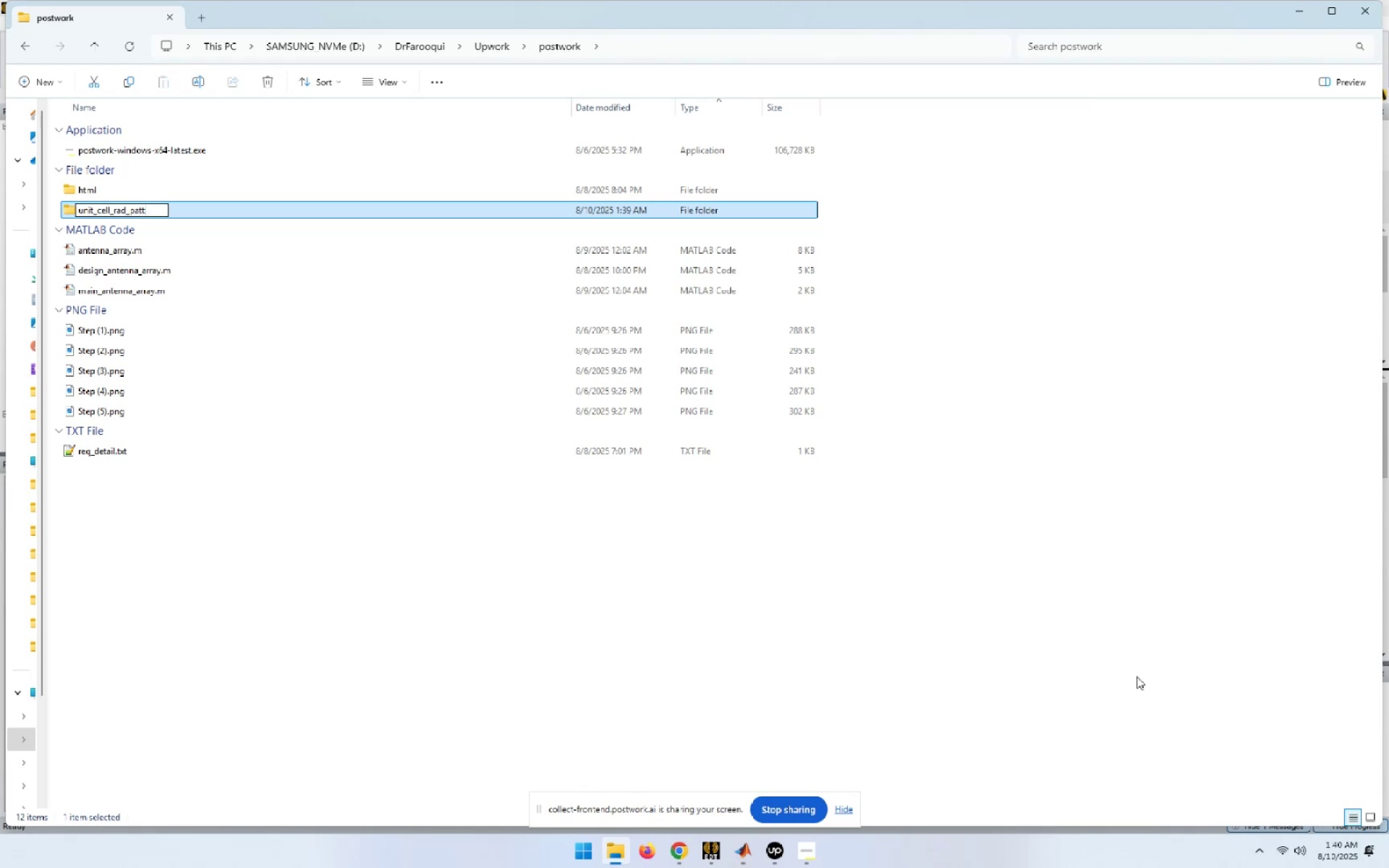 
key(Enter)
 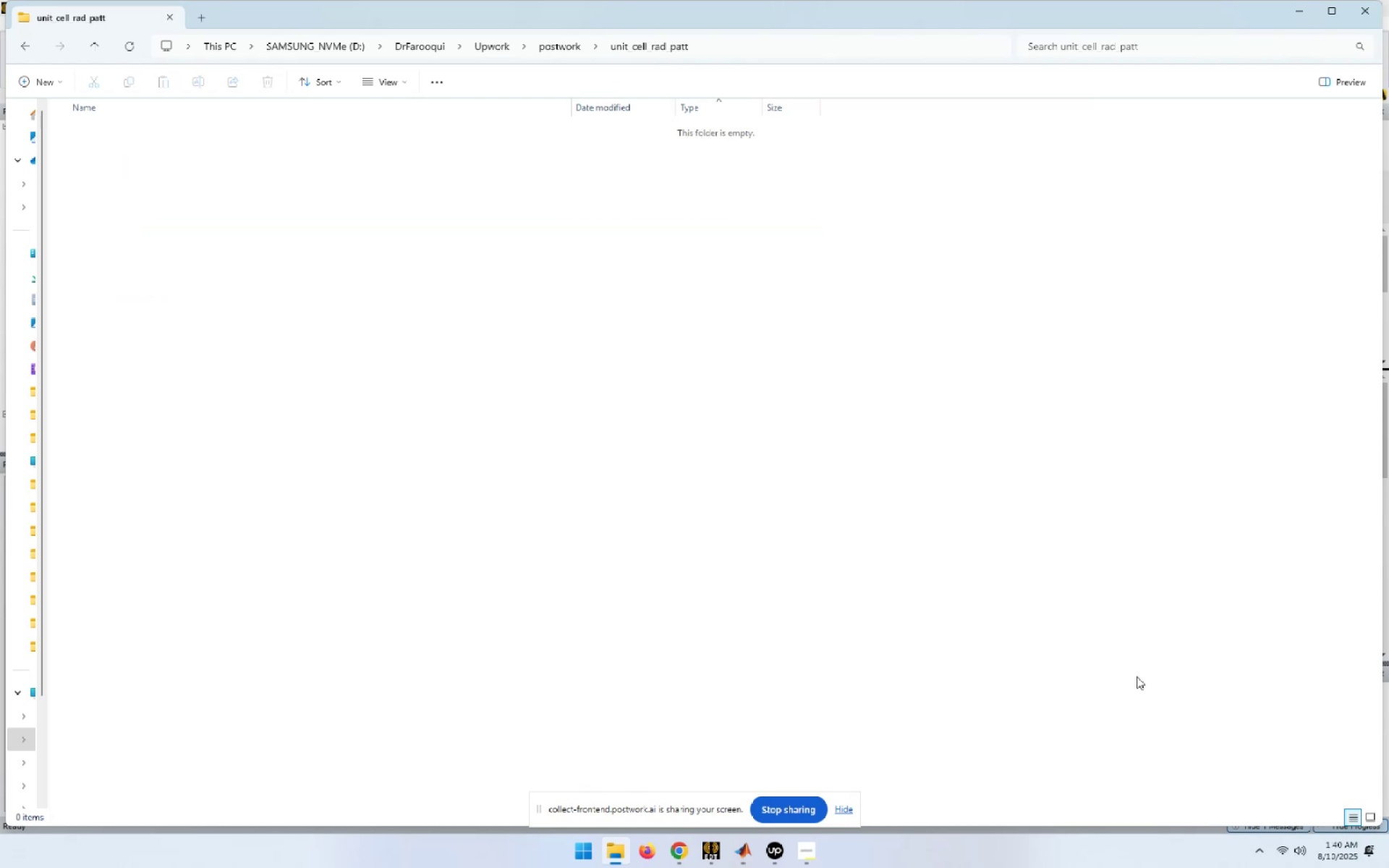 
key(Control+Shift+N)
 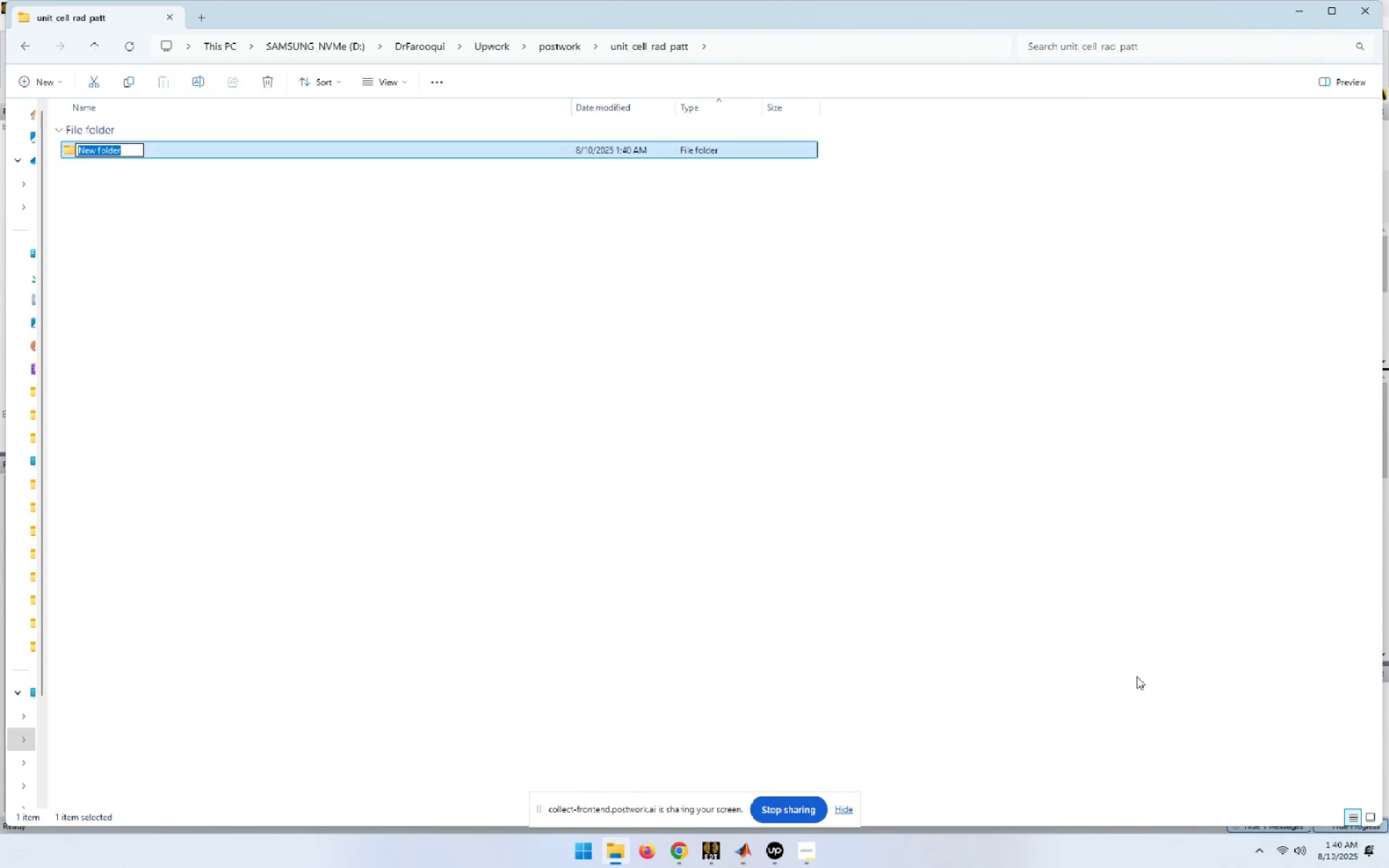 
type(vivaldi_antenna)
 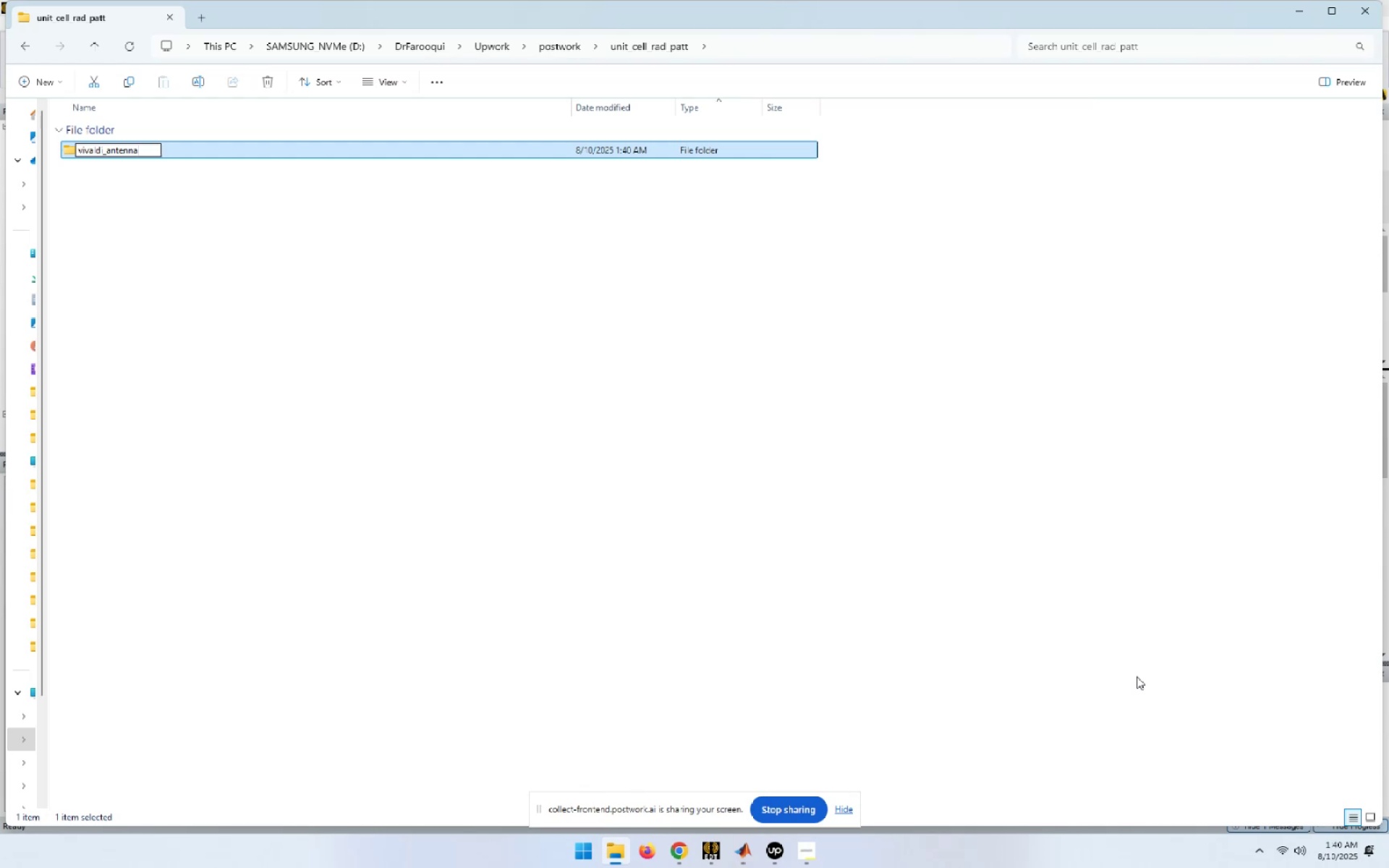 
key(Enter)
 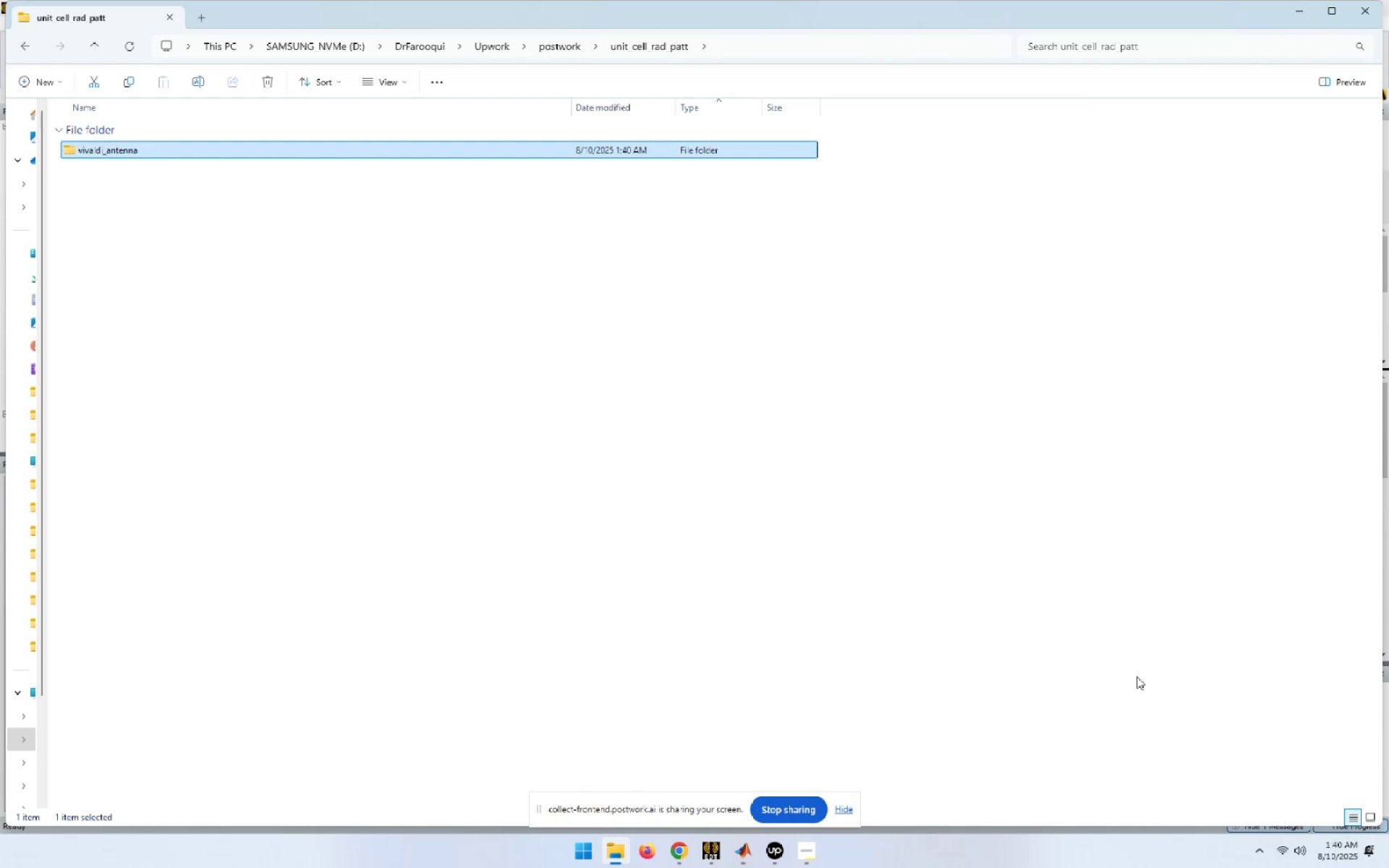 
key(Control+Shift+N)
 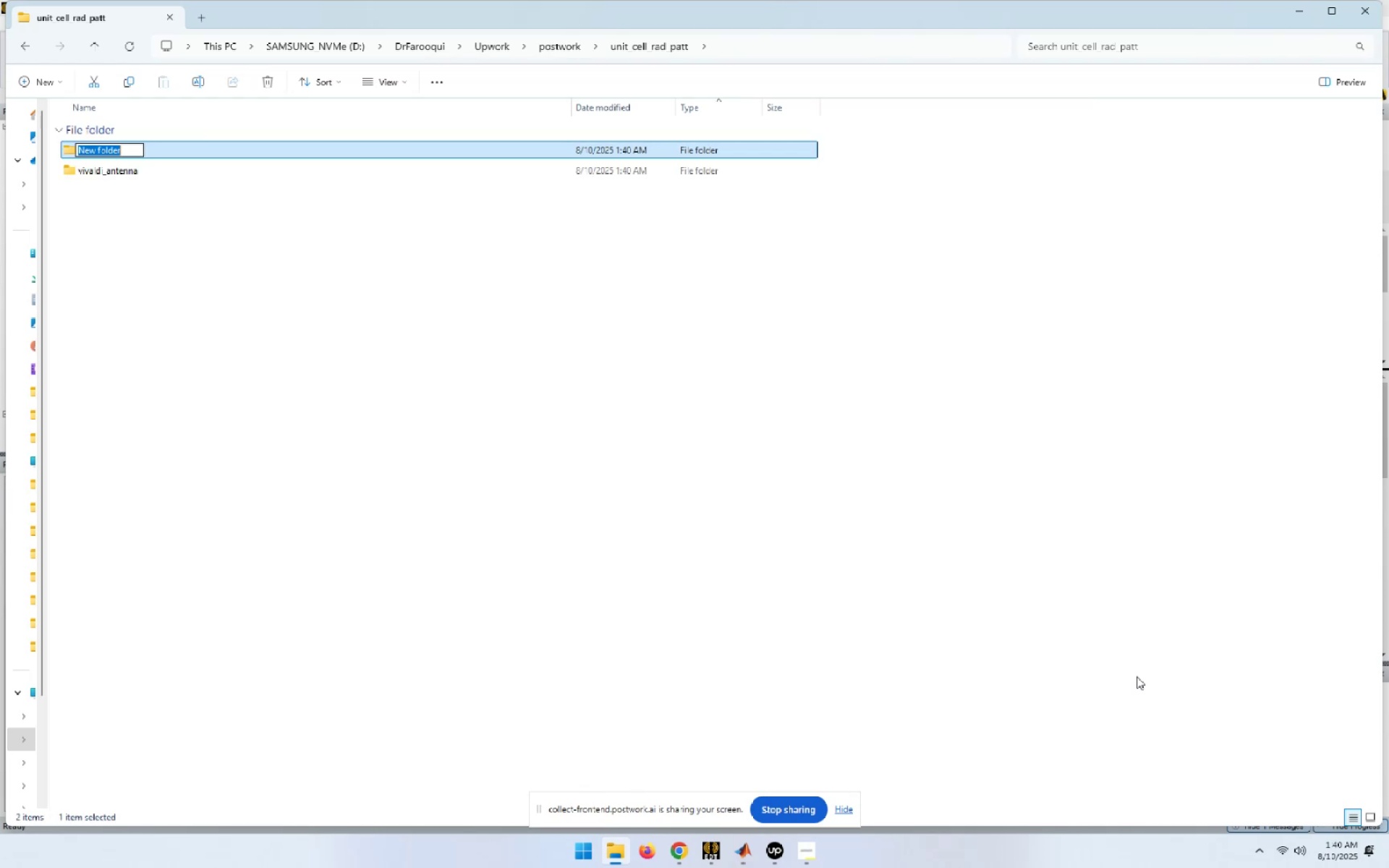 
type(Patch_antenna)
 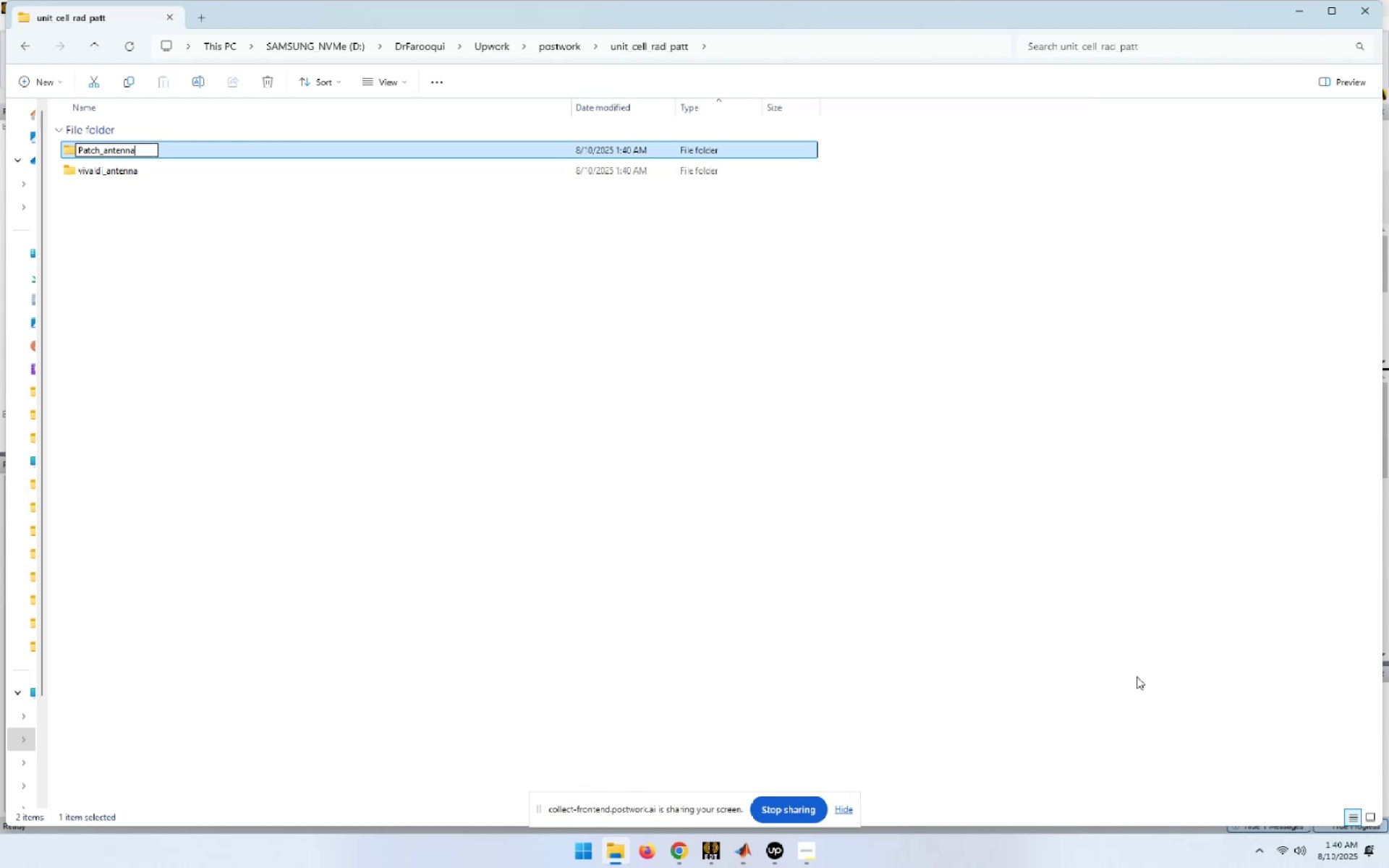 
key(Enter)
 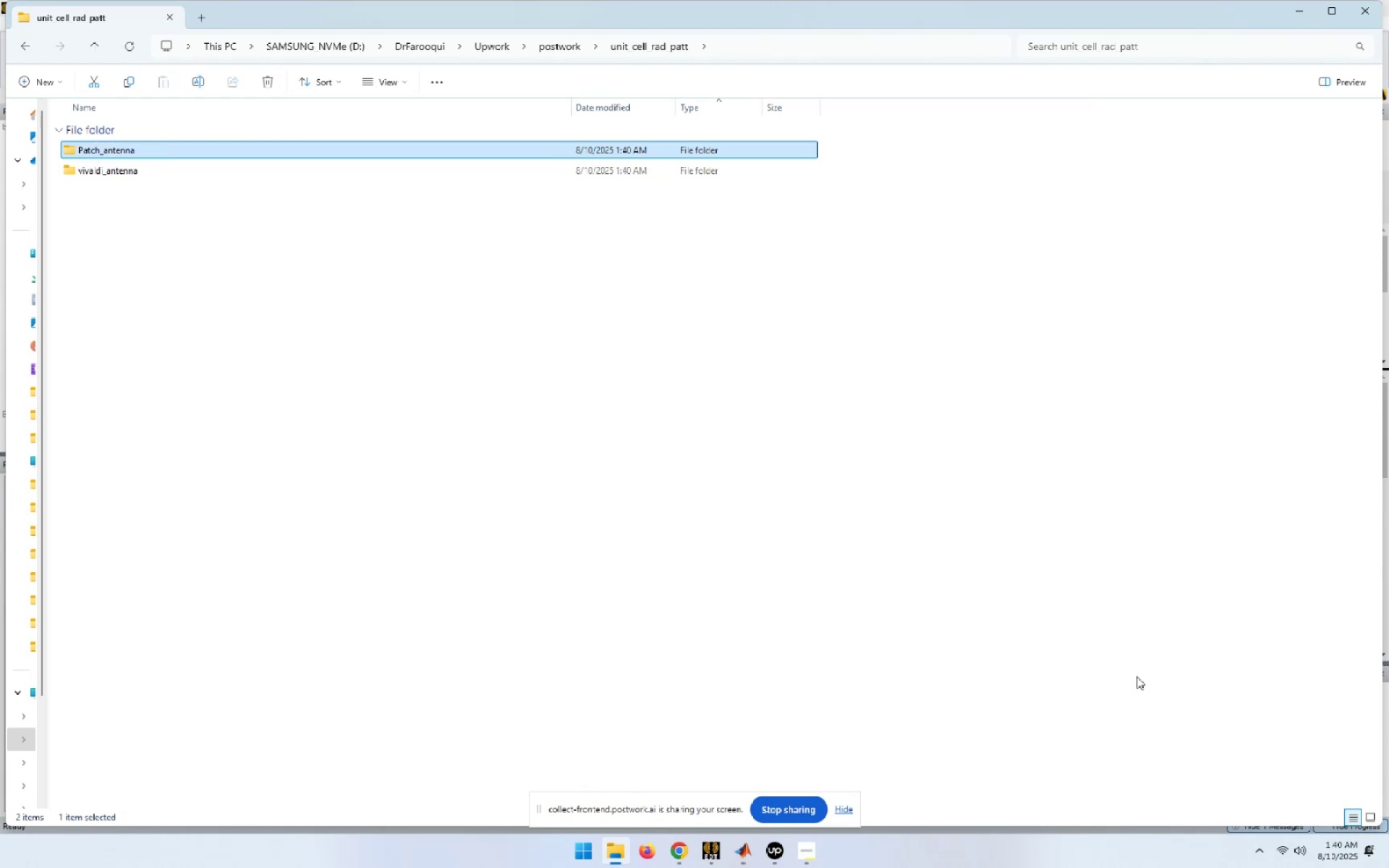 
key(Control+Shift+N)
 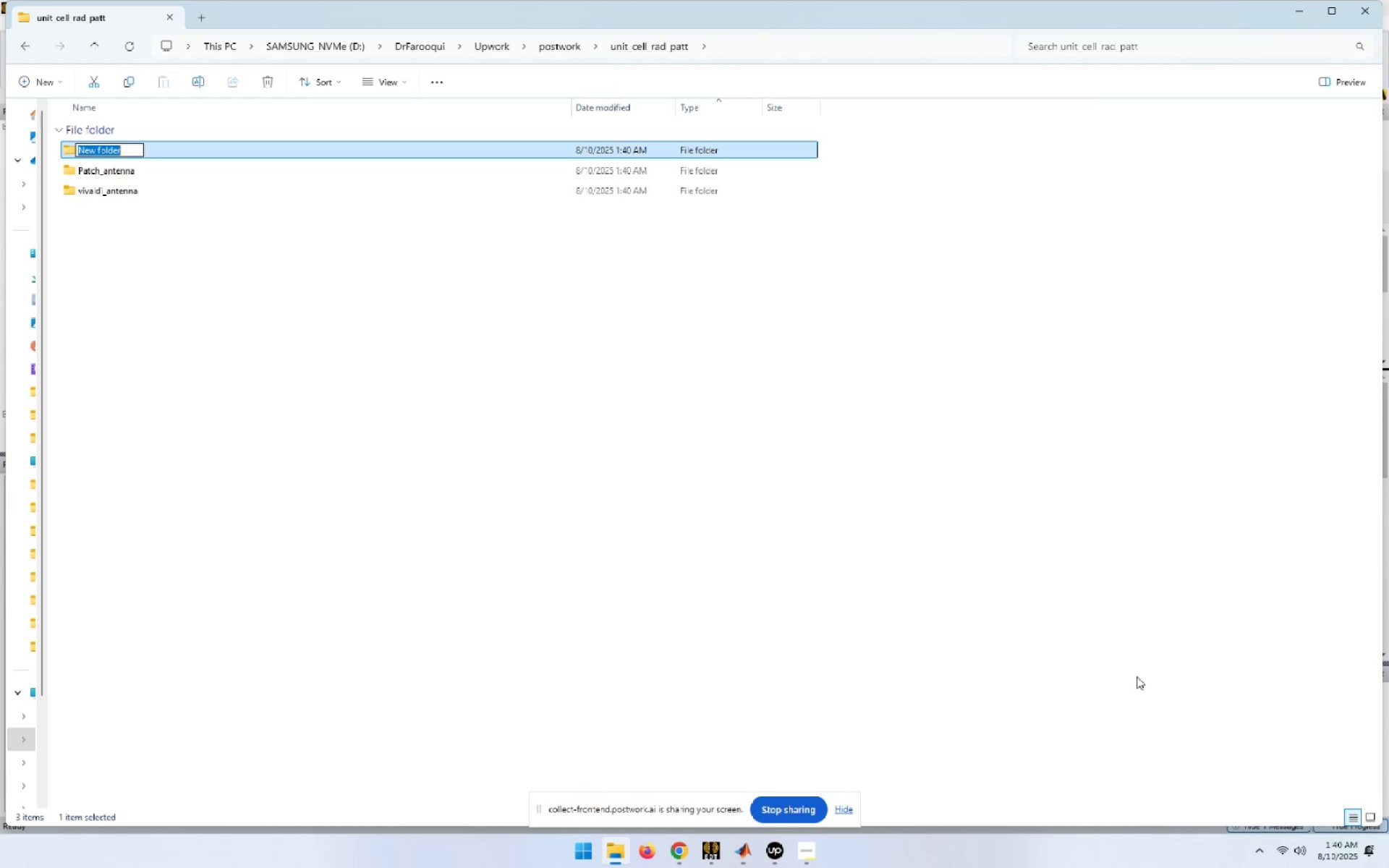 
type(S)
key(Backspace)
type(slot_gap_patch_antenna)
 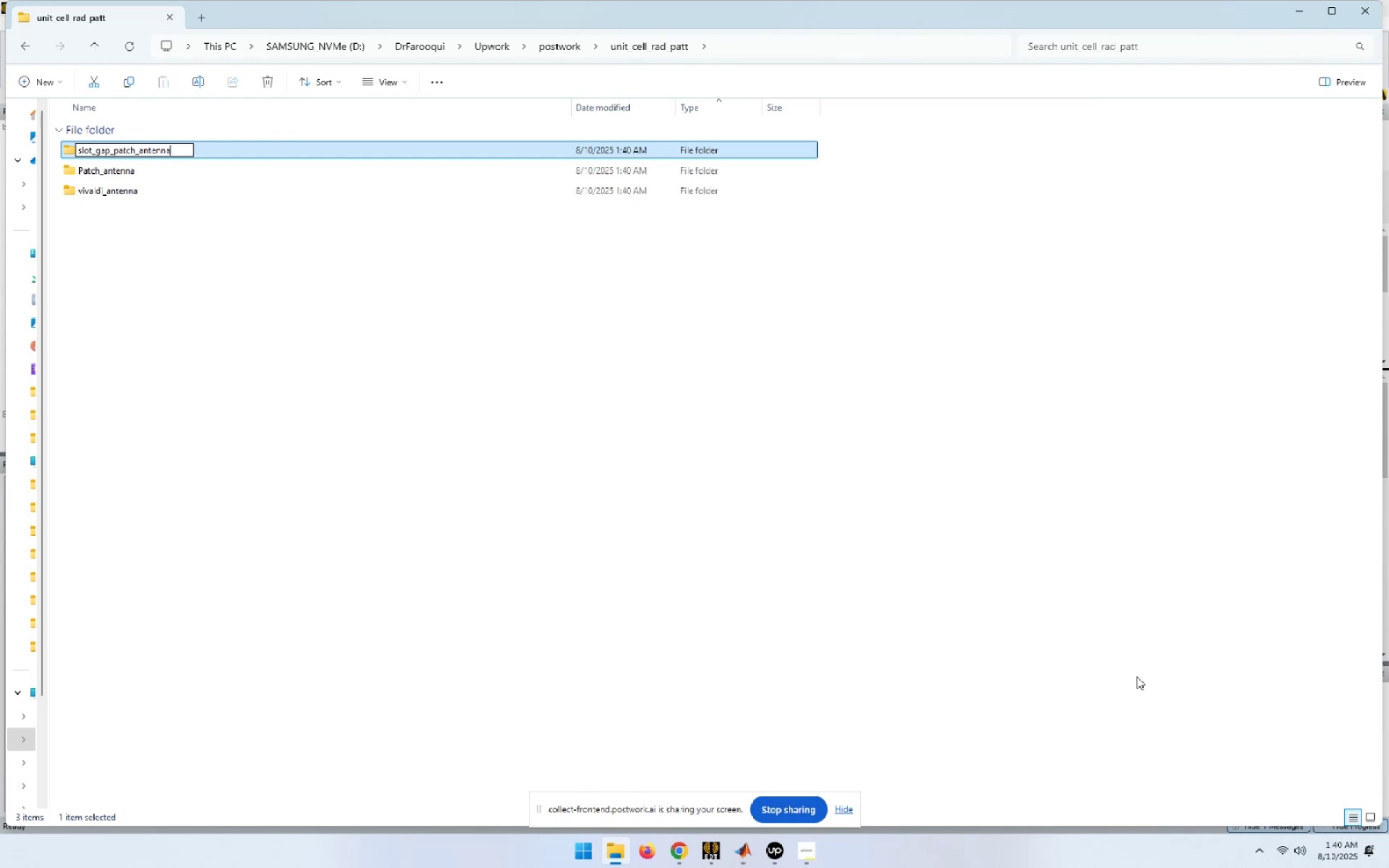 
 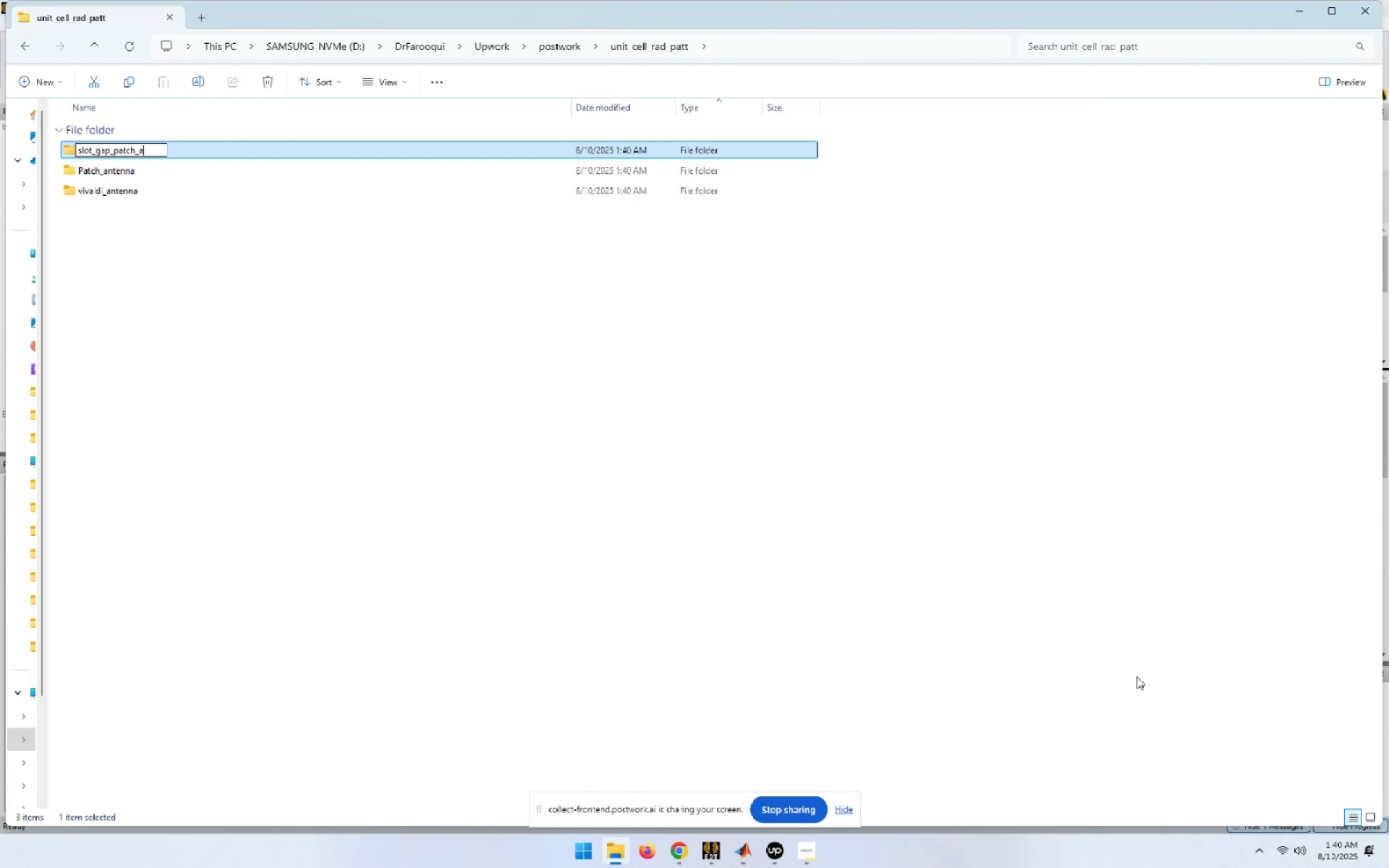 
key(Enter)
 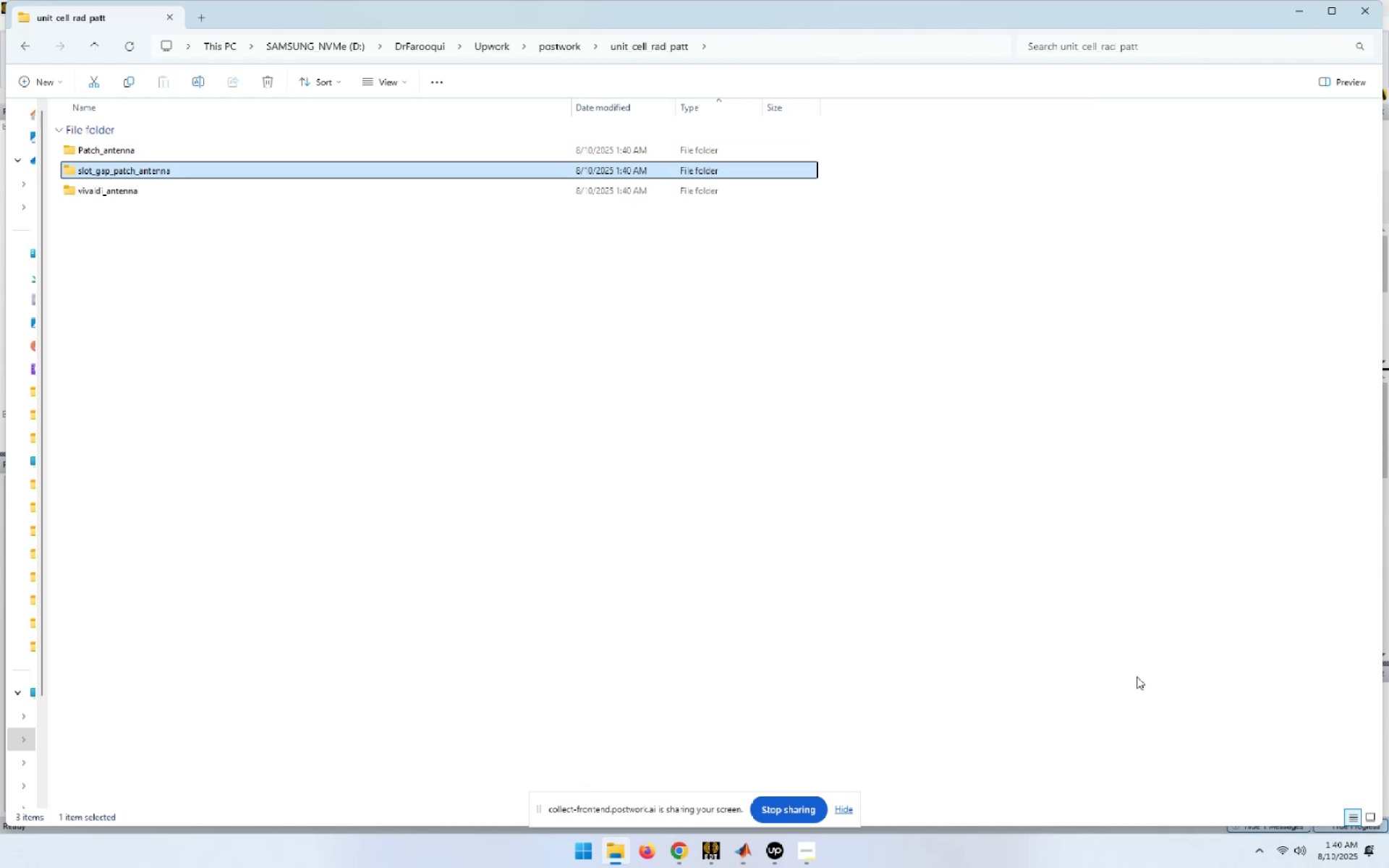 
key(ArrowUp)
 